 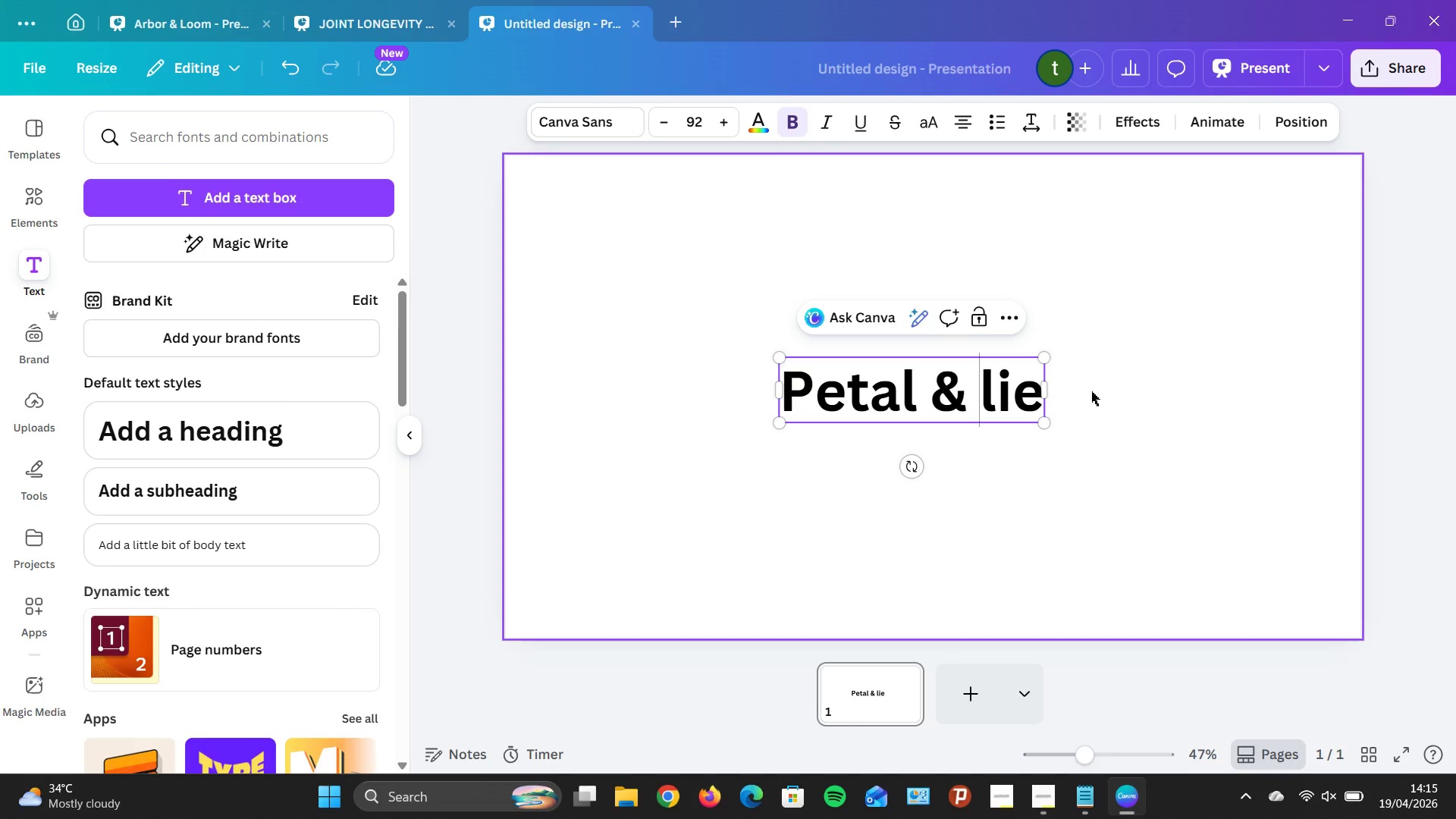 
key(P)
 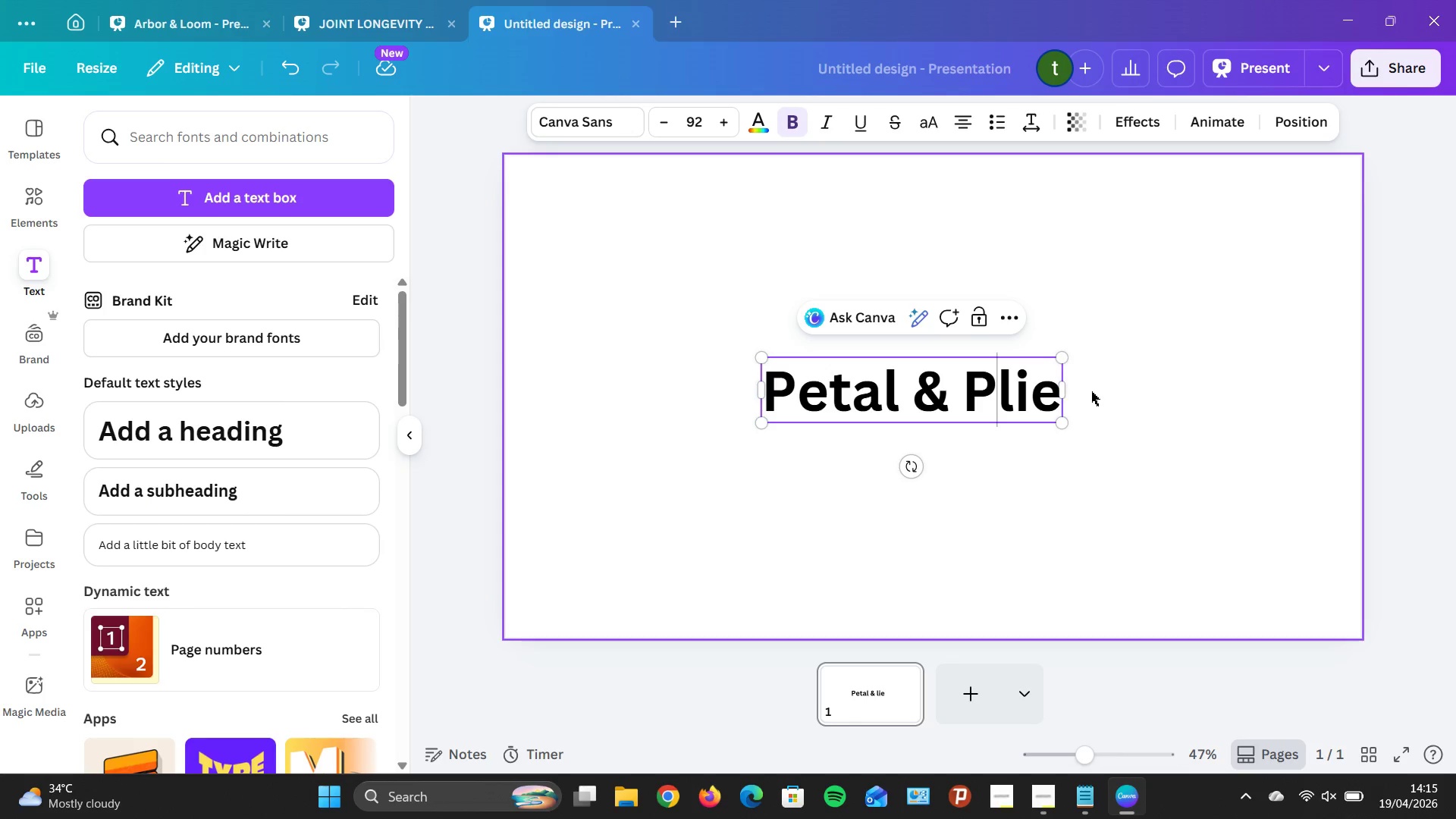 
key(CapsLock)
 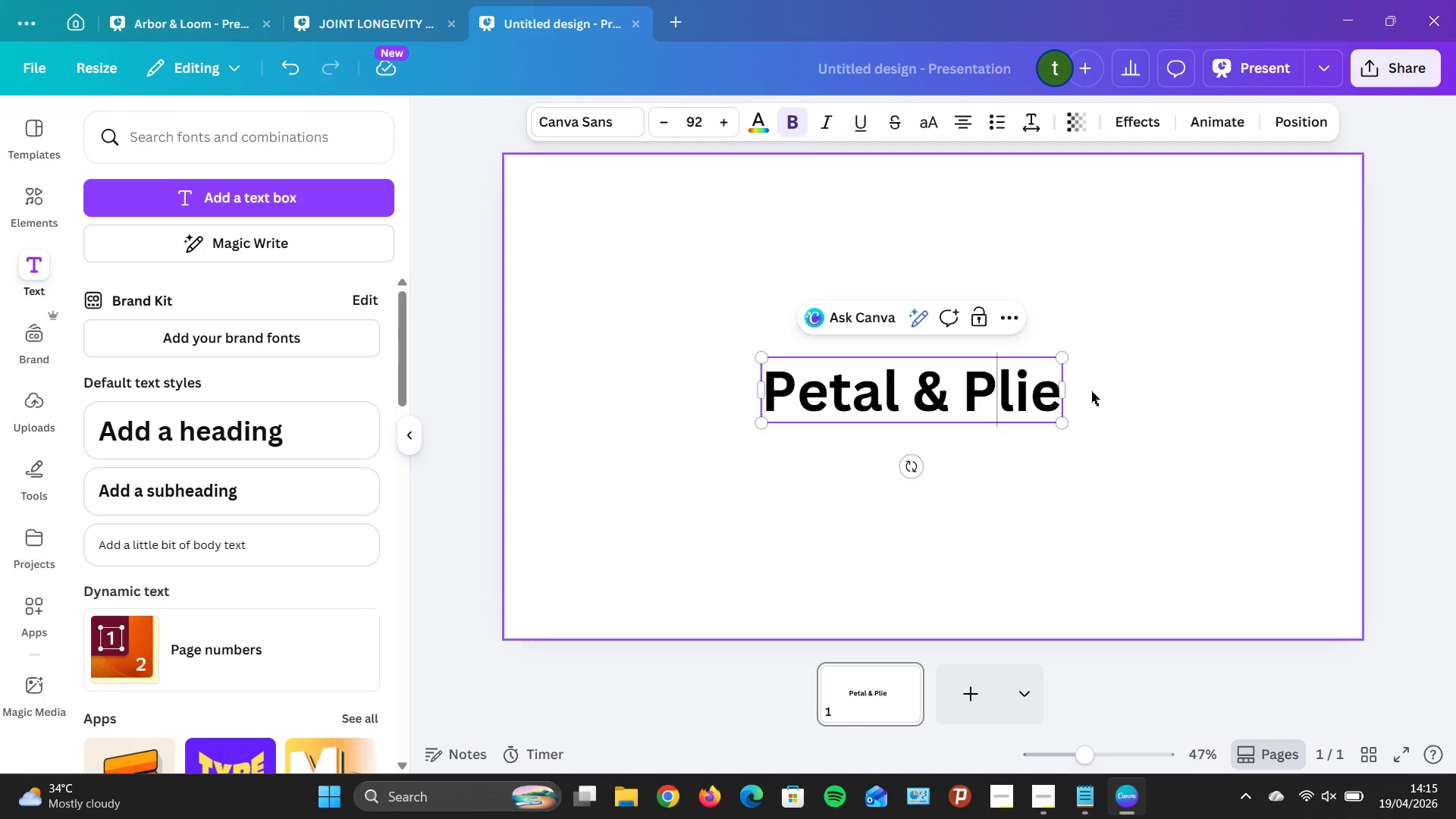 
left_click([1126, 429])
 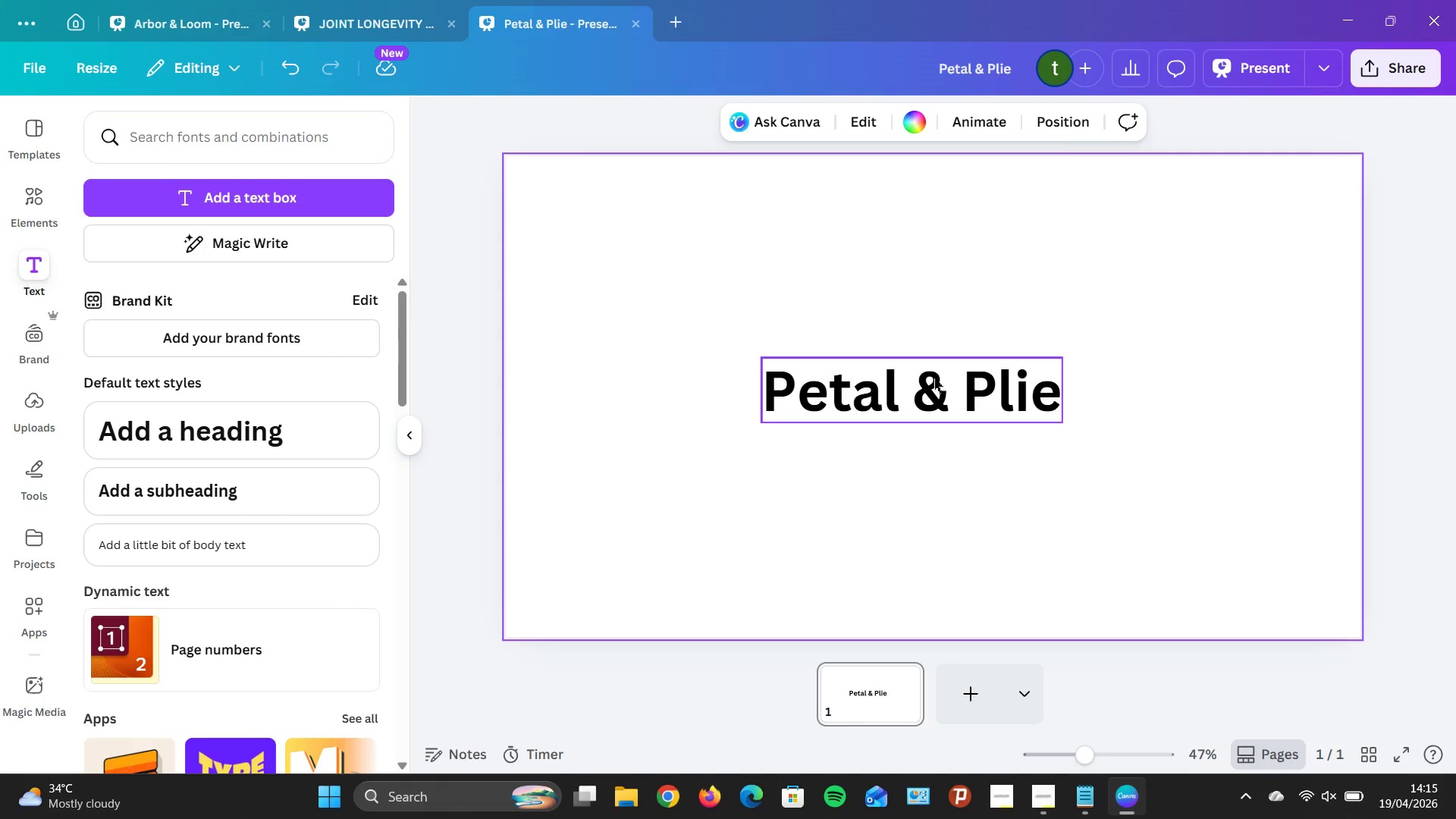 
left_click_drag(start_coordinate=[939, 378], to_coordinate=[894, 334])
 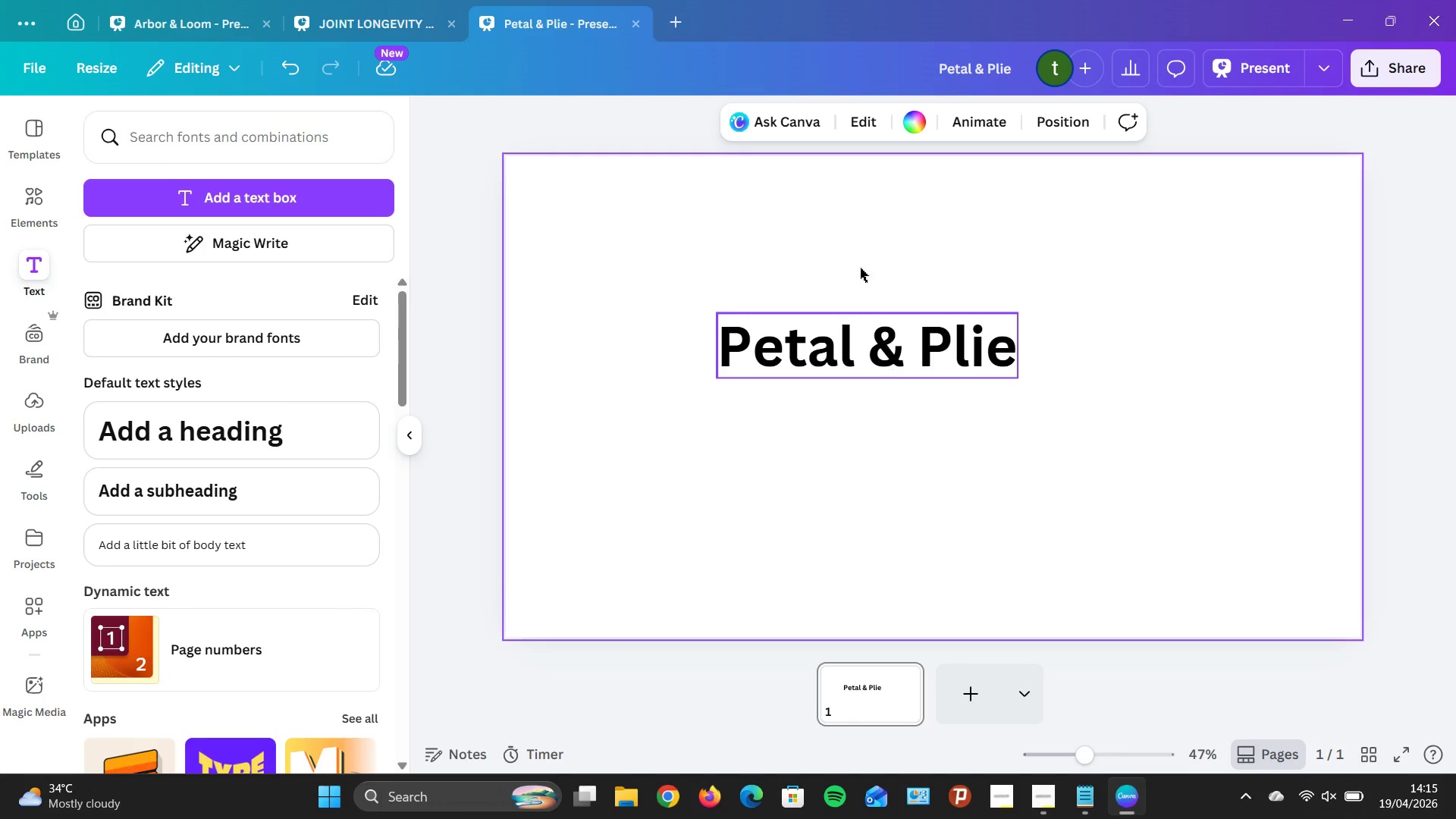 
wait(6.0)
 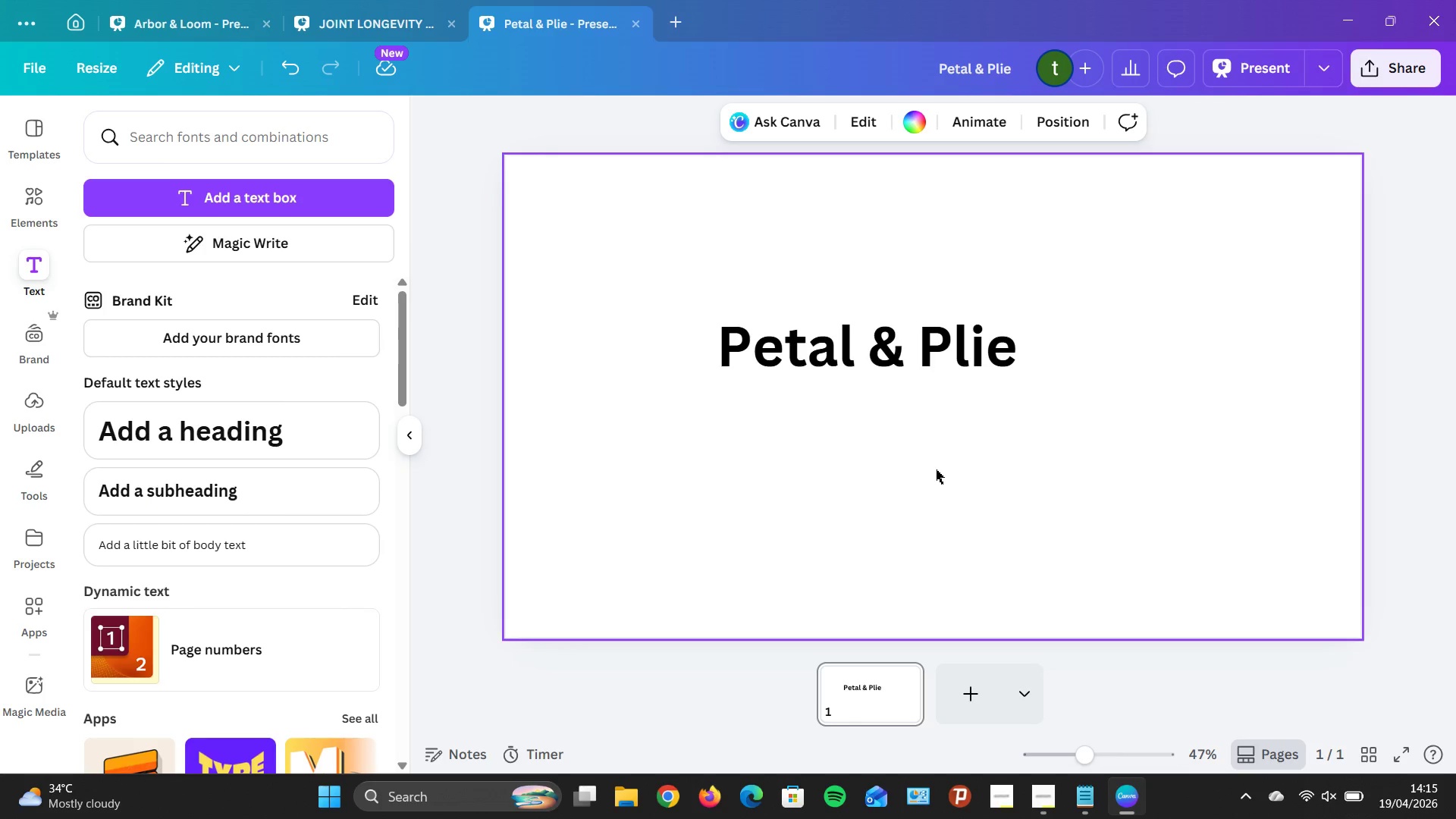 
left_click([337, 490])
 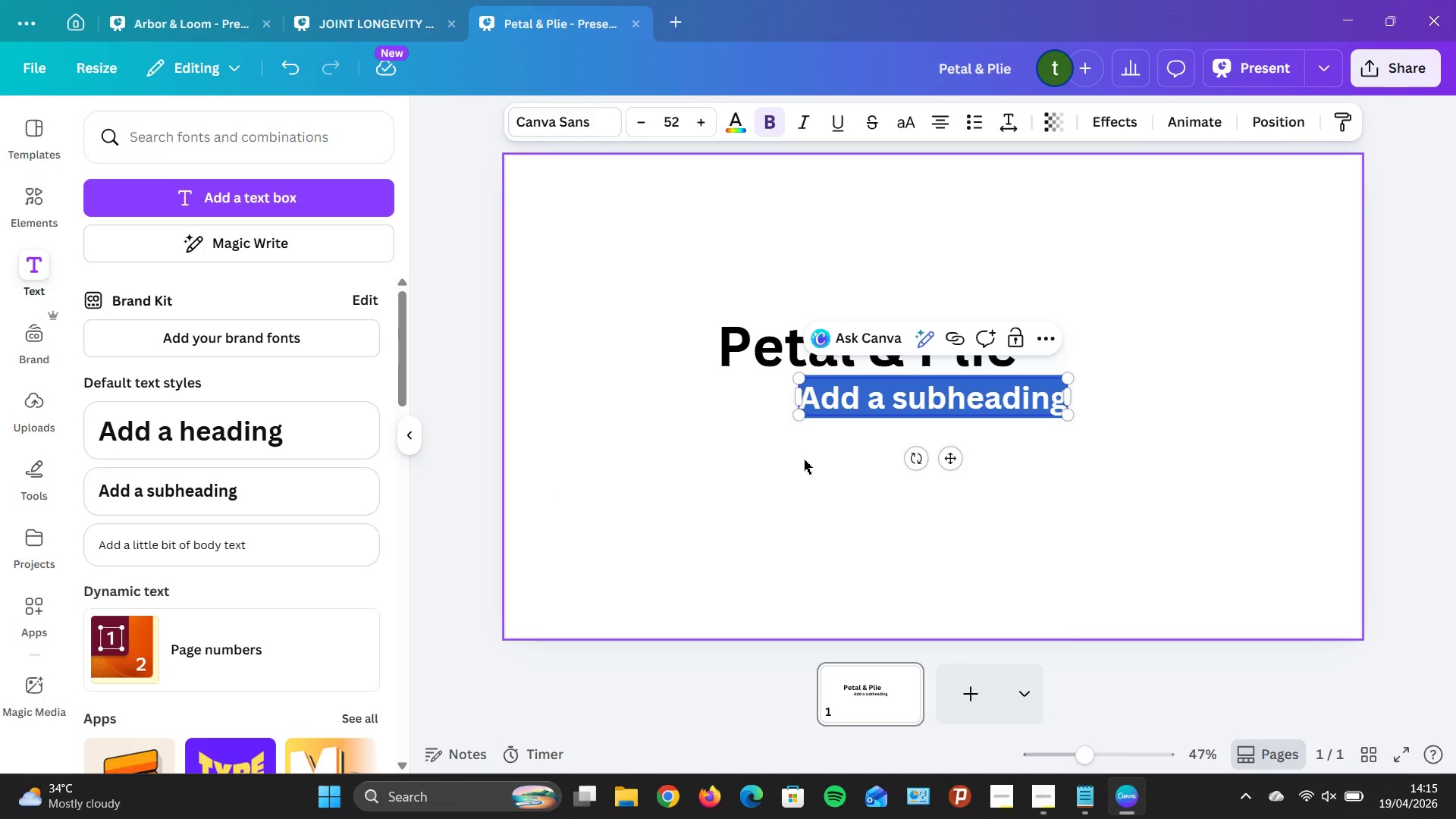 
key(Backspace)
type(Lumiere Lacquer Presenr)
 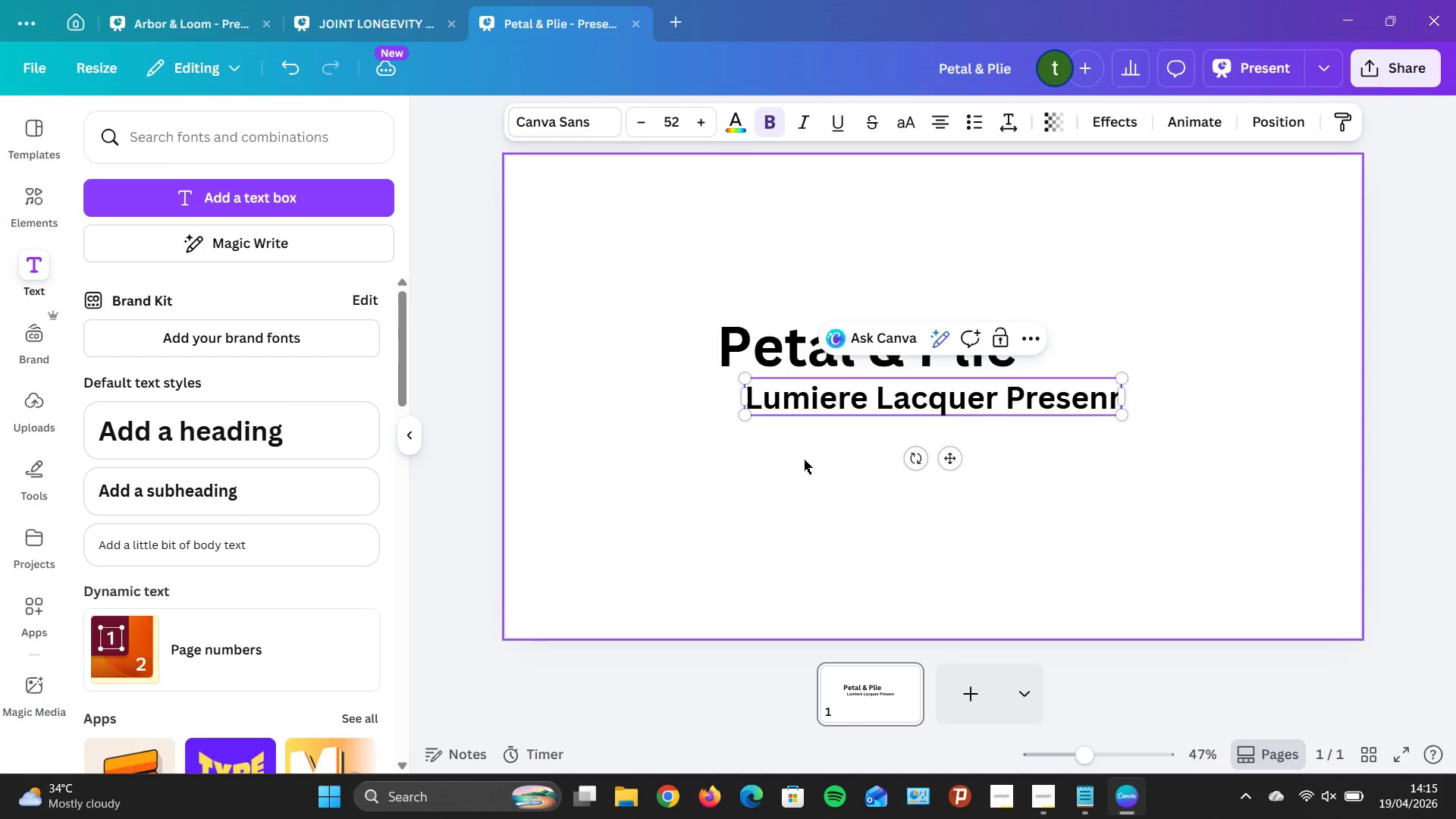 
key(Alt+F15)
 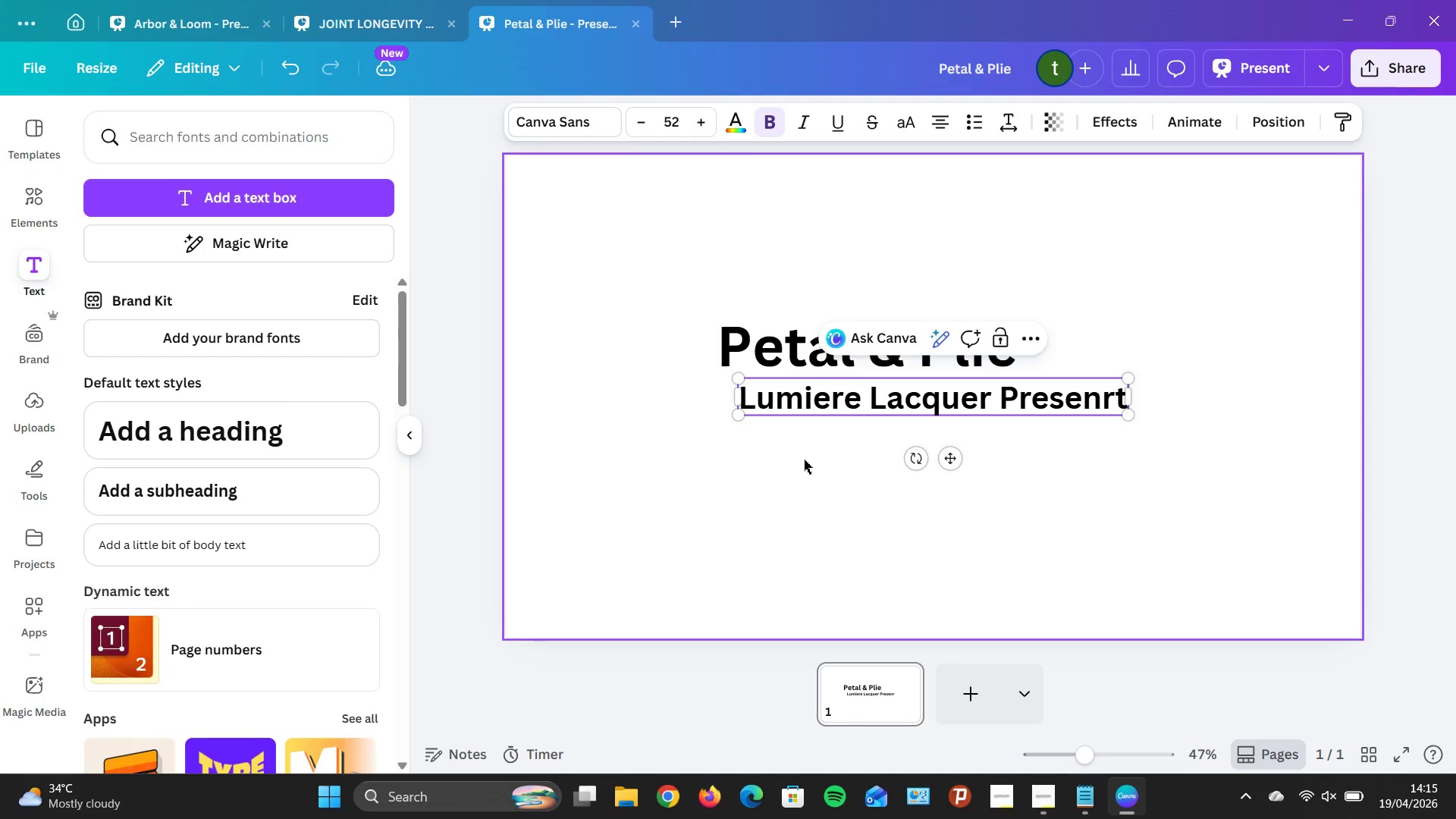 
key(Alt+AltLeft)
 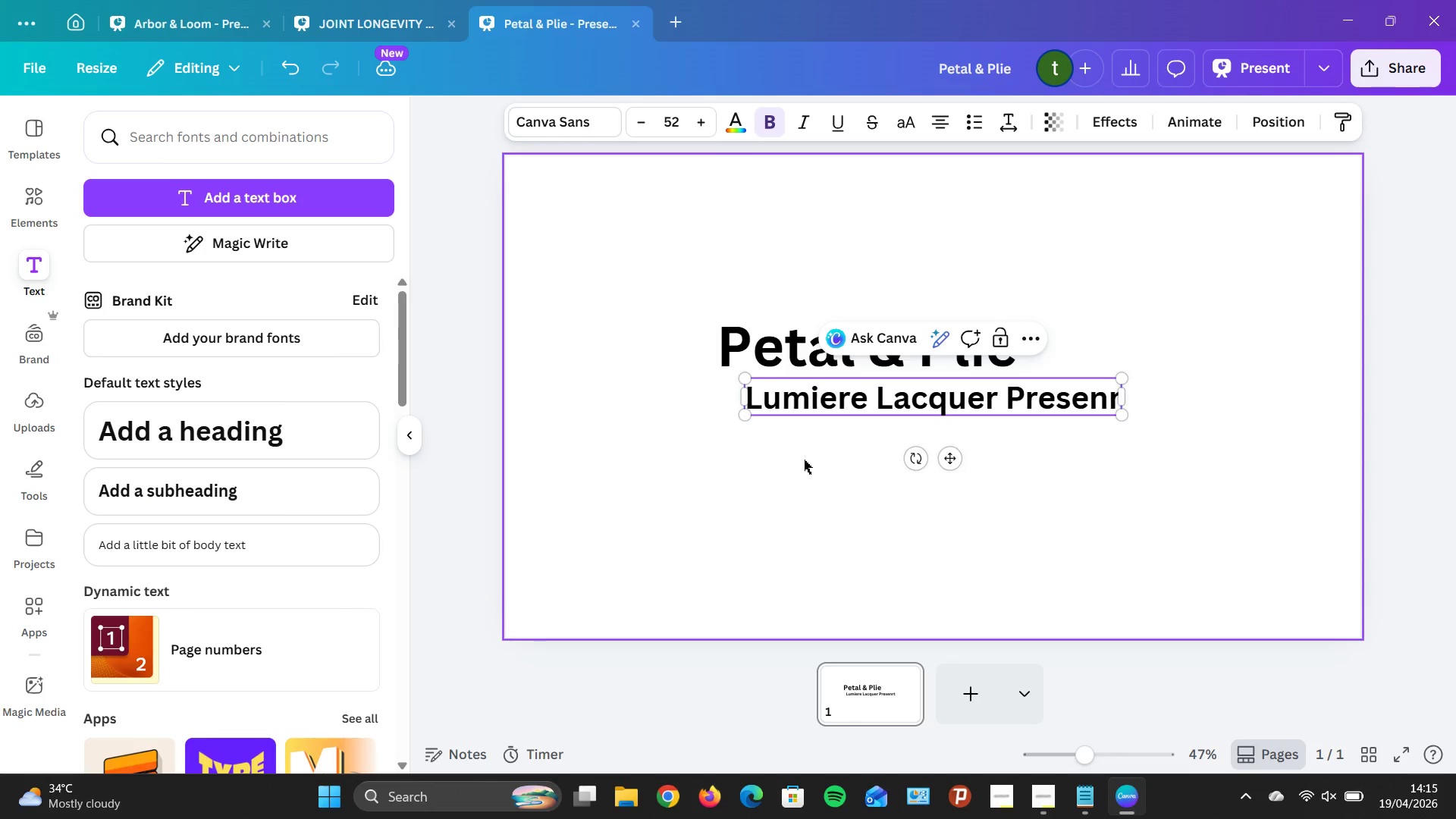 
key(Alt+Meta+MetaLeft)
 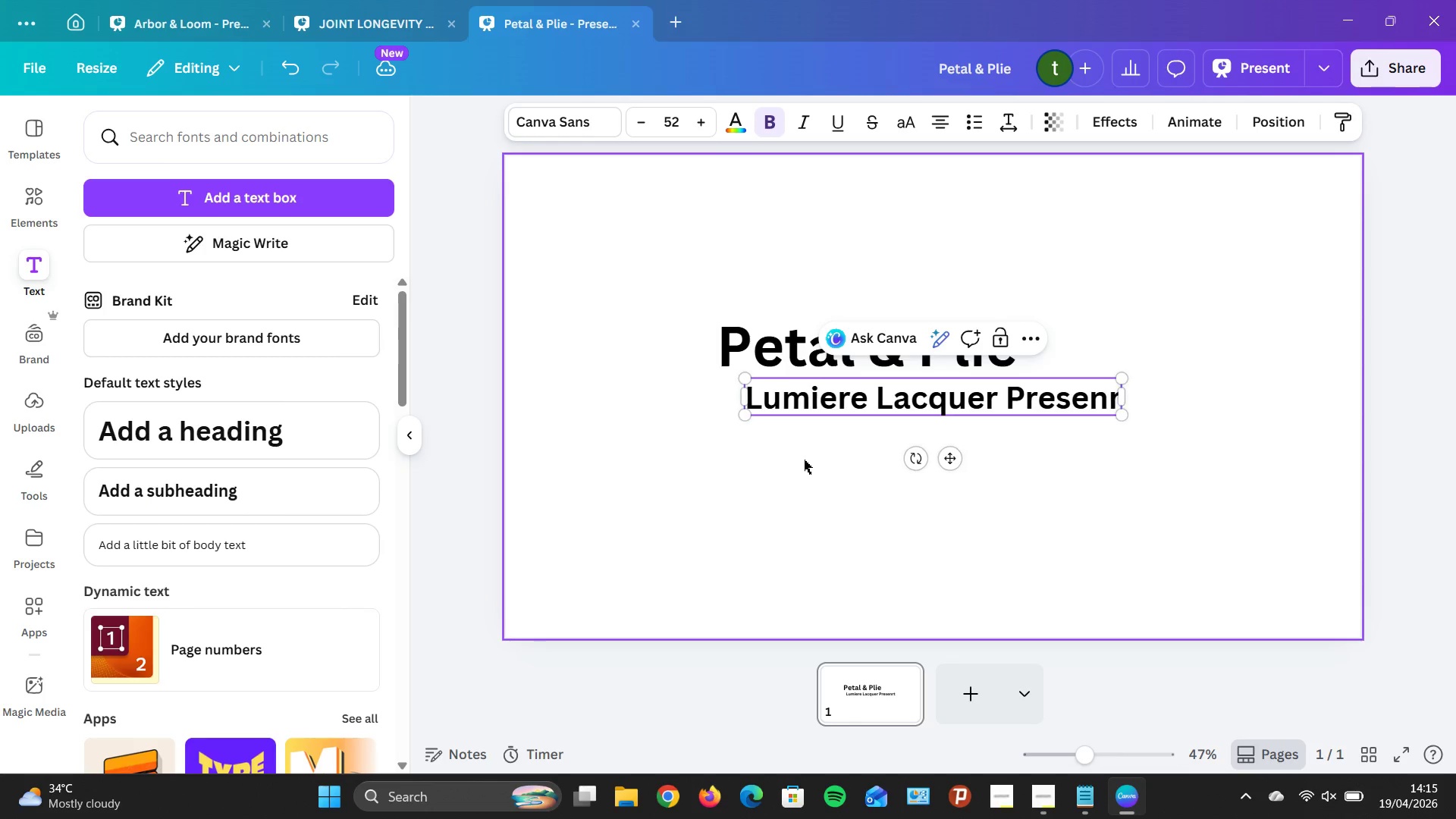 
type(t)
key(Backspace)
key(Backspace)
type(ts)
 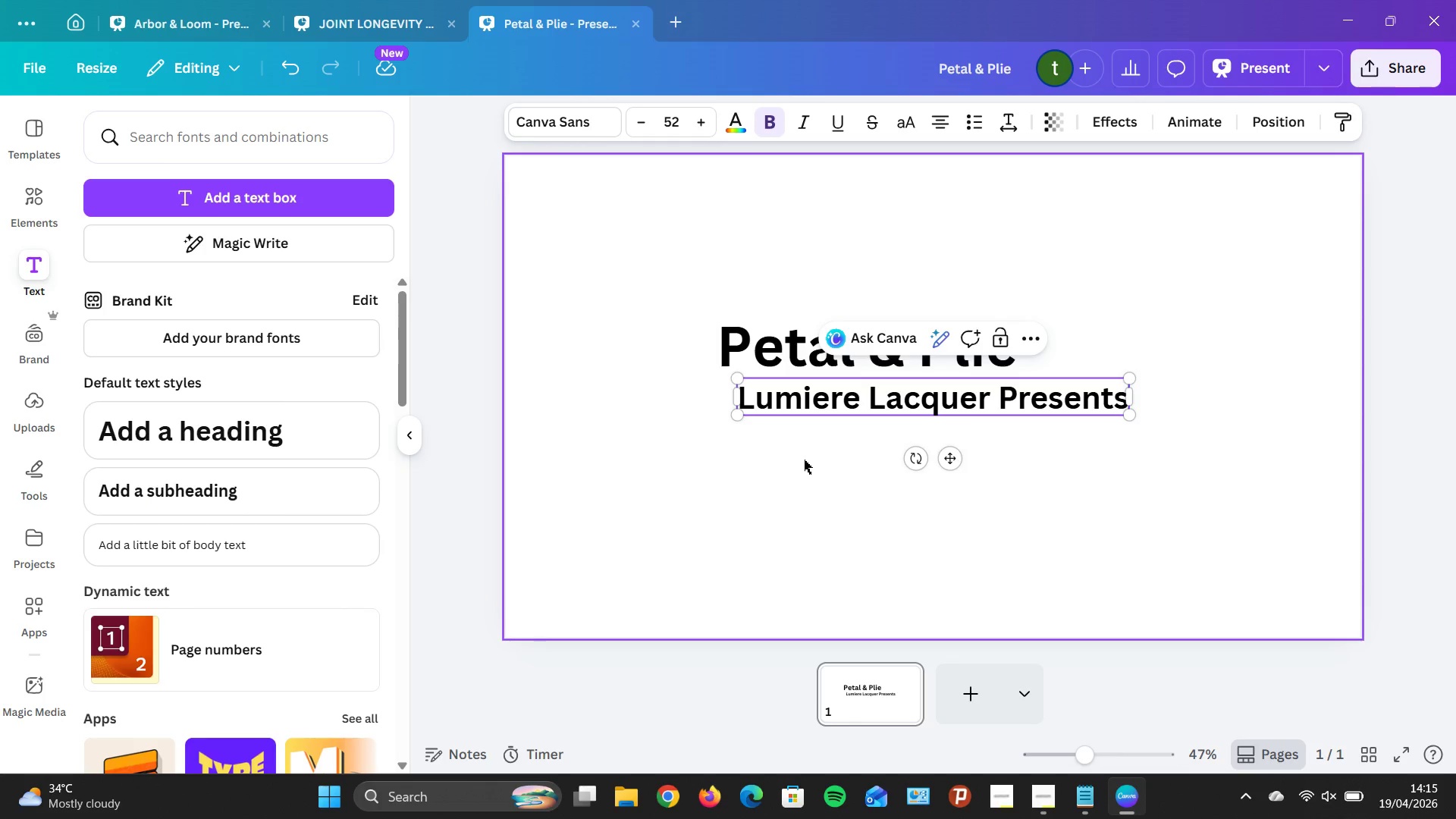 
wait(9.06)
 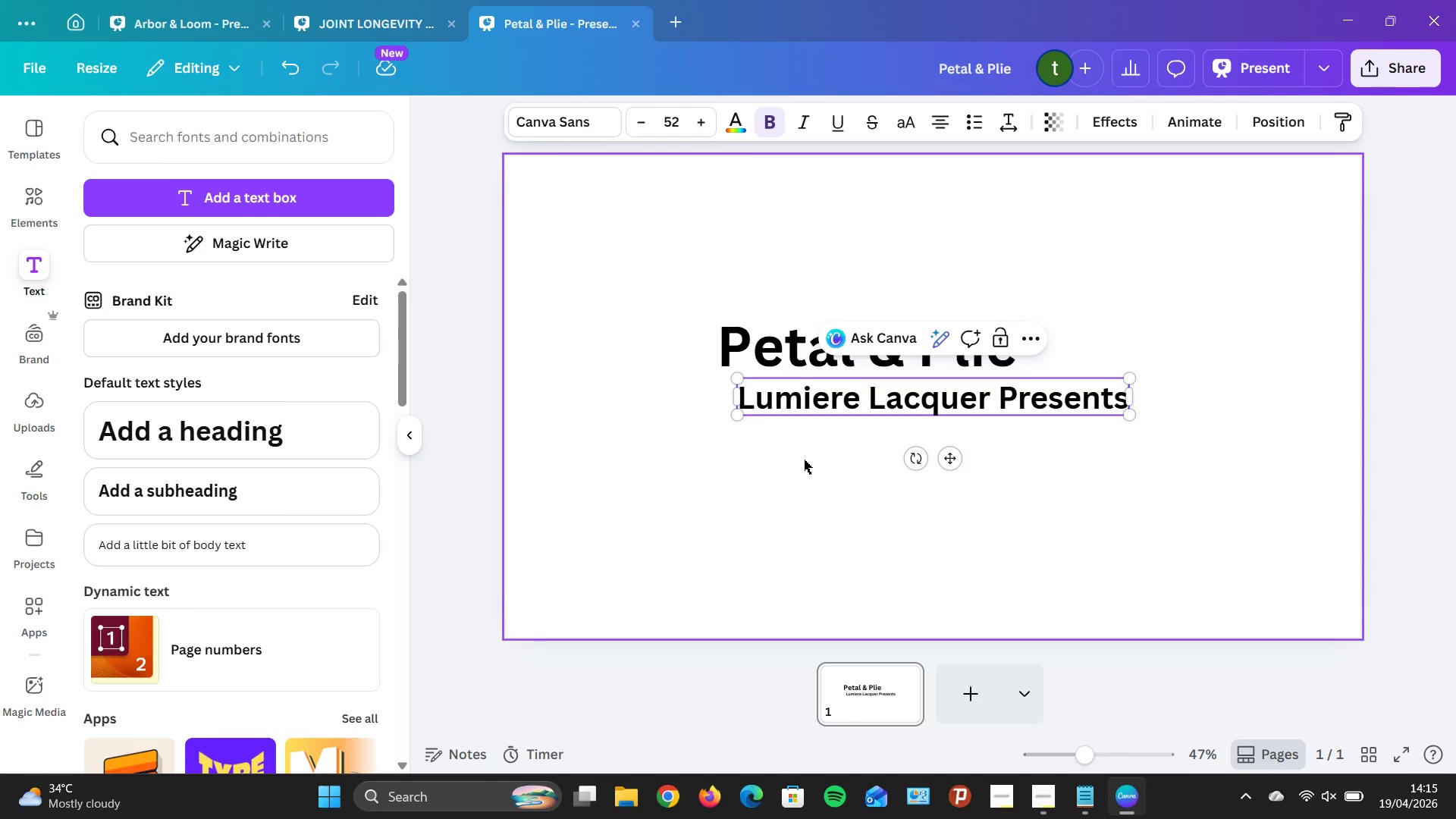 
left_click_drag(start_coordinate=[951, 453], to_coordinate=[764, 328])
 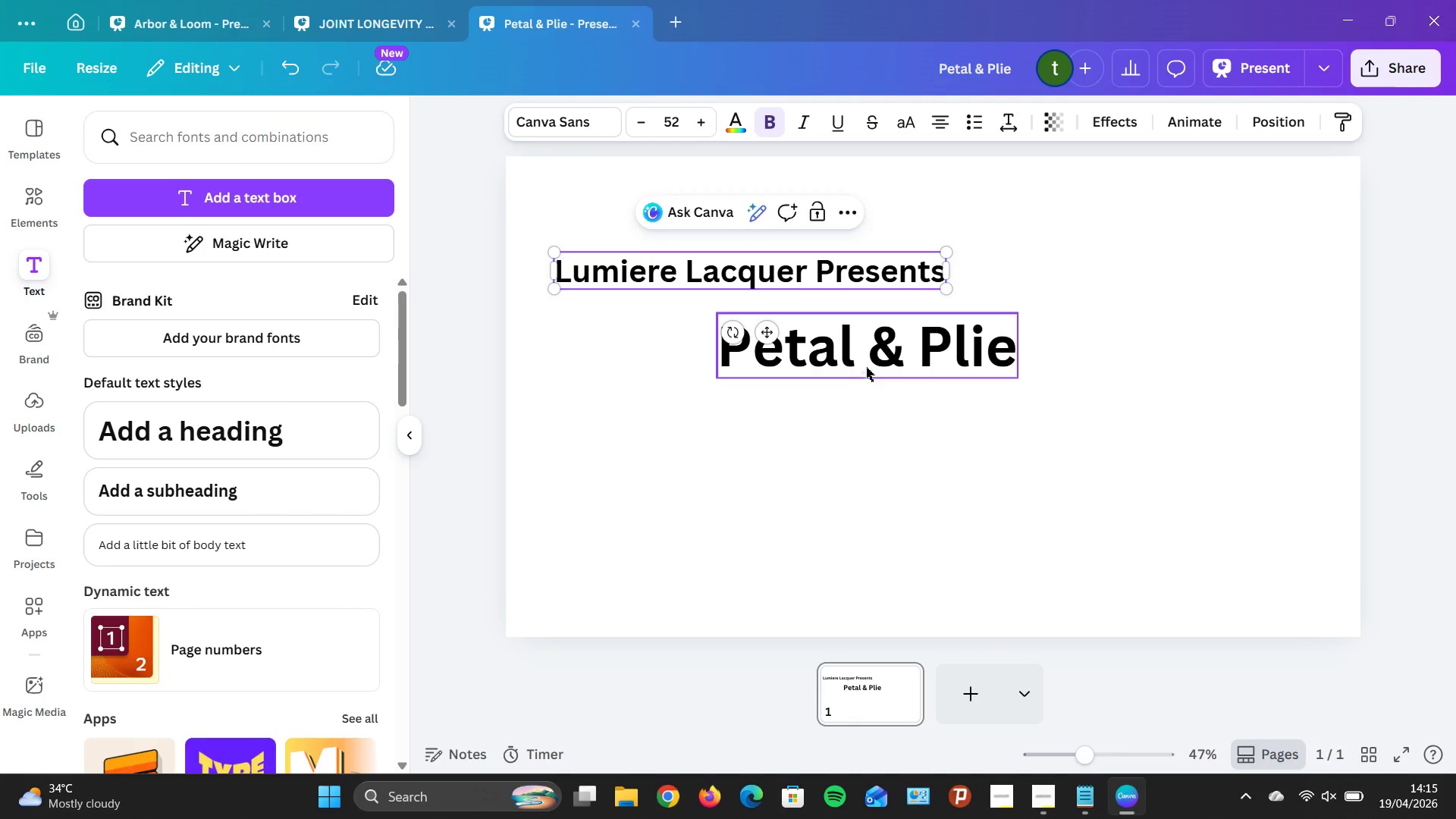 
left_click_drag(start_coordinate=[874, 359], to_coordinate=[720, 337])
 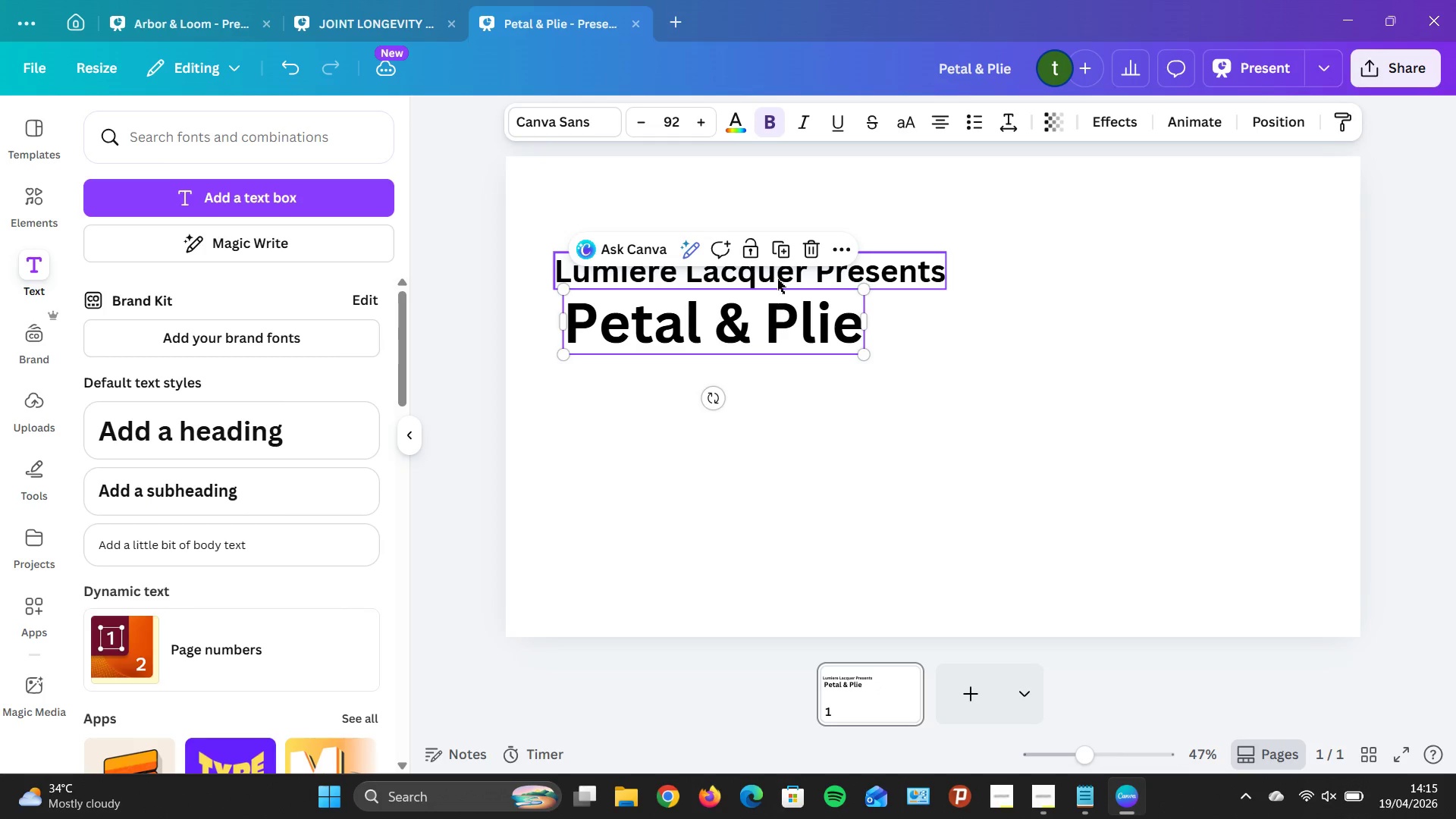 
left_click_drag(start_coordinate=[777, 278], to_coordinate=[968, 214])
 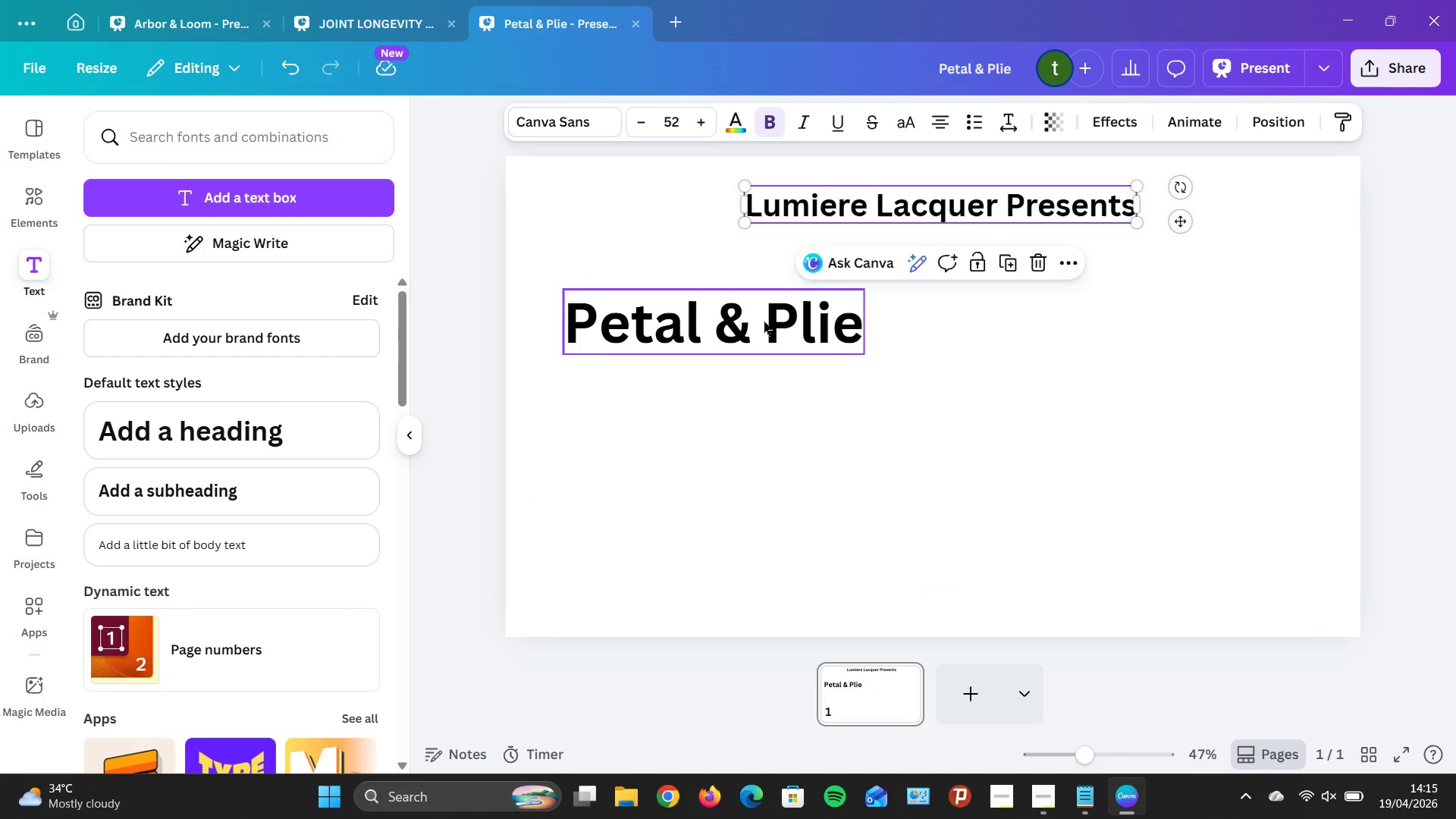 
left_click_drag(start_coordinate=[763, 322], to_coordinate=[993, 278])
 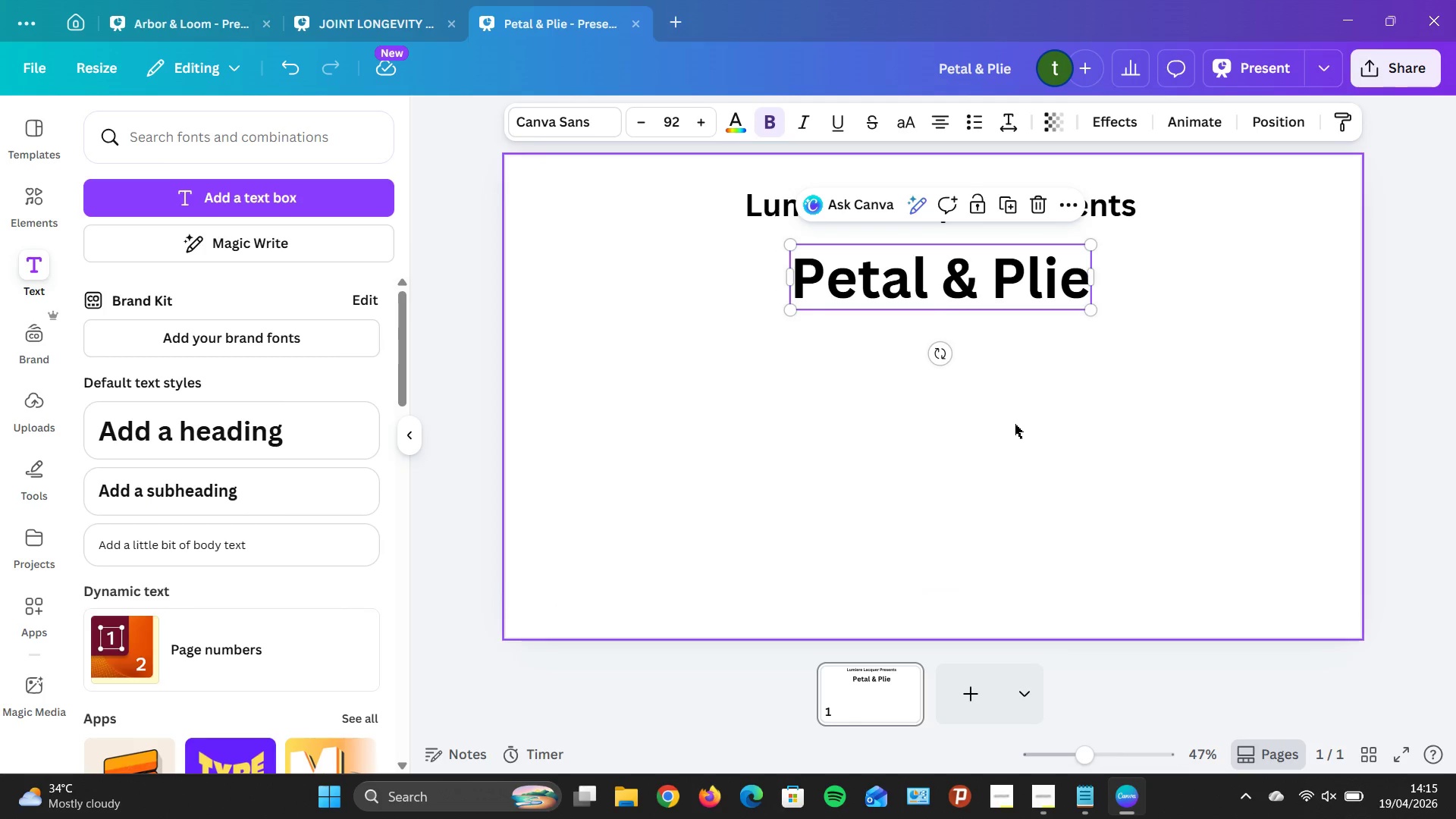 
left_click([1015, 424])
 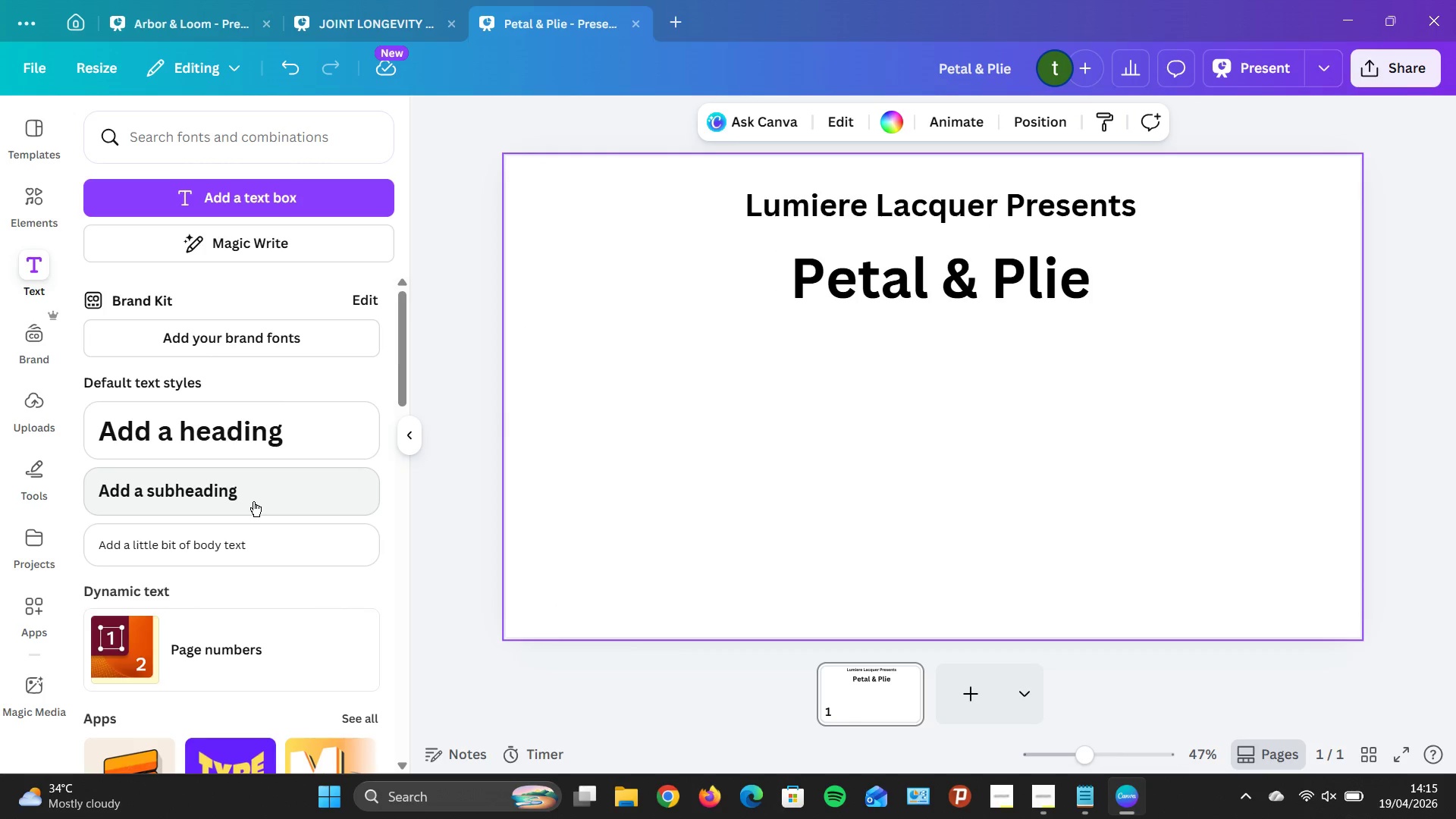 
left_click([257, 493])
 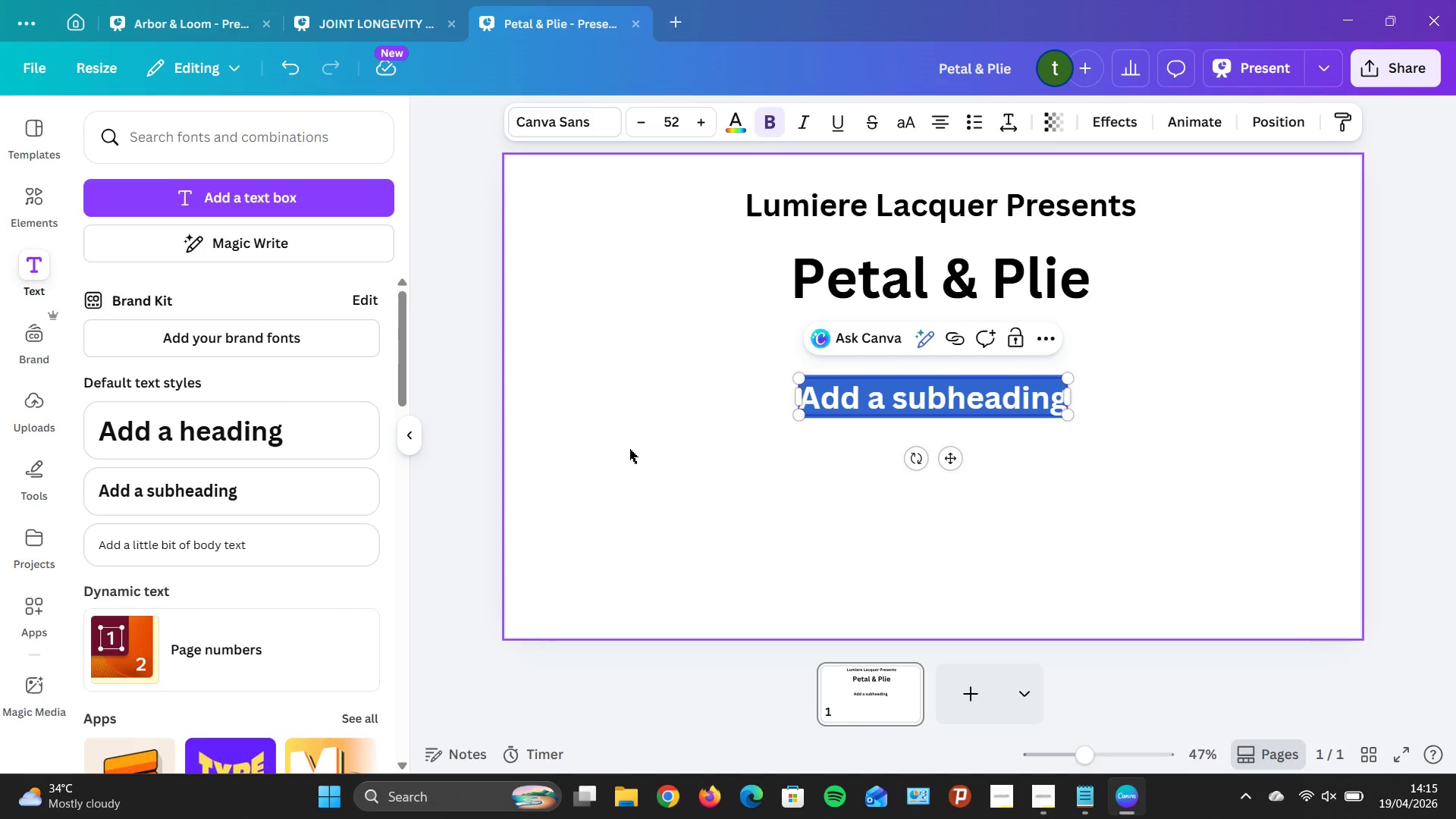 
key(Backspace)
type(Vegan P)
 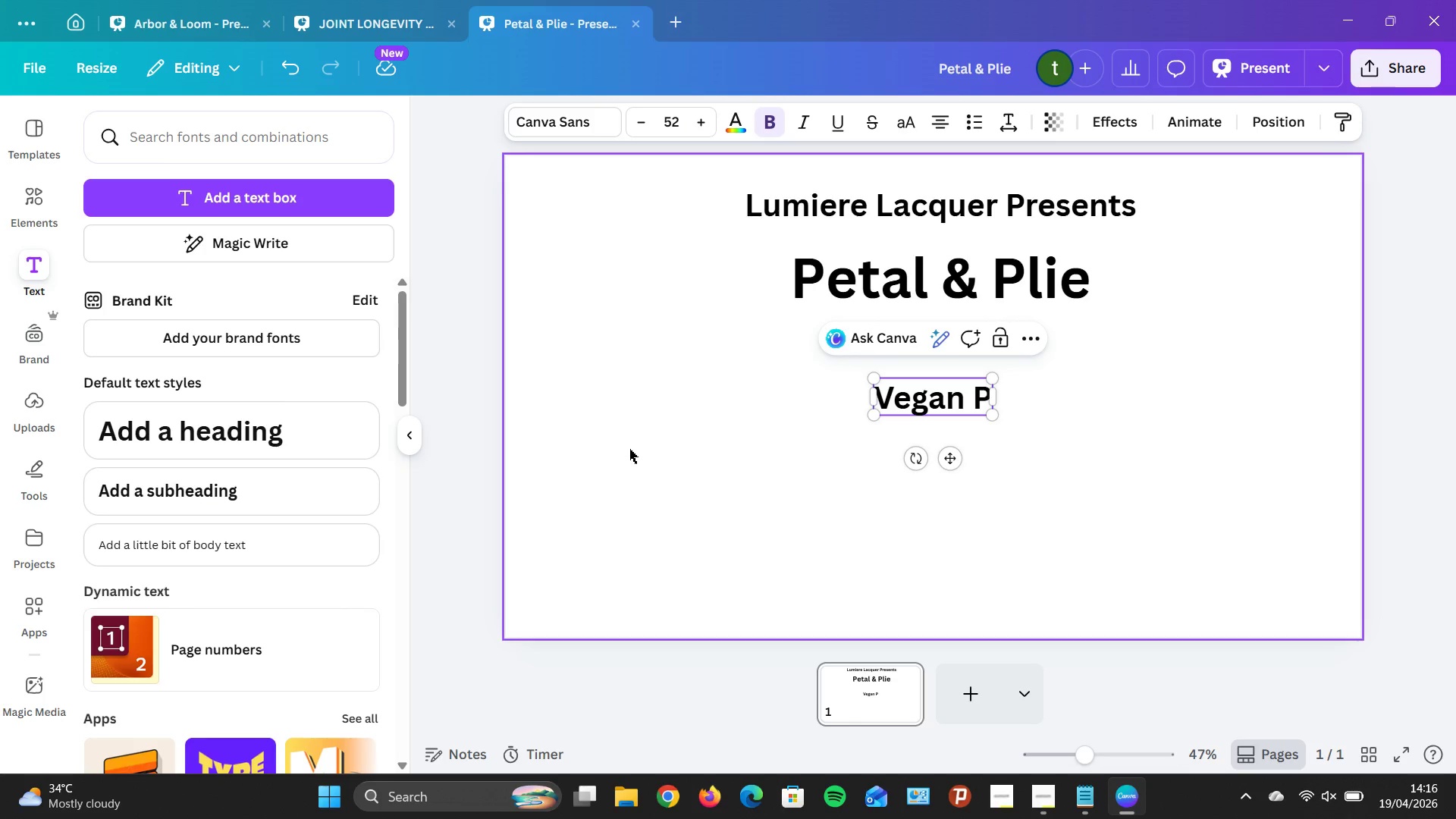 
type(erforn)
key(Backspace)
type(mance Polish )
 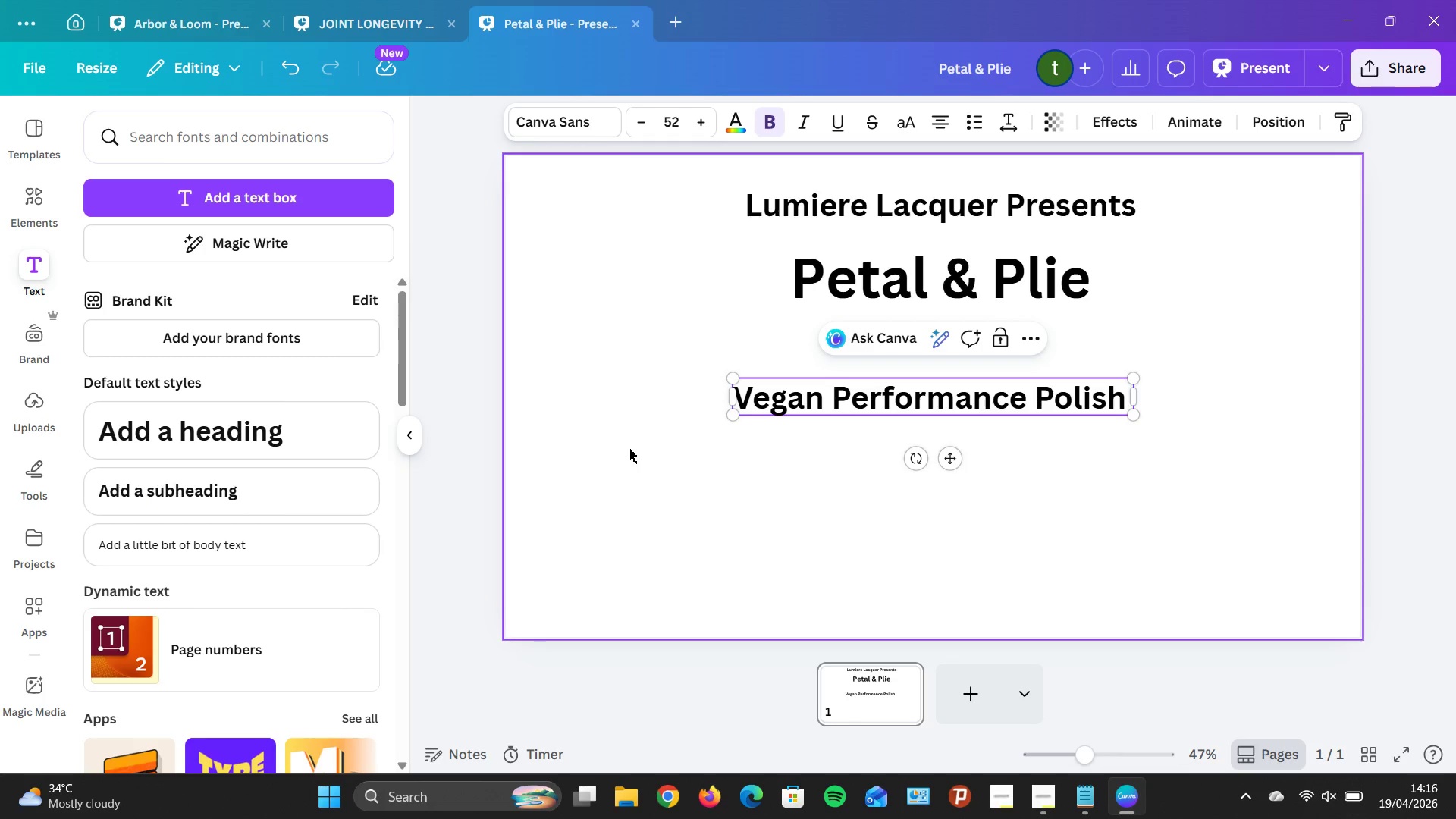 
left_click_drag(start_coordinate=[629, 449], to_coordinate=[635, 435])
 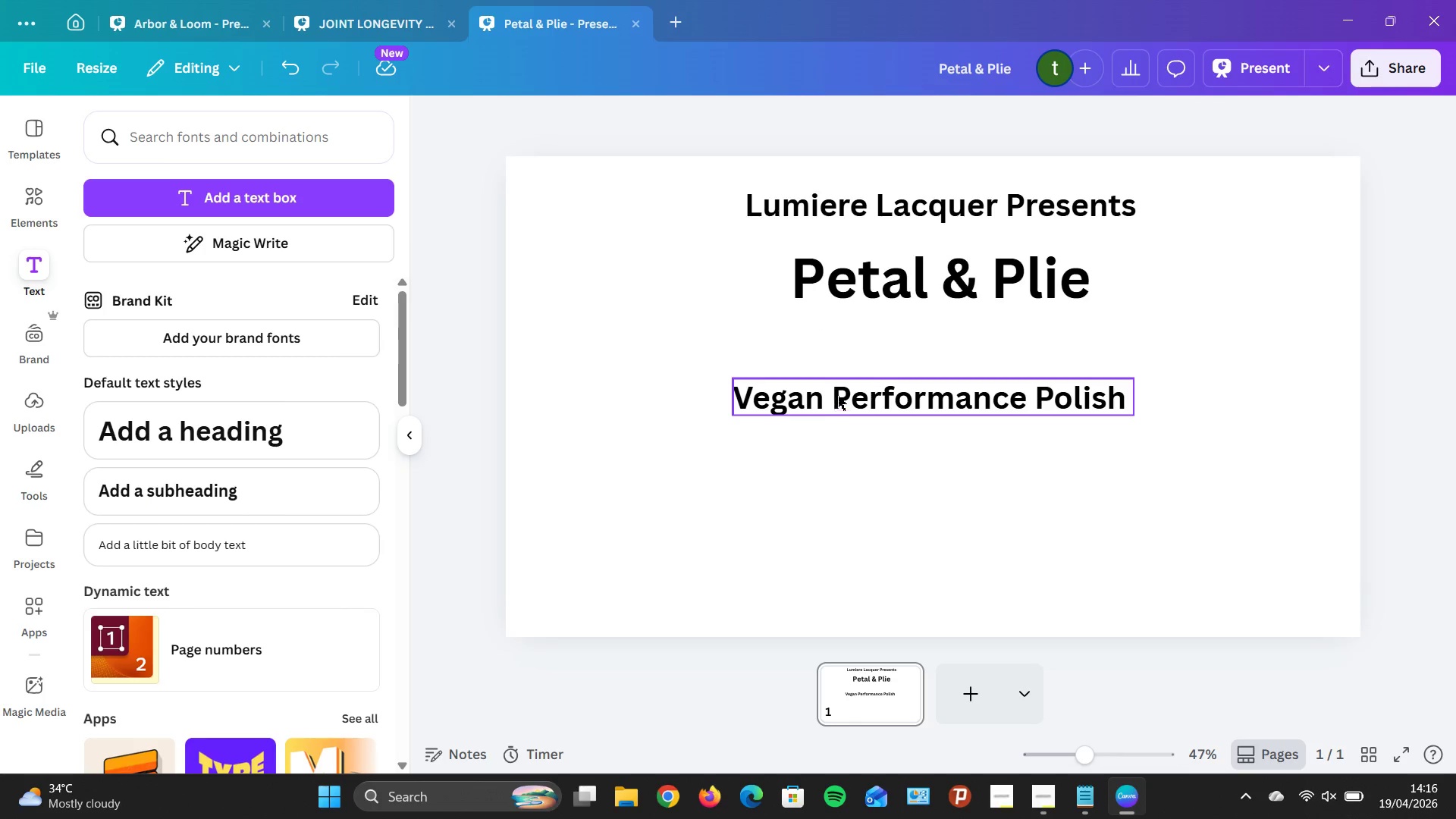 
left_click_drag(start_coordinate=[840, 393], to_coordinate=[847, 356])
 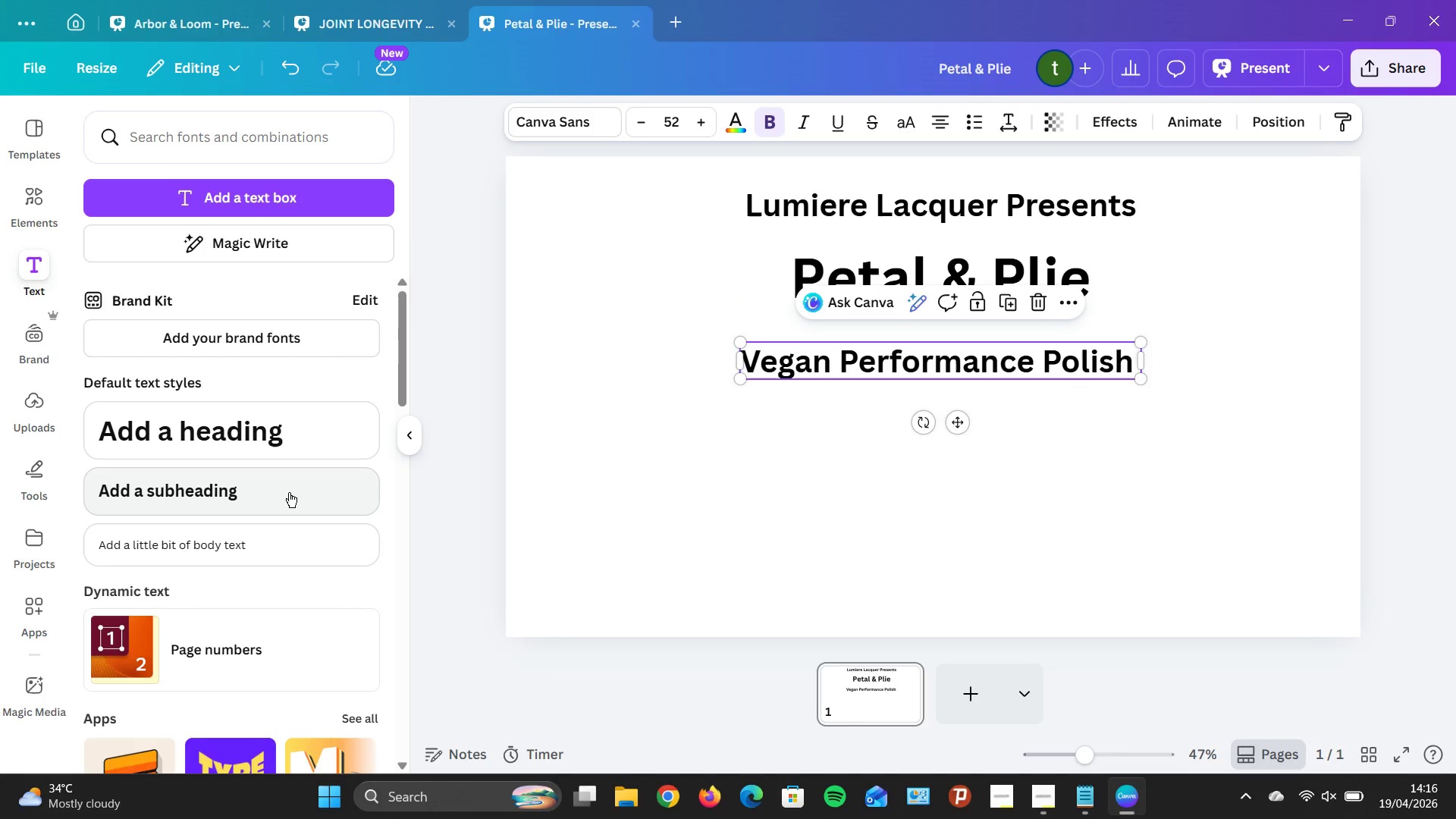 
left_click([289, 491])
 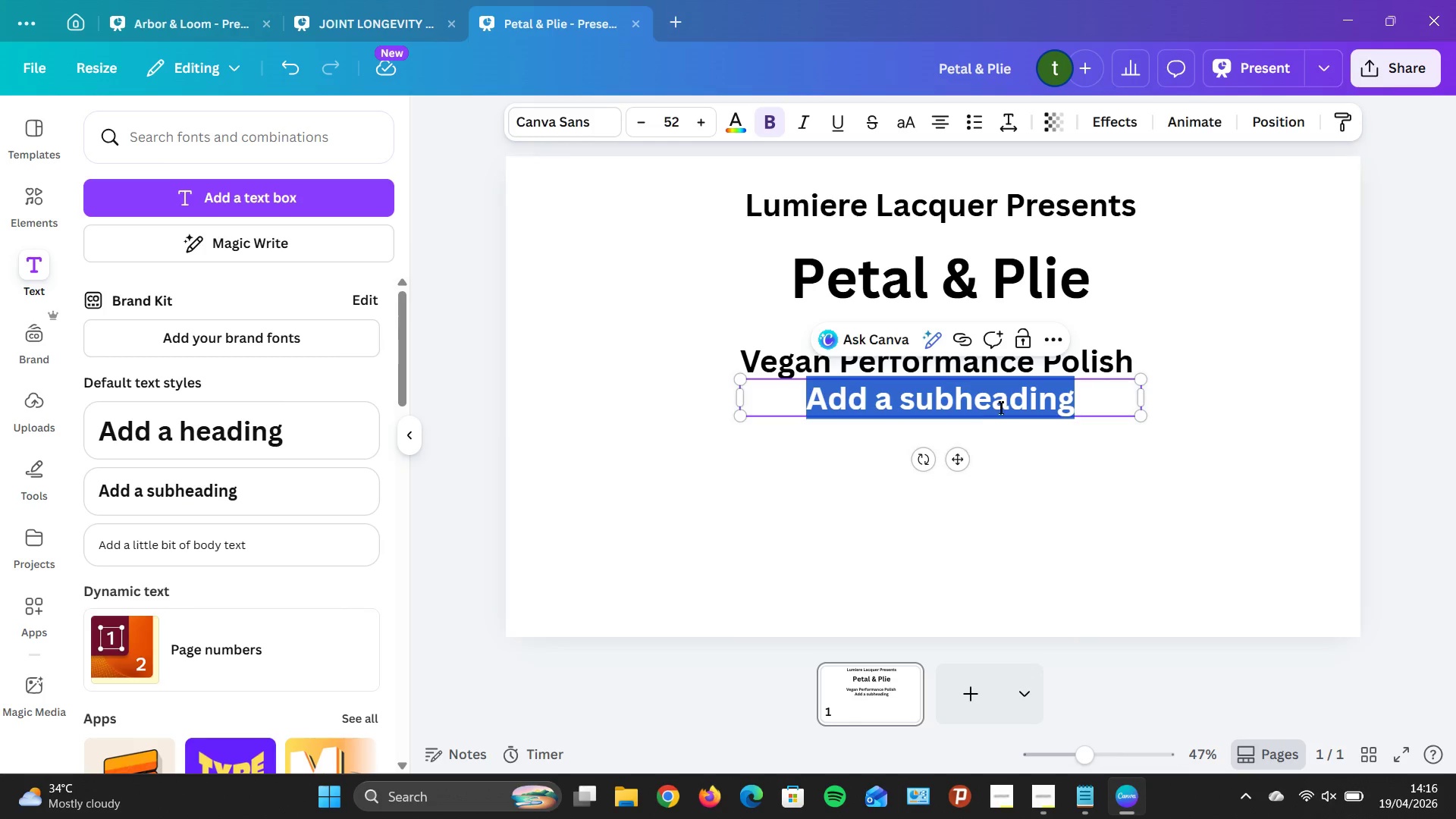 
left_click([1046, 337])
 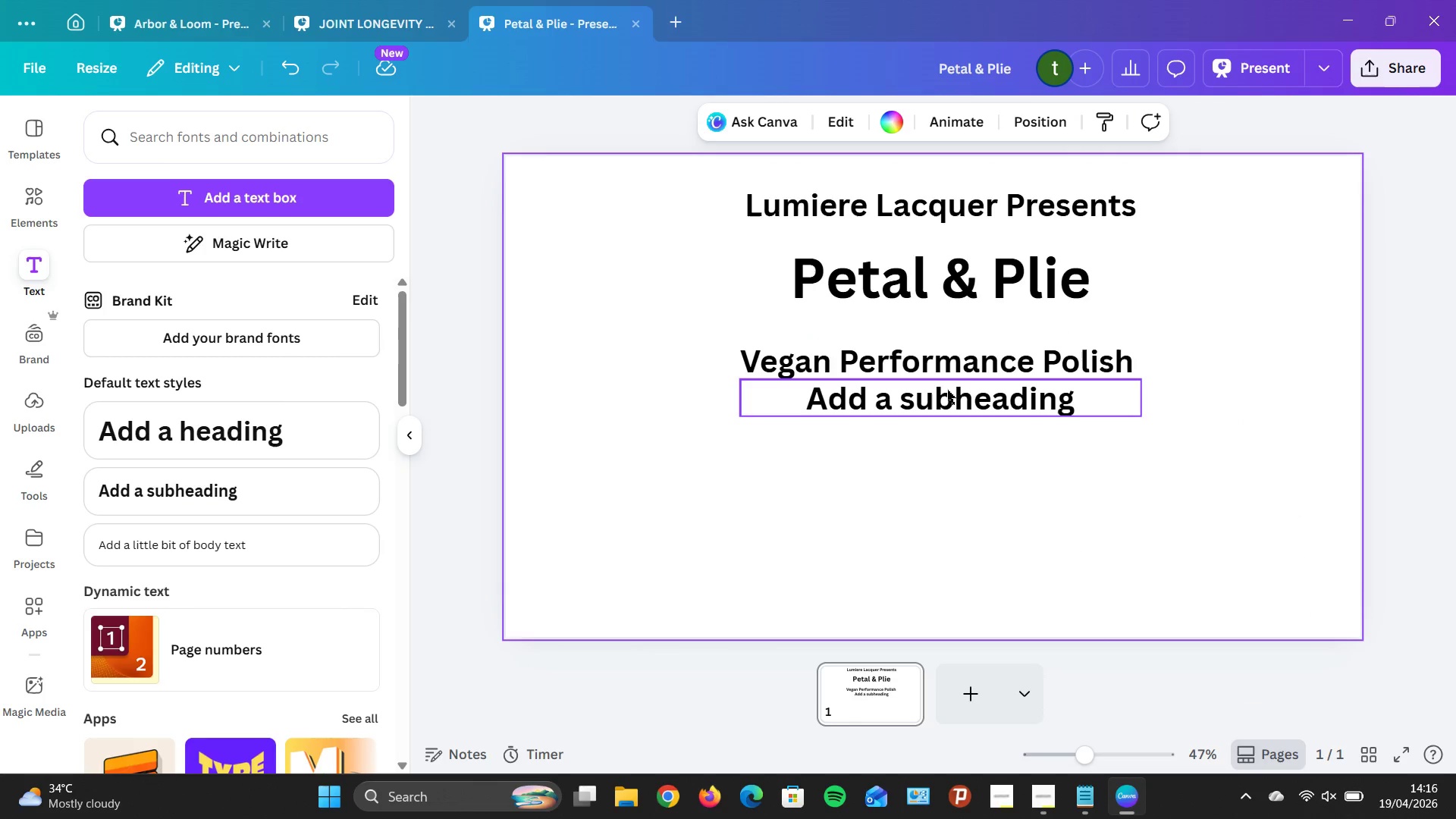 
right_click([949, 397])
 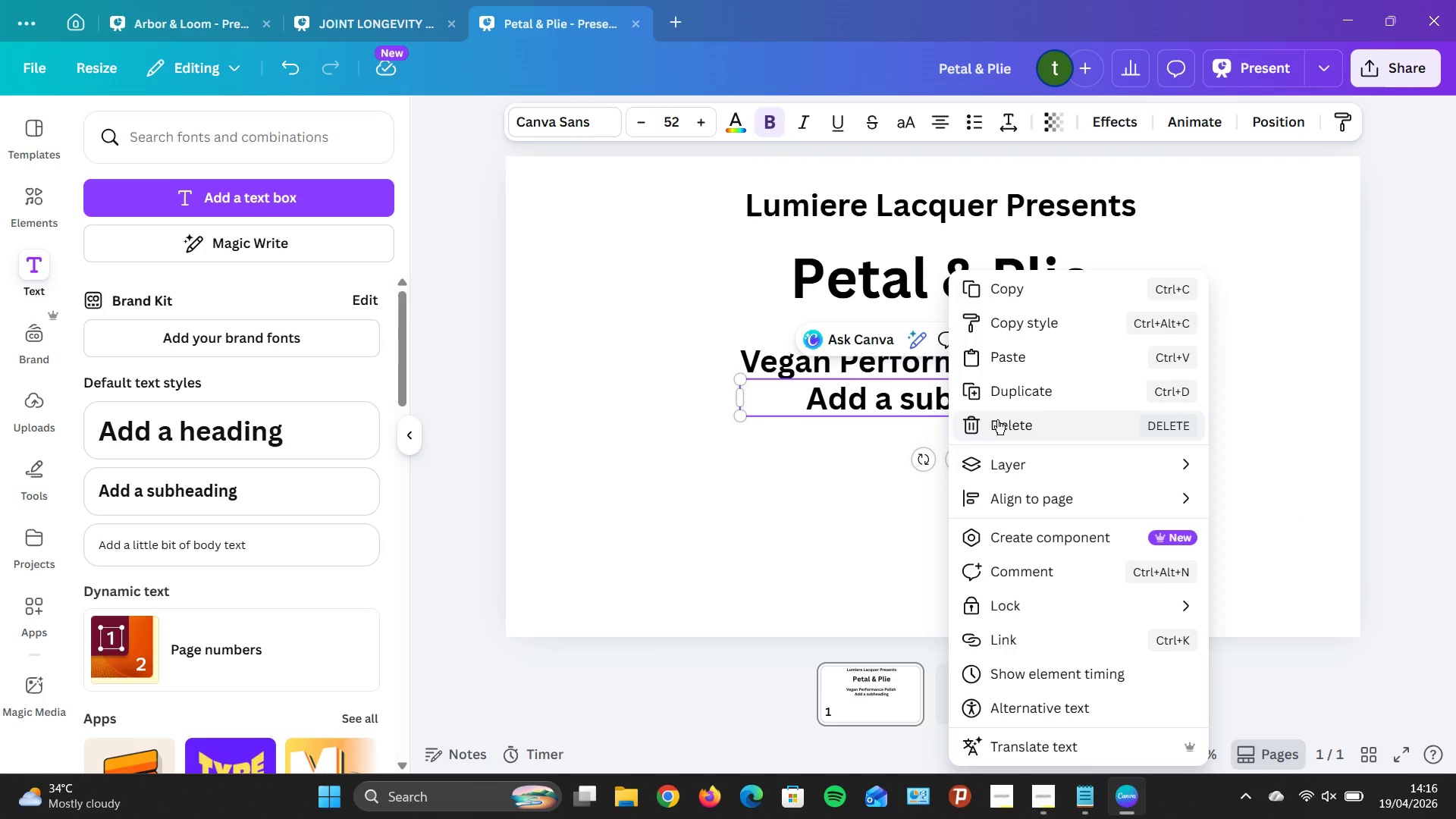 
left_click([997, 419])
 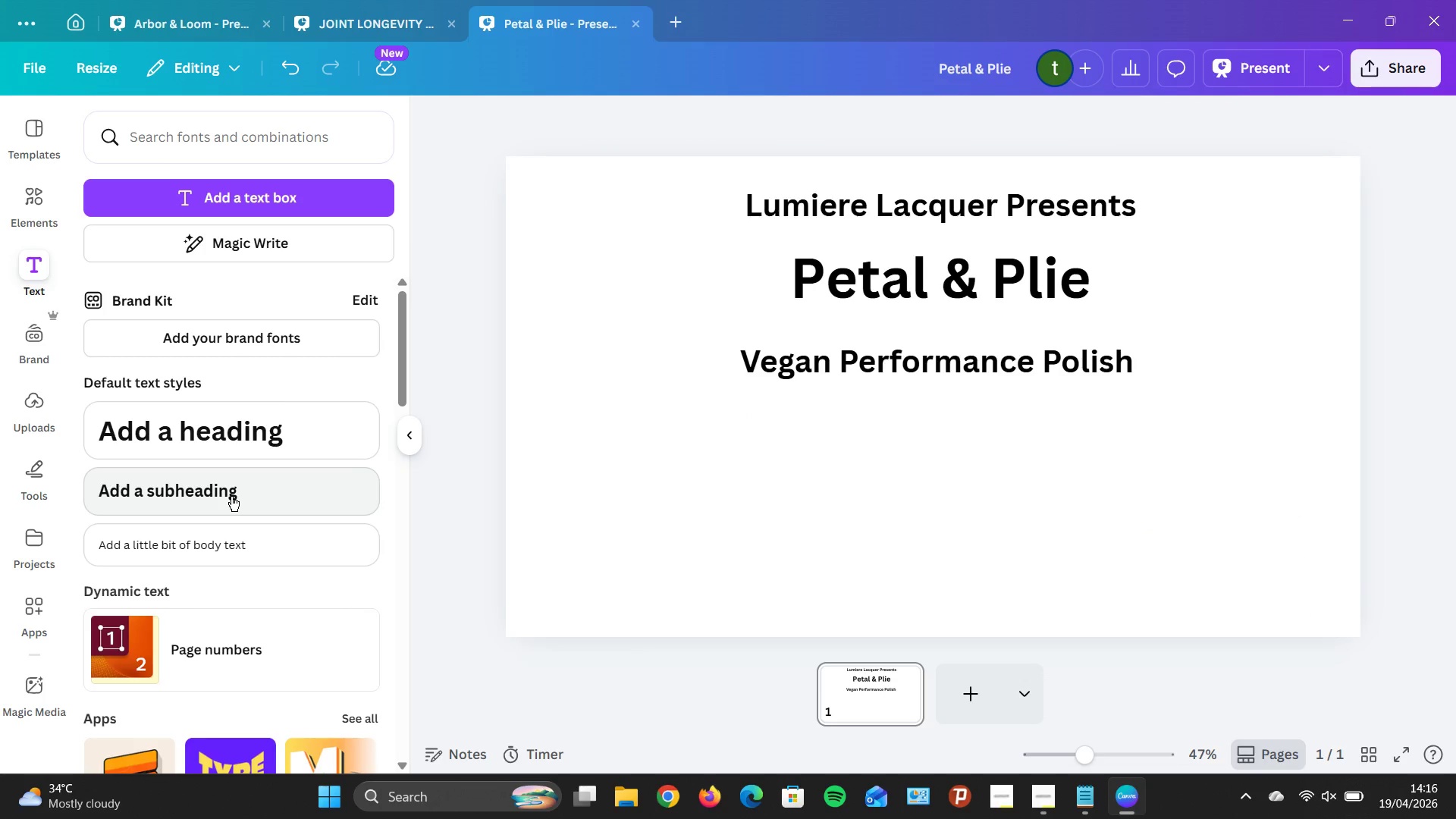 
left_click([231, 542])
 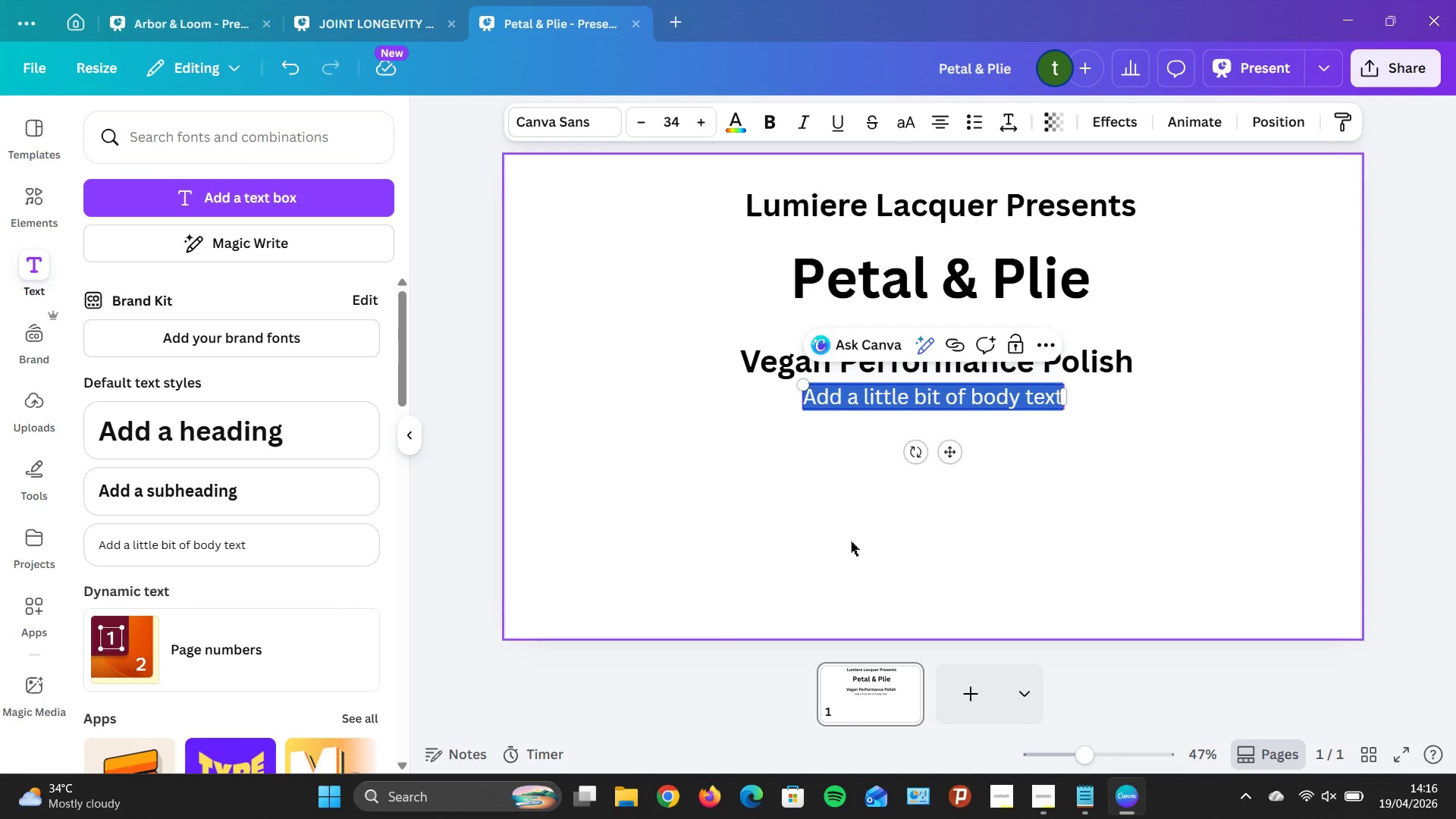 
type(Whole )
key(Backspace)
type(a)
key(Backspace)
type(sale Program 2026)
 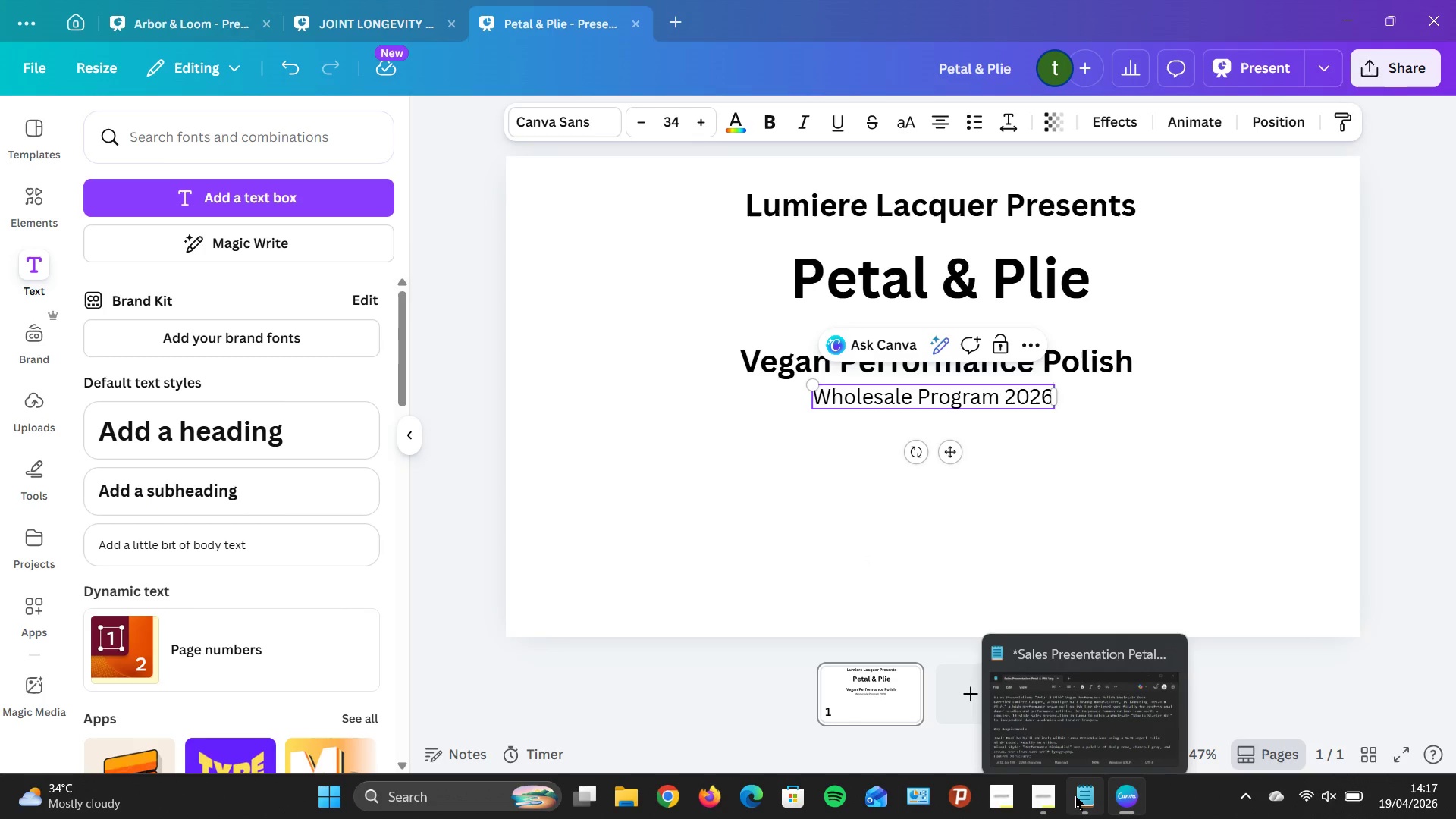 
left_click([1078, 795])
 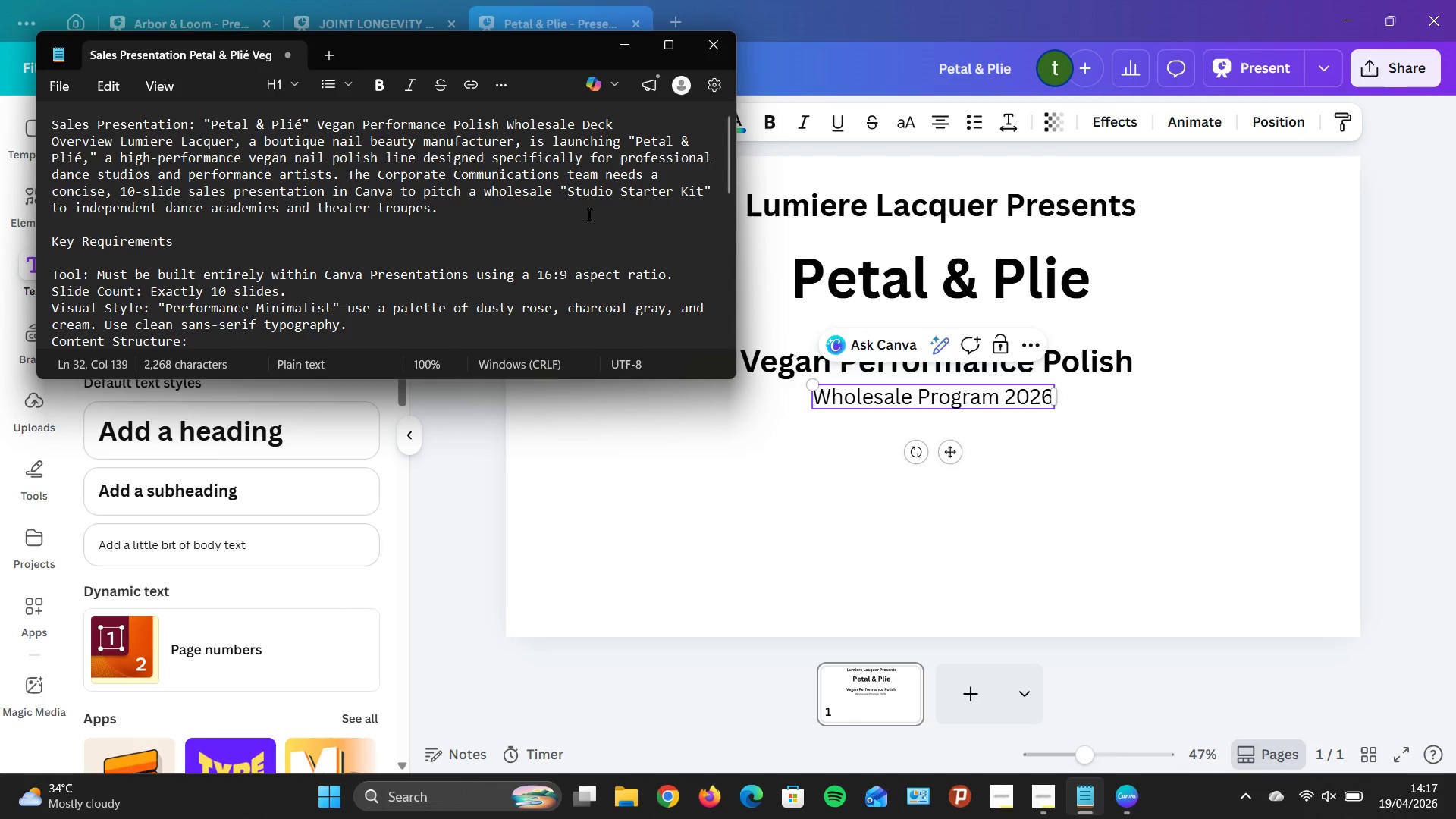 
scroll: coordinate [429, 202], scroll_direction: down, amount: 2.0
 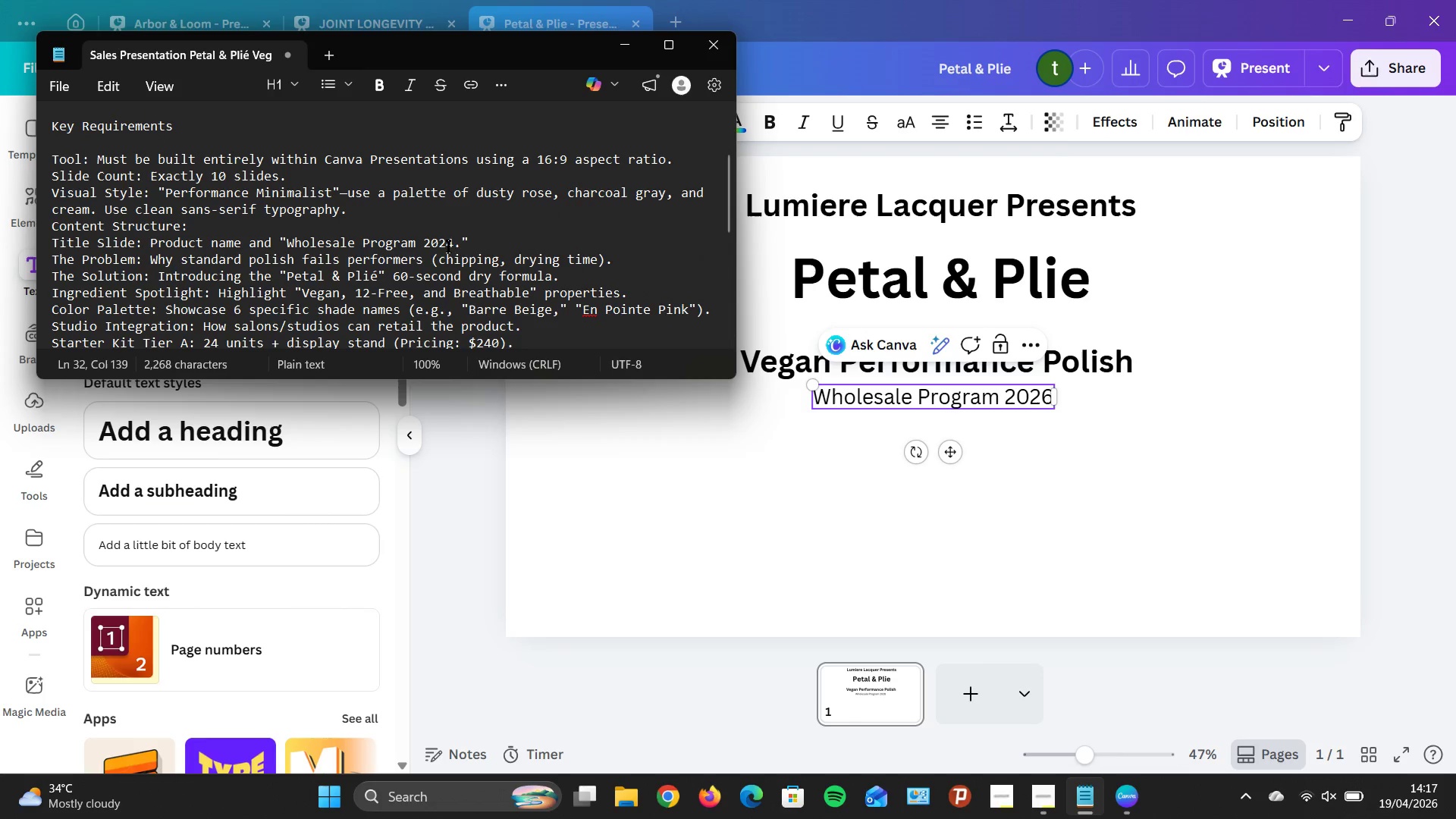 
left_click([696, 497])
 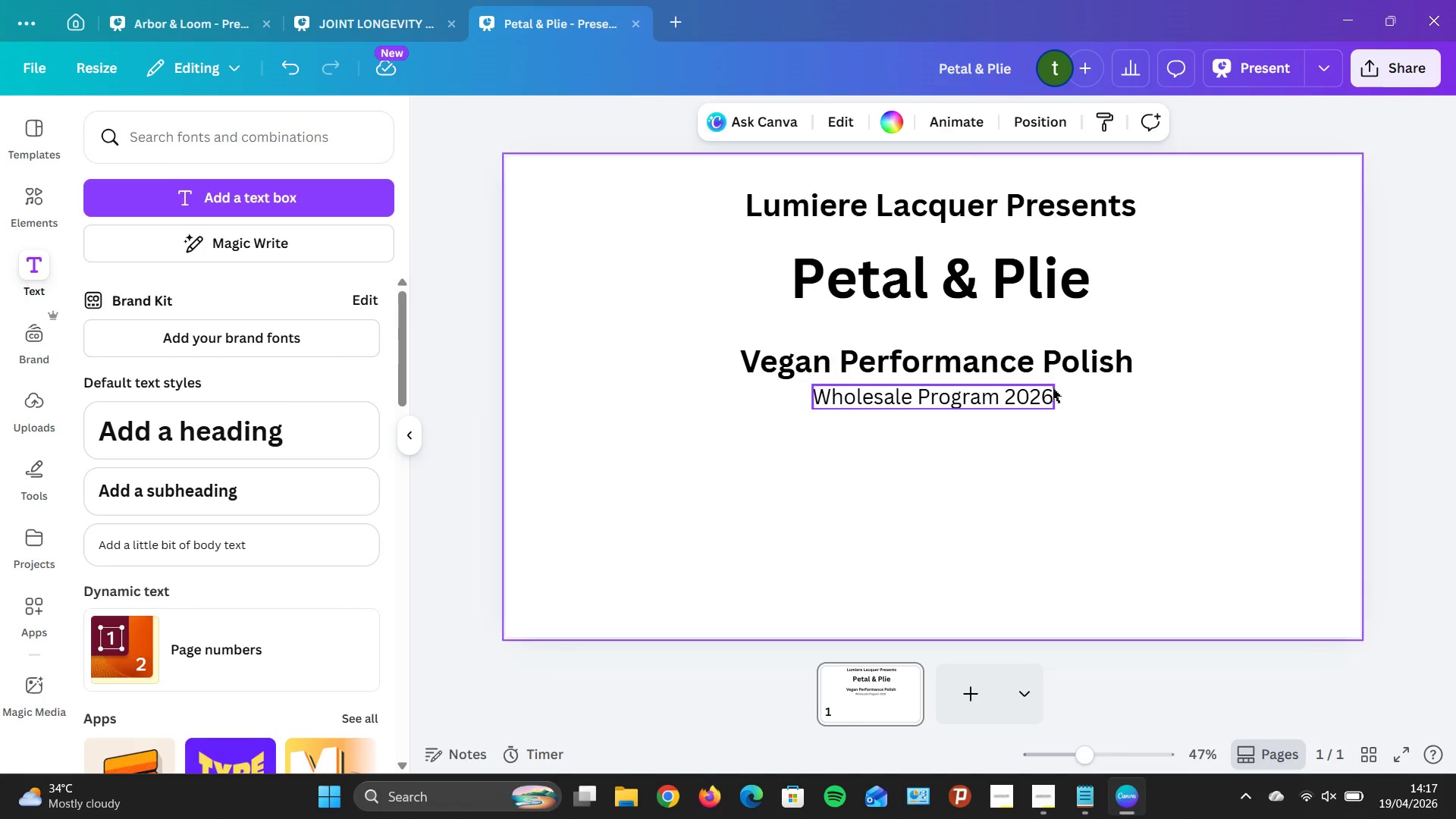 
double_click([1052, 389])
 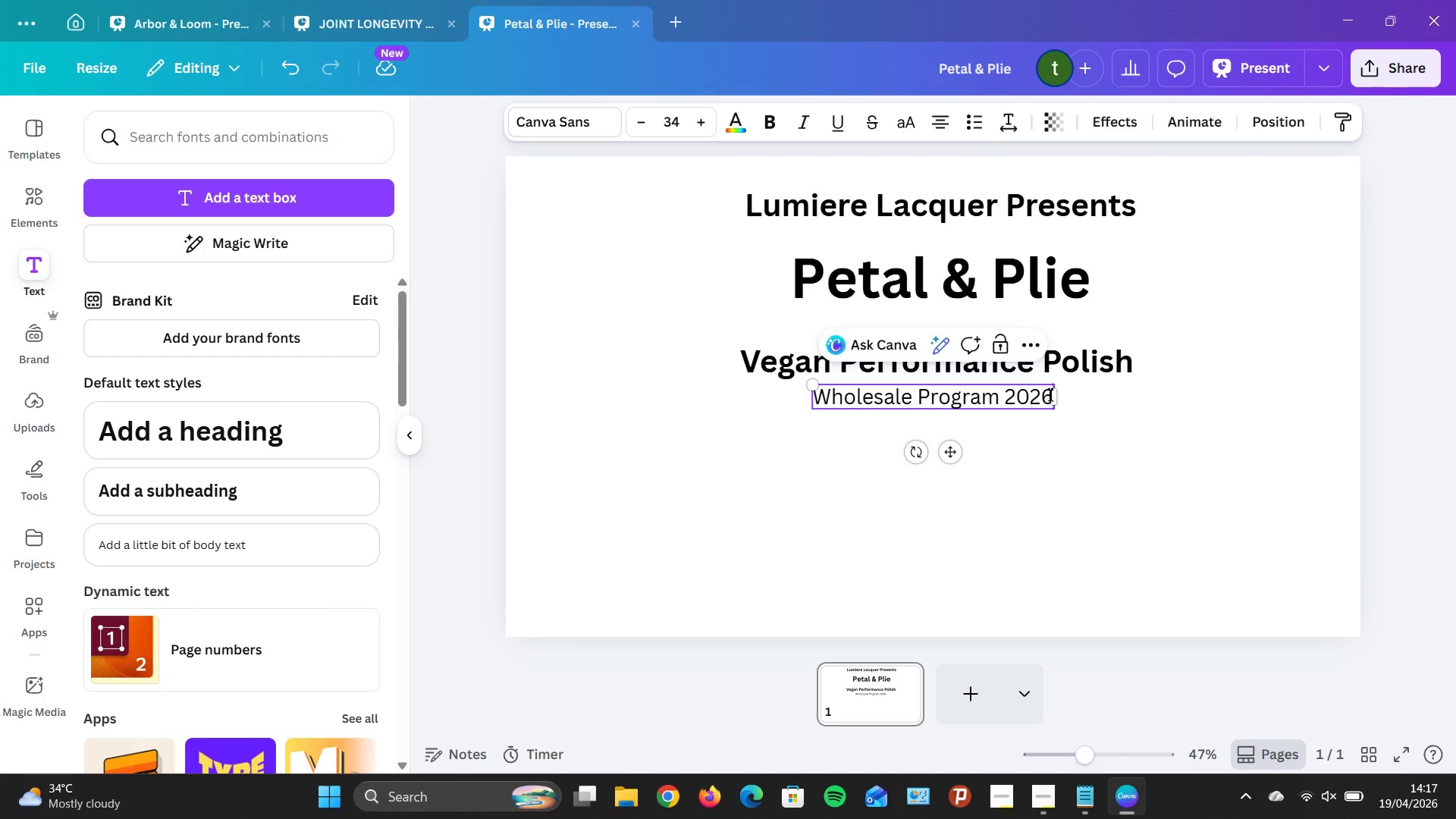 
triple_click([1050, 394])
 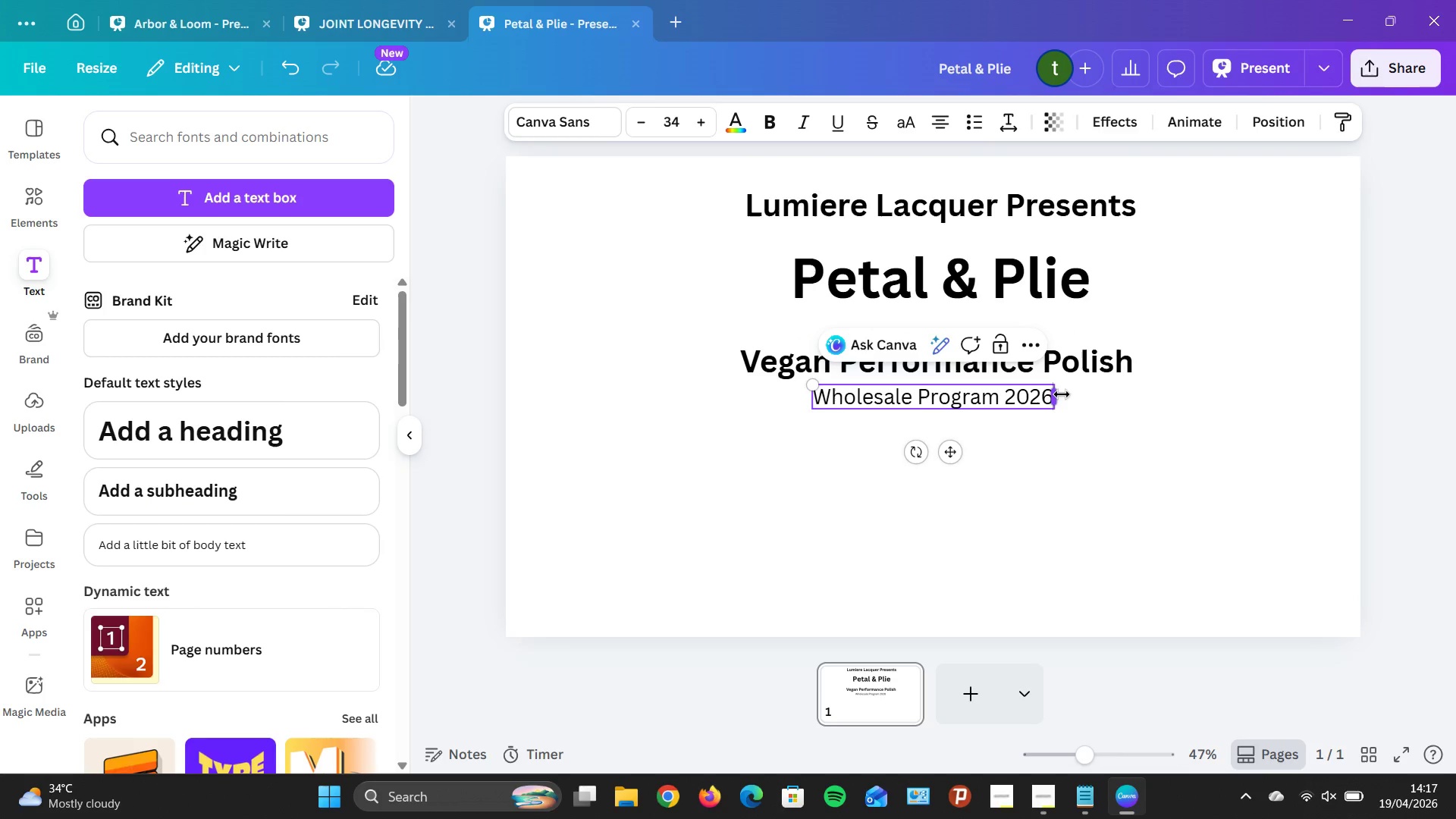 
key(Backspace)
 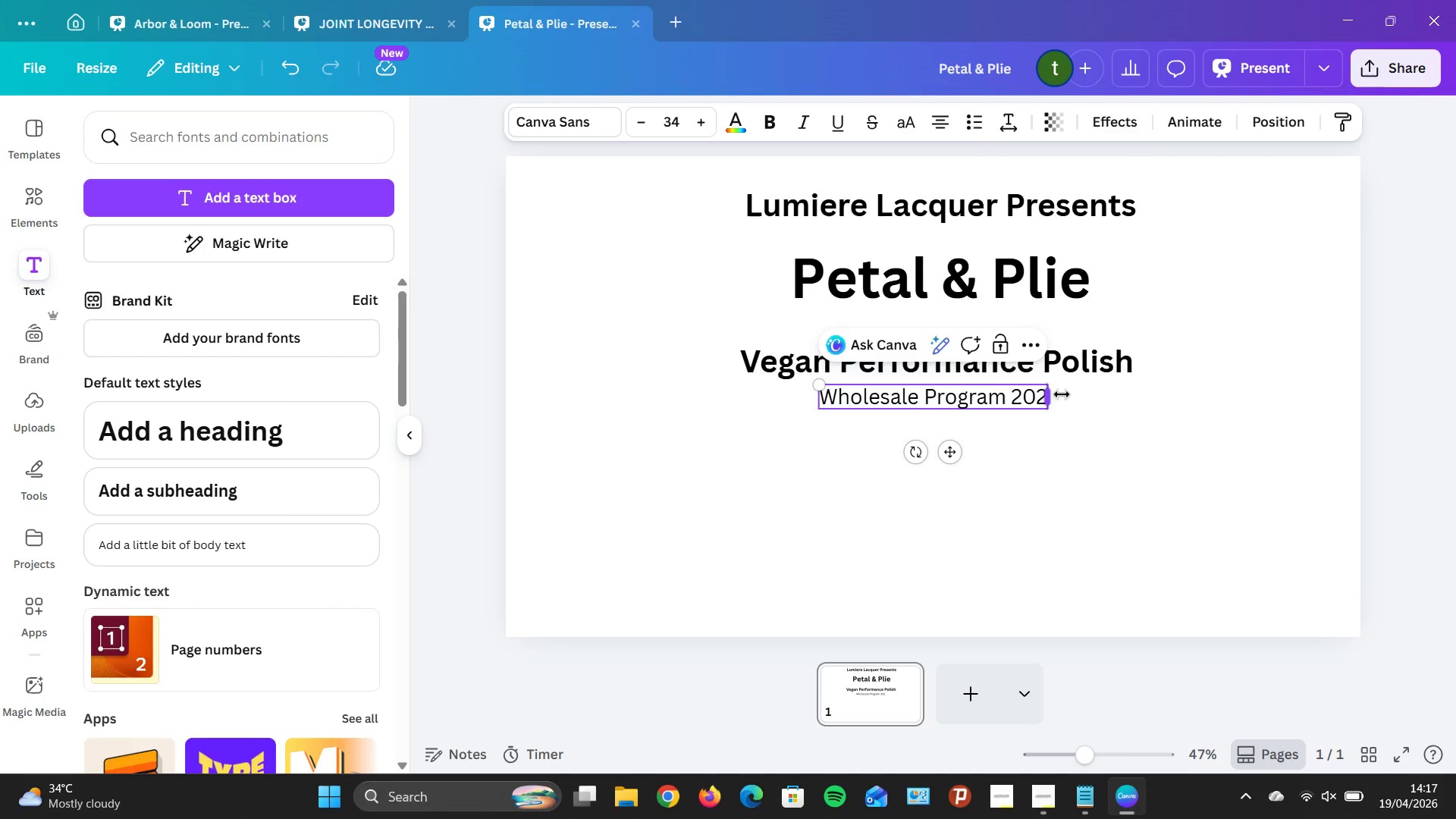 
key(4)
 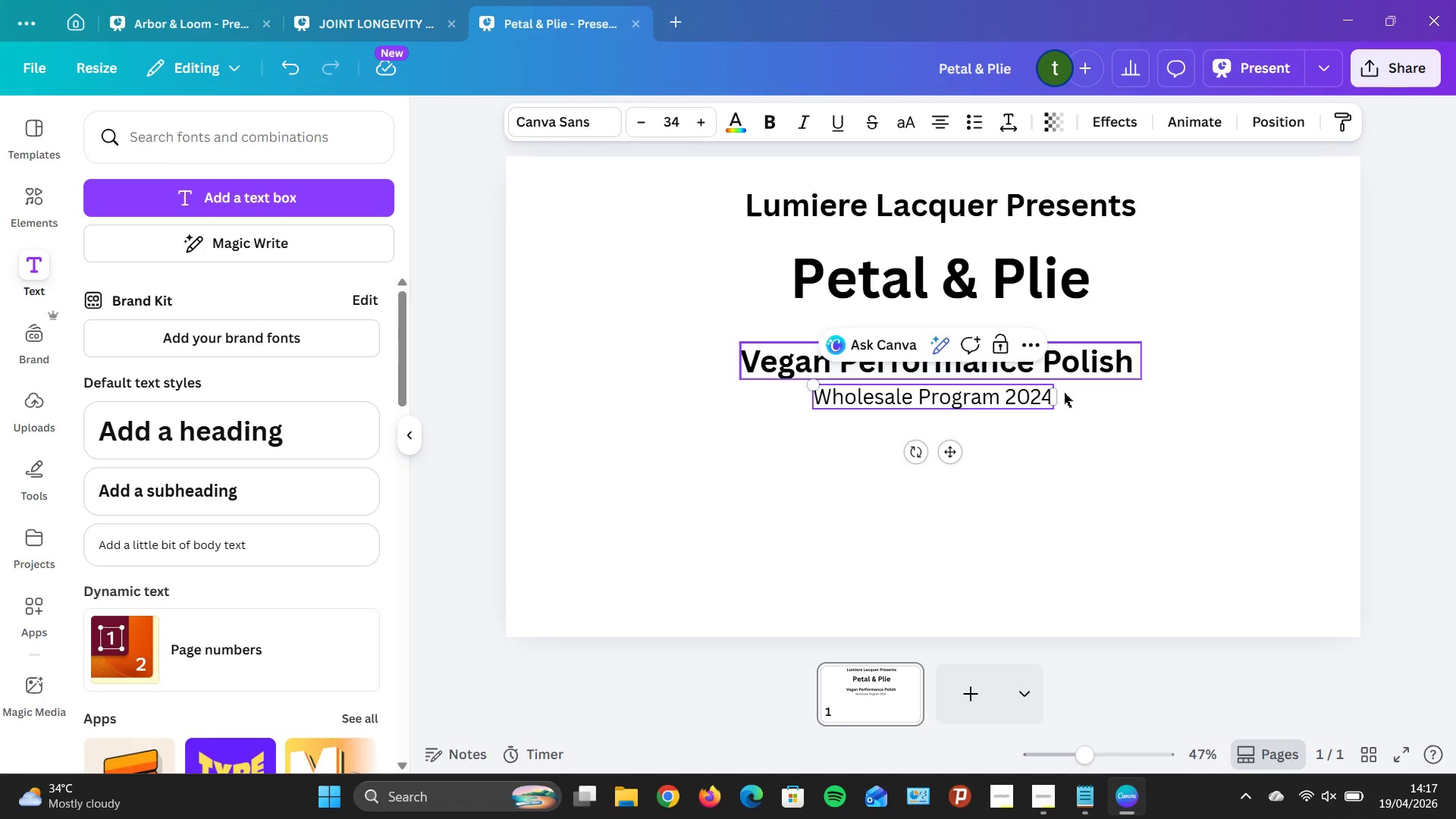 
left_click([1064, 482])
 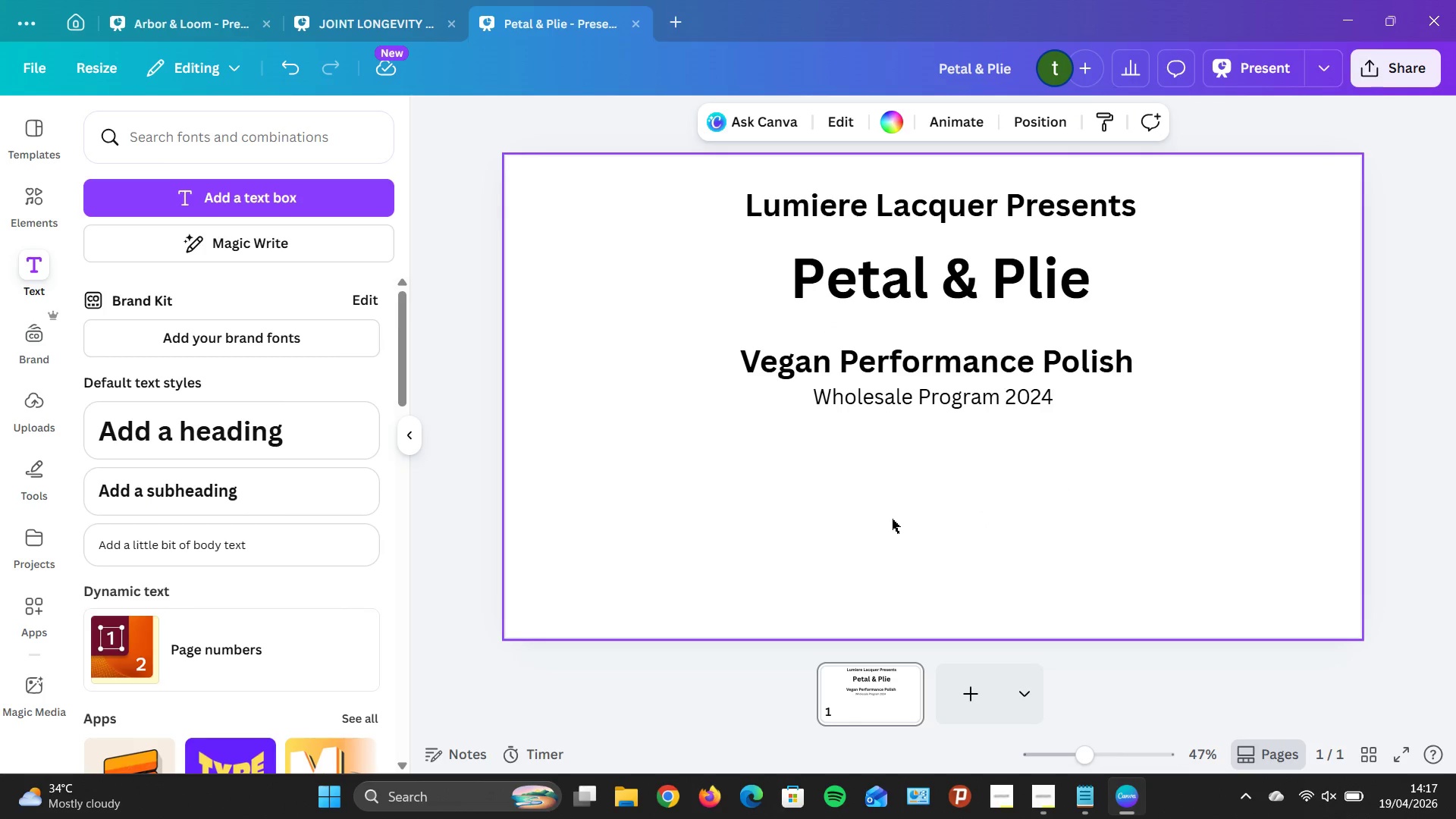 
scroll: coordinate [947, 523], scroll_direction: down, amount: 2.0
 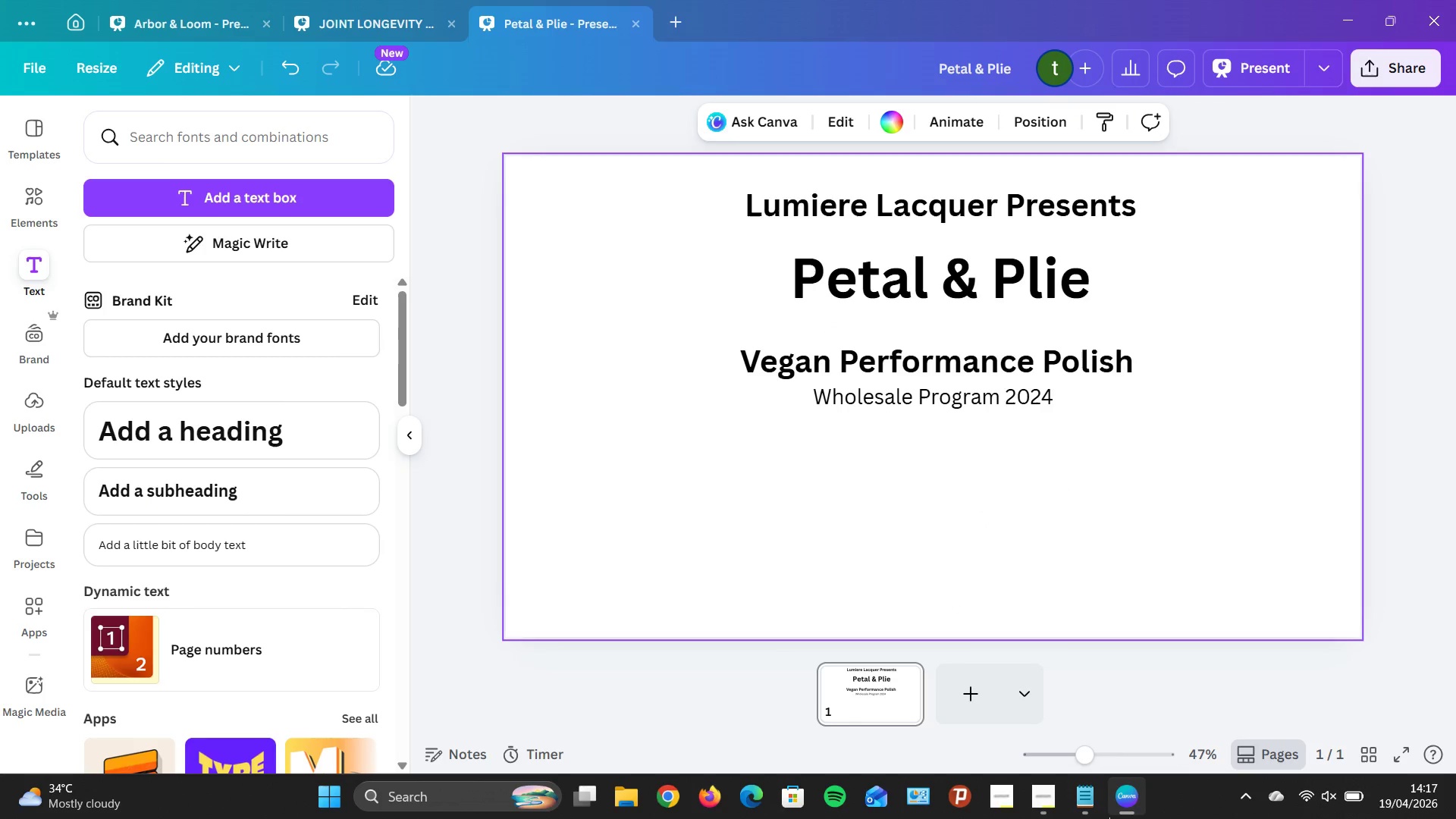 
left_click([1091, 789])
 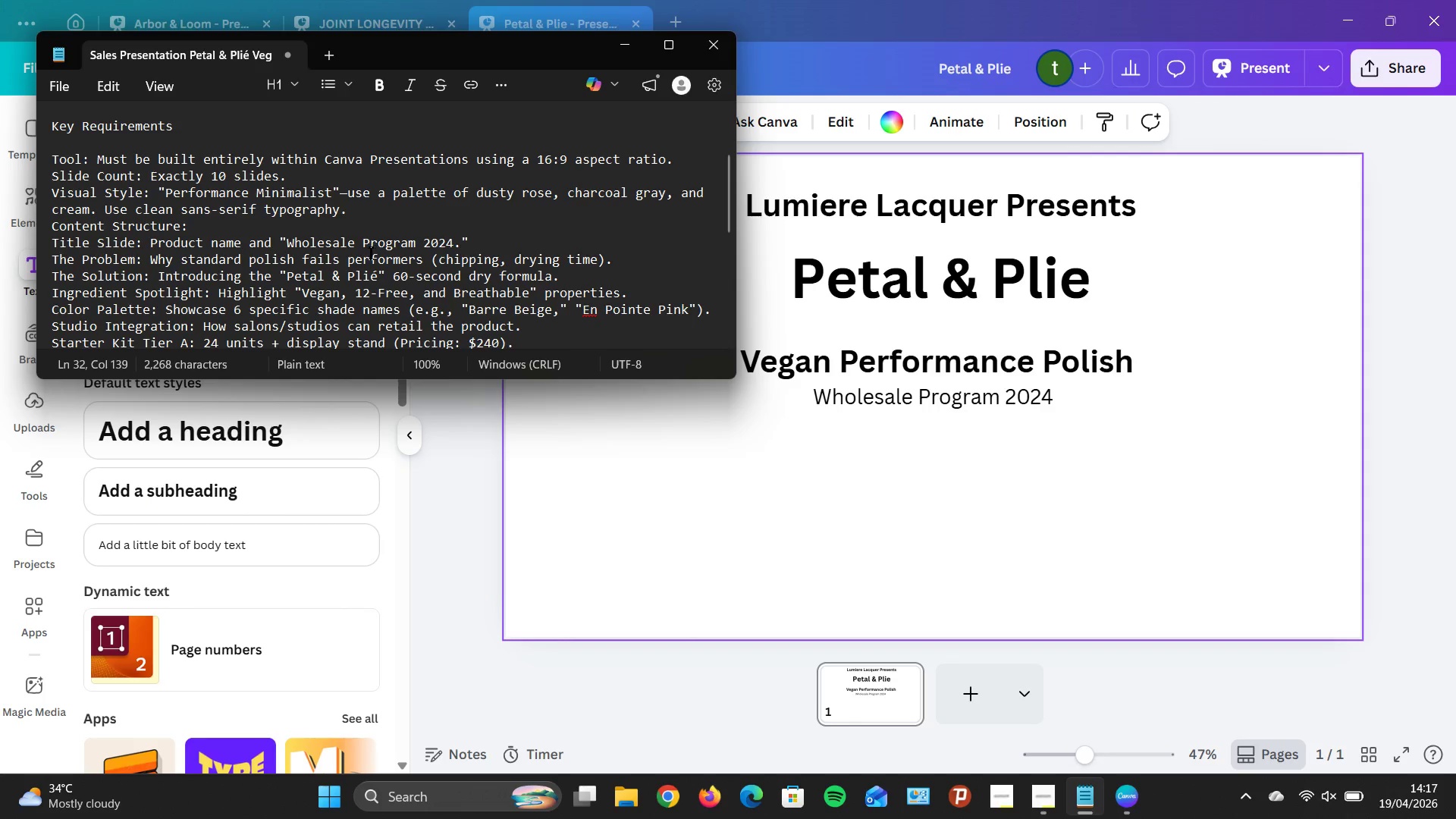 
left_click([812, 444])
 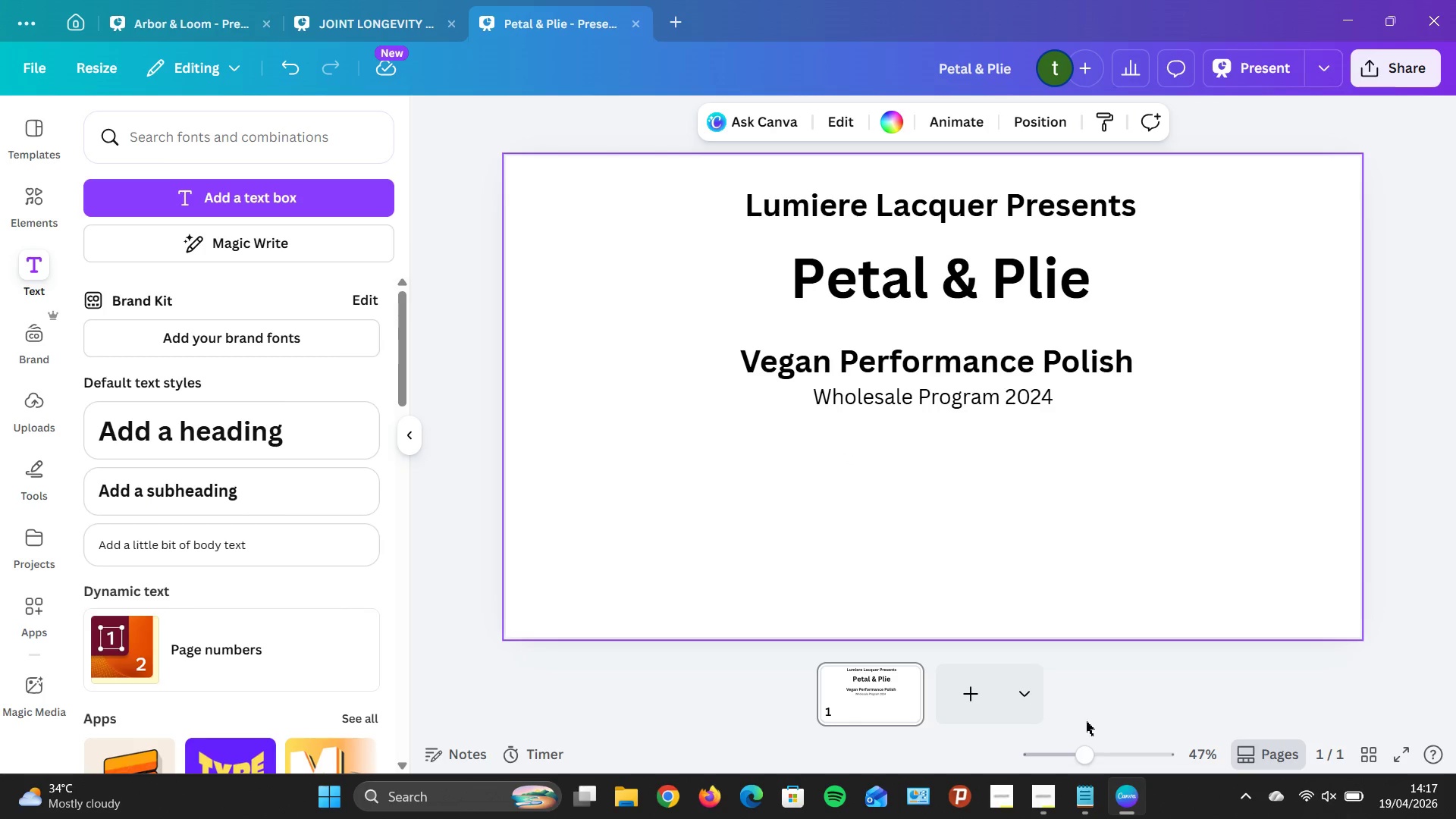 
wait(8.59)
 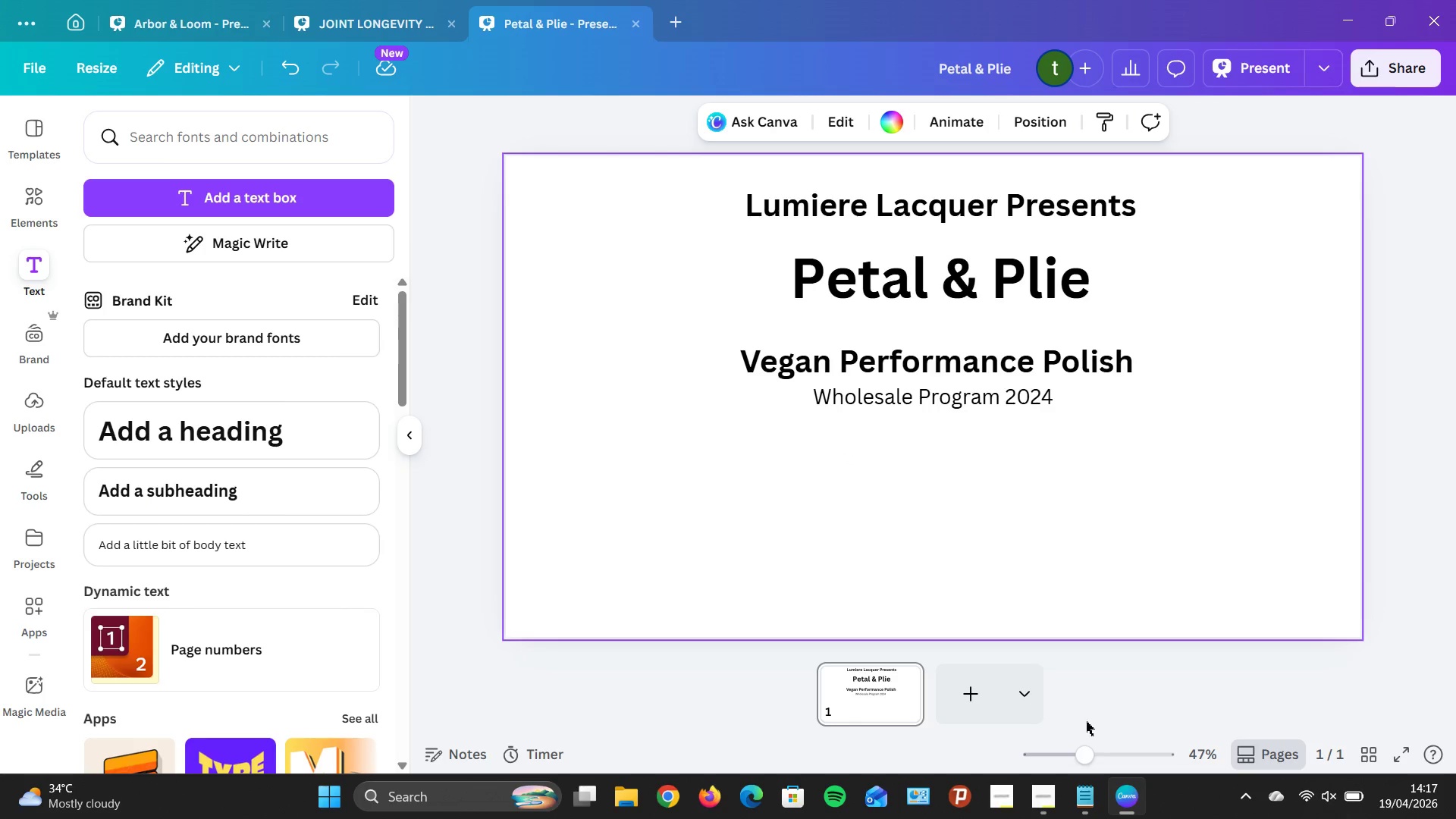 
scroll: coordinate [424, 206], scroll_direction: up, amount: 6.0
 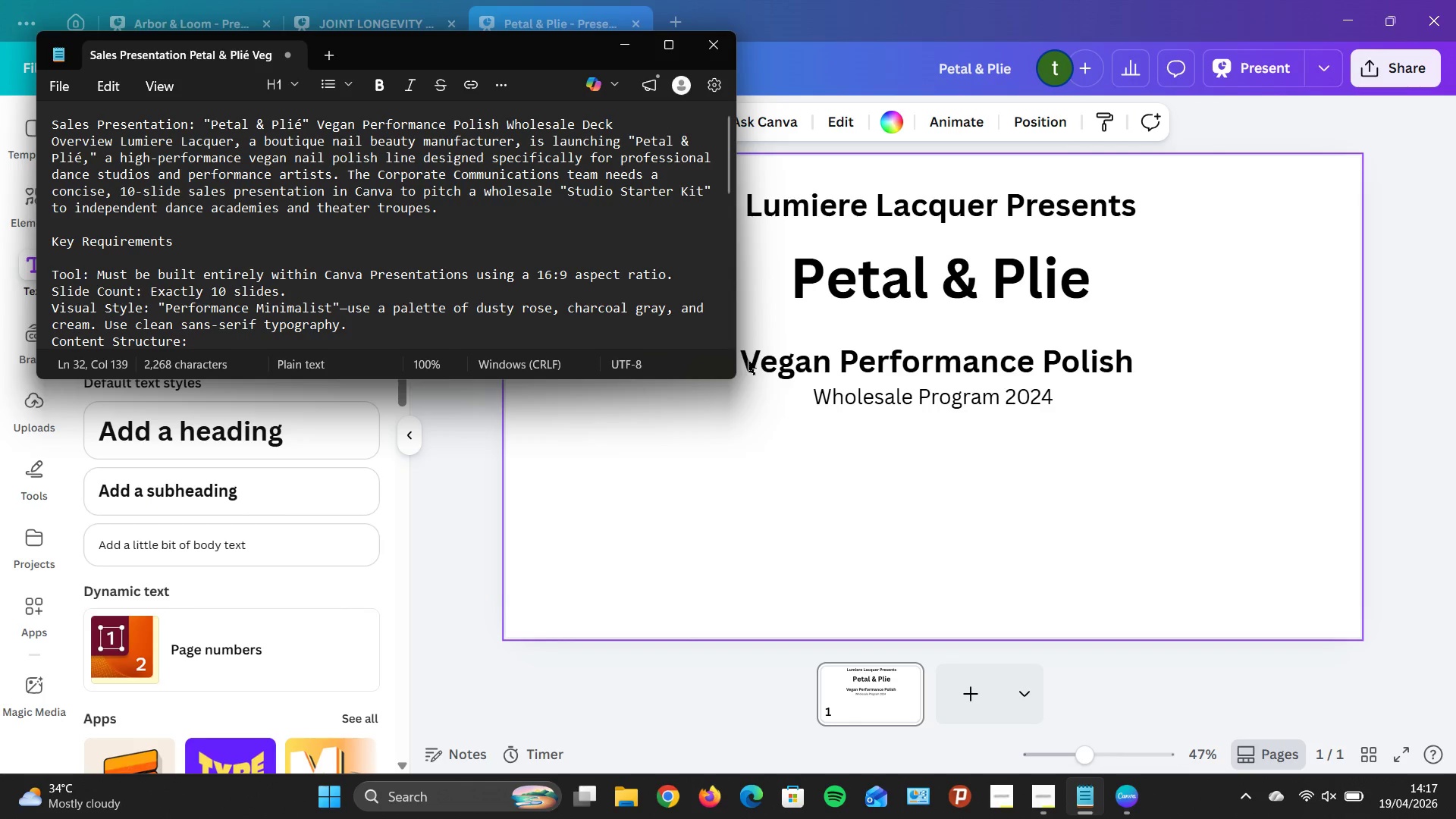 
wait(13.94)
 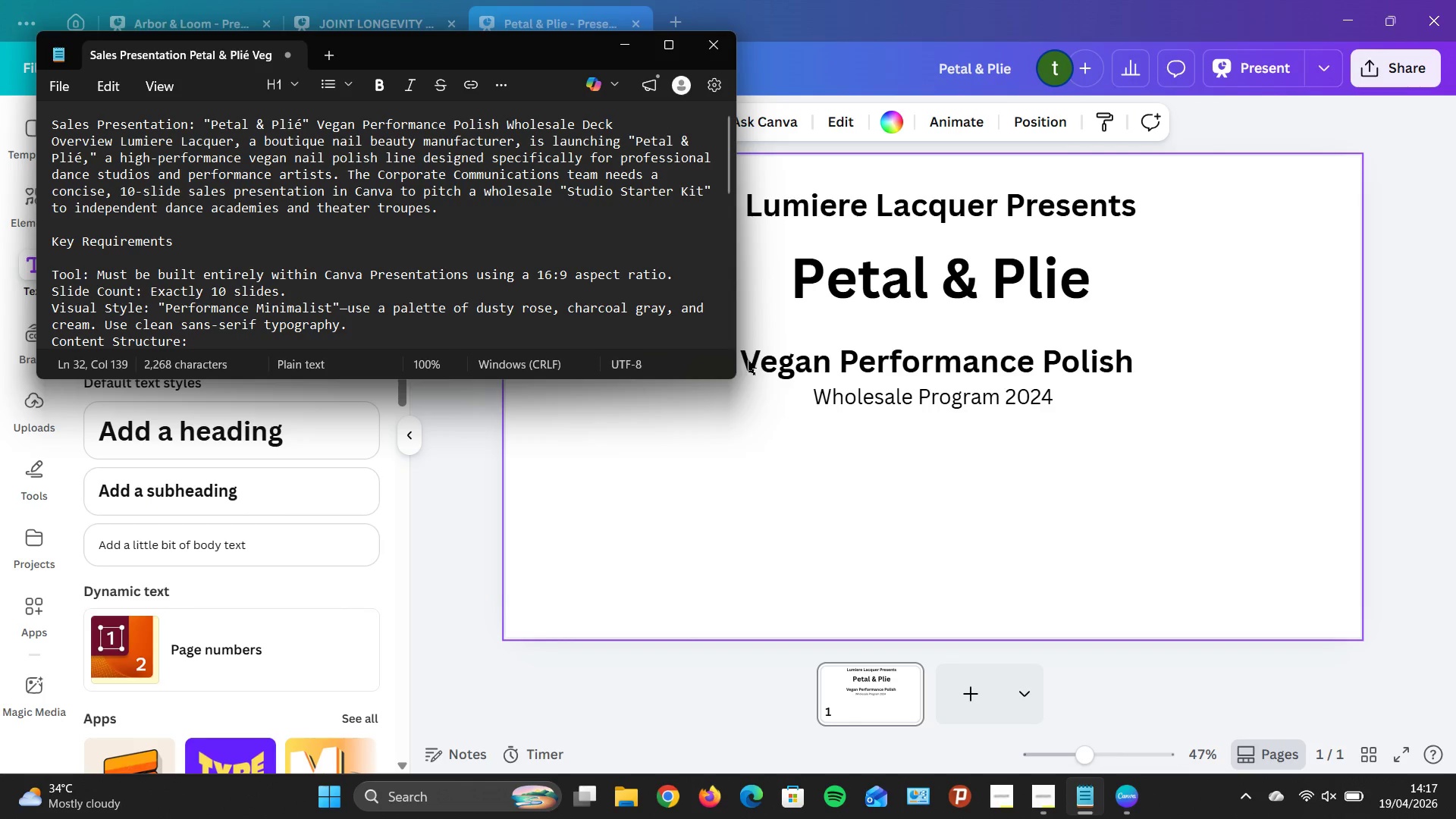 
left_click_drag(start_coordinate=[952, 456], to_coordinate=[942, 522])
 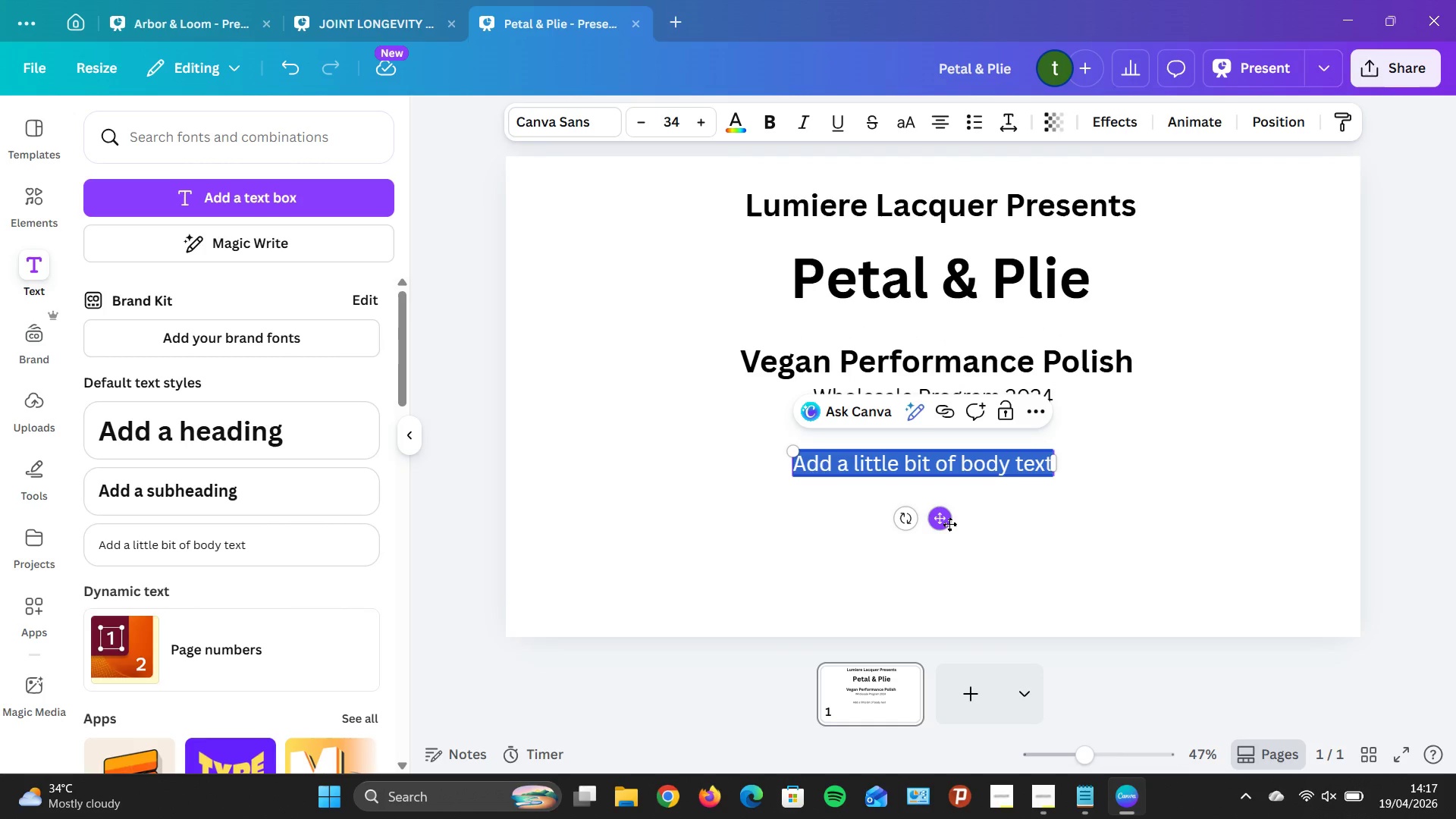 
key(CapsLock)
 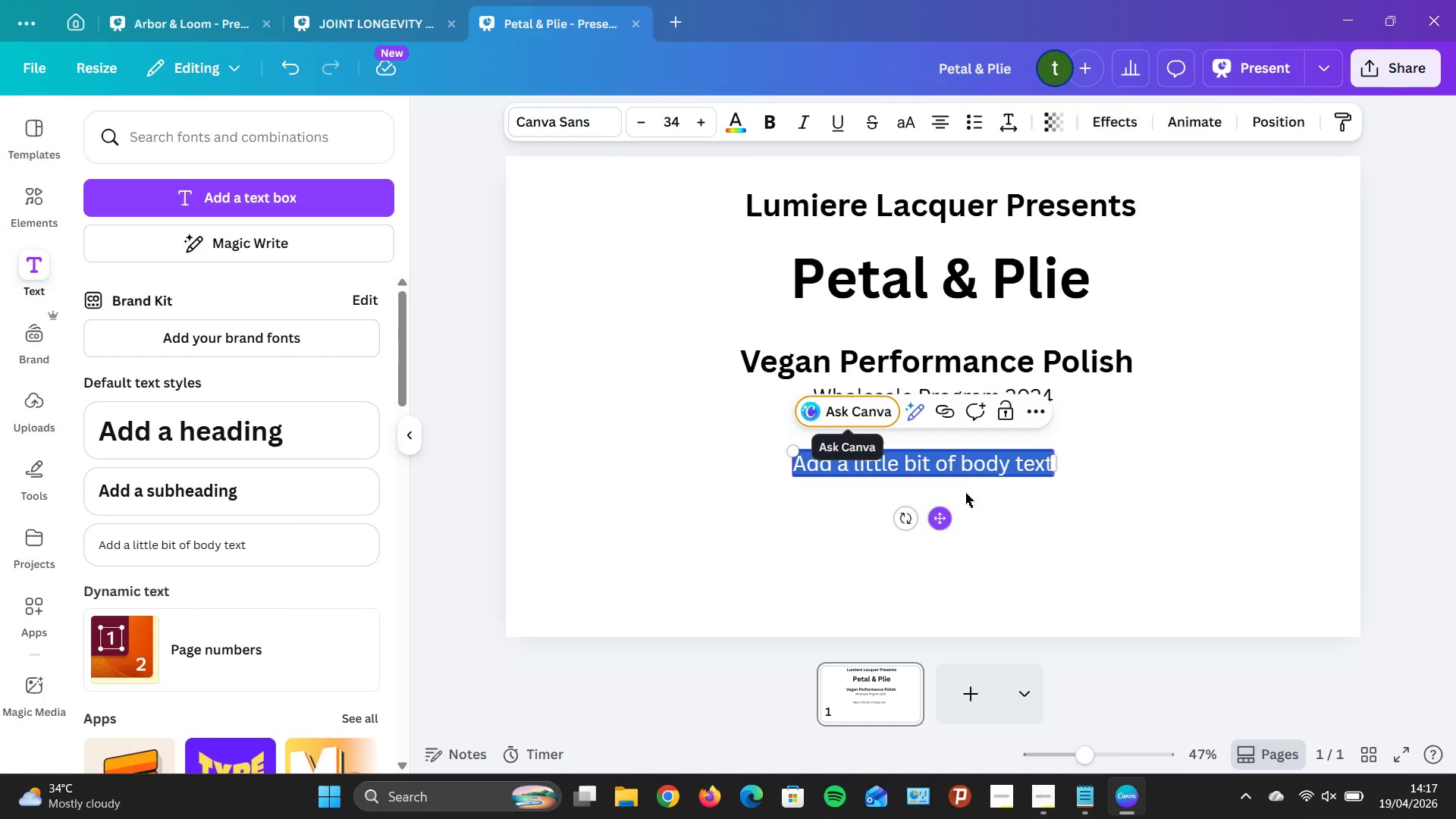 
left_click([987, 460])
 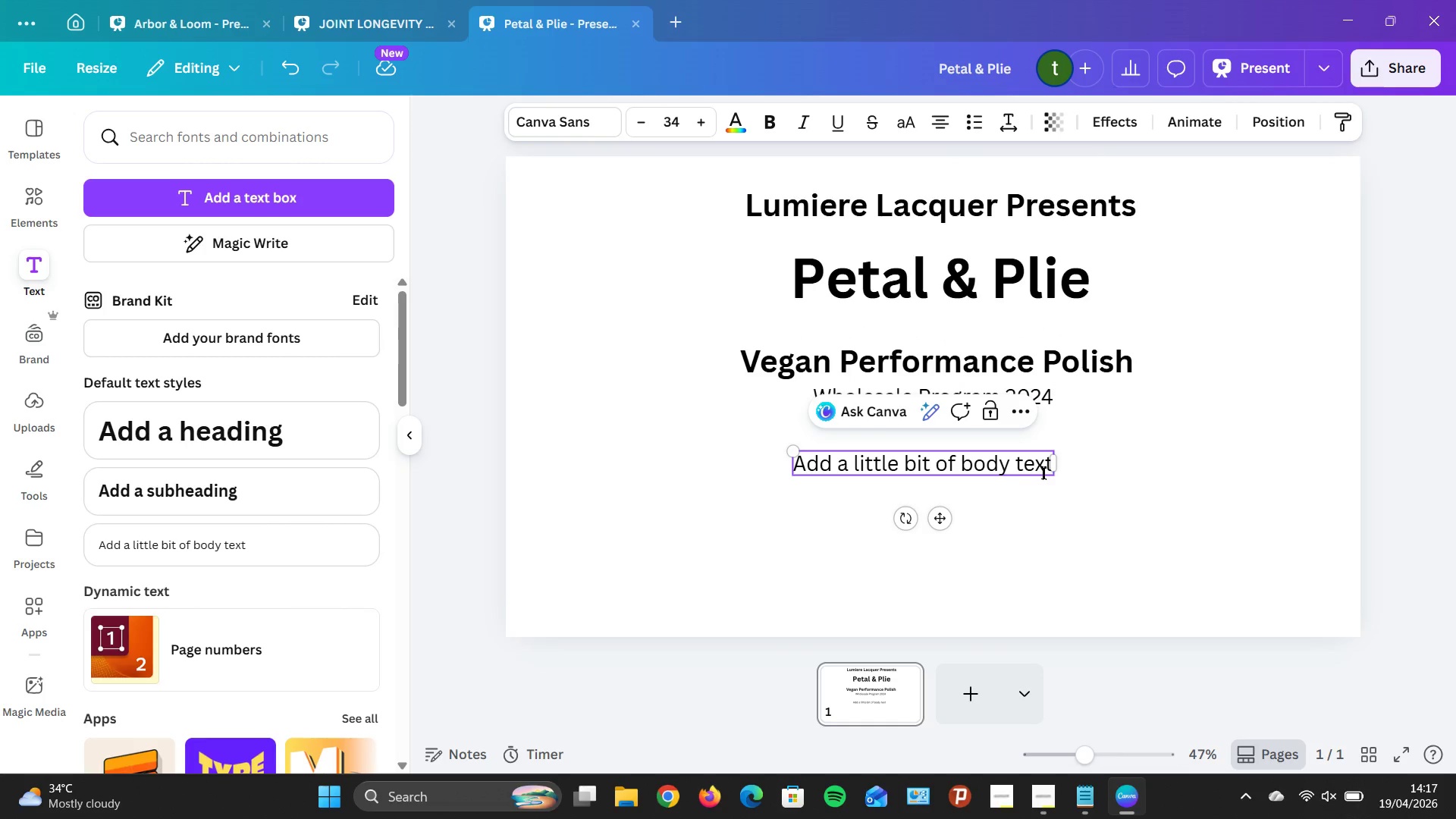 
left_click([1043, 472])
 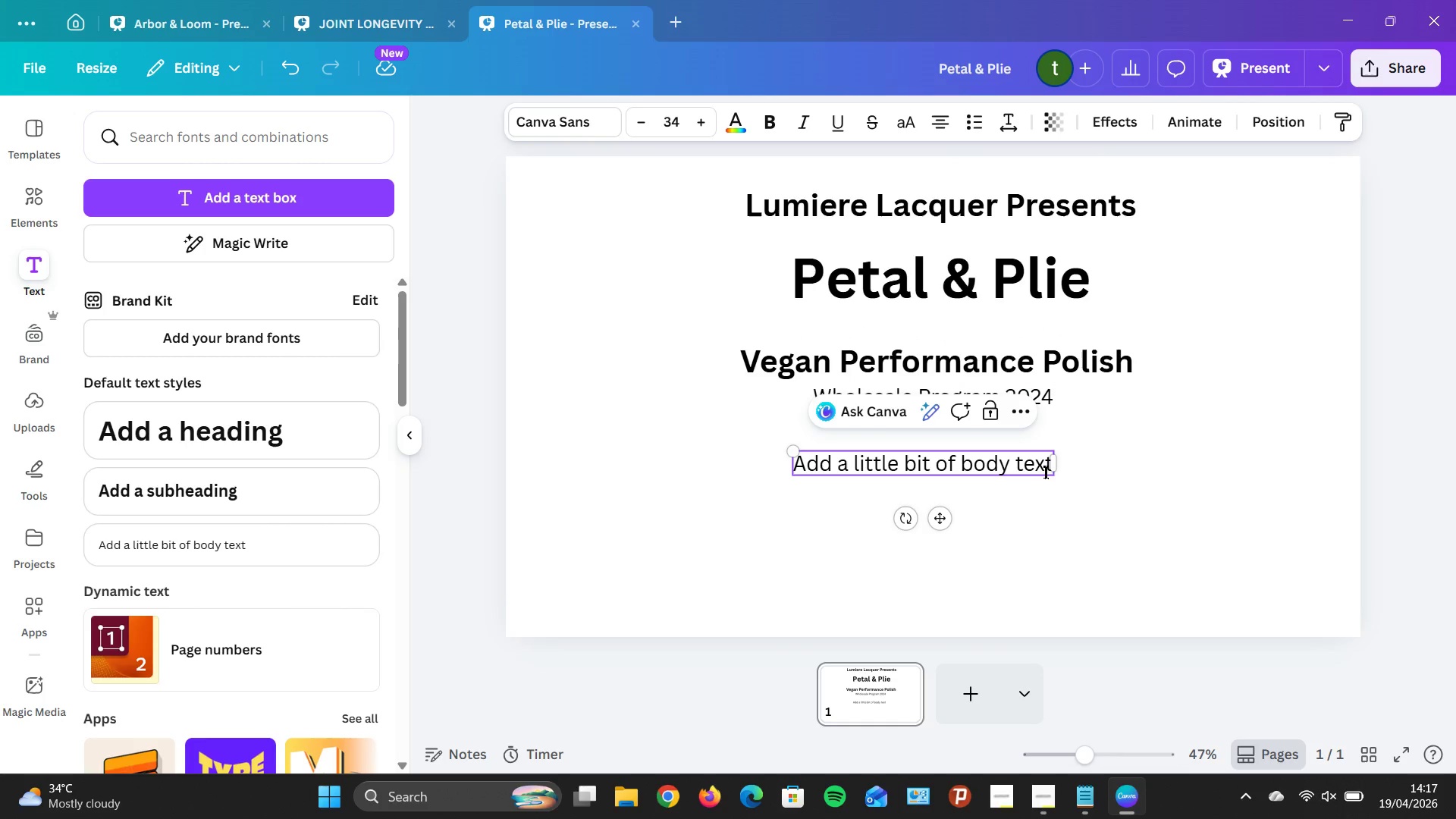 
key(ArrowRight)
 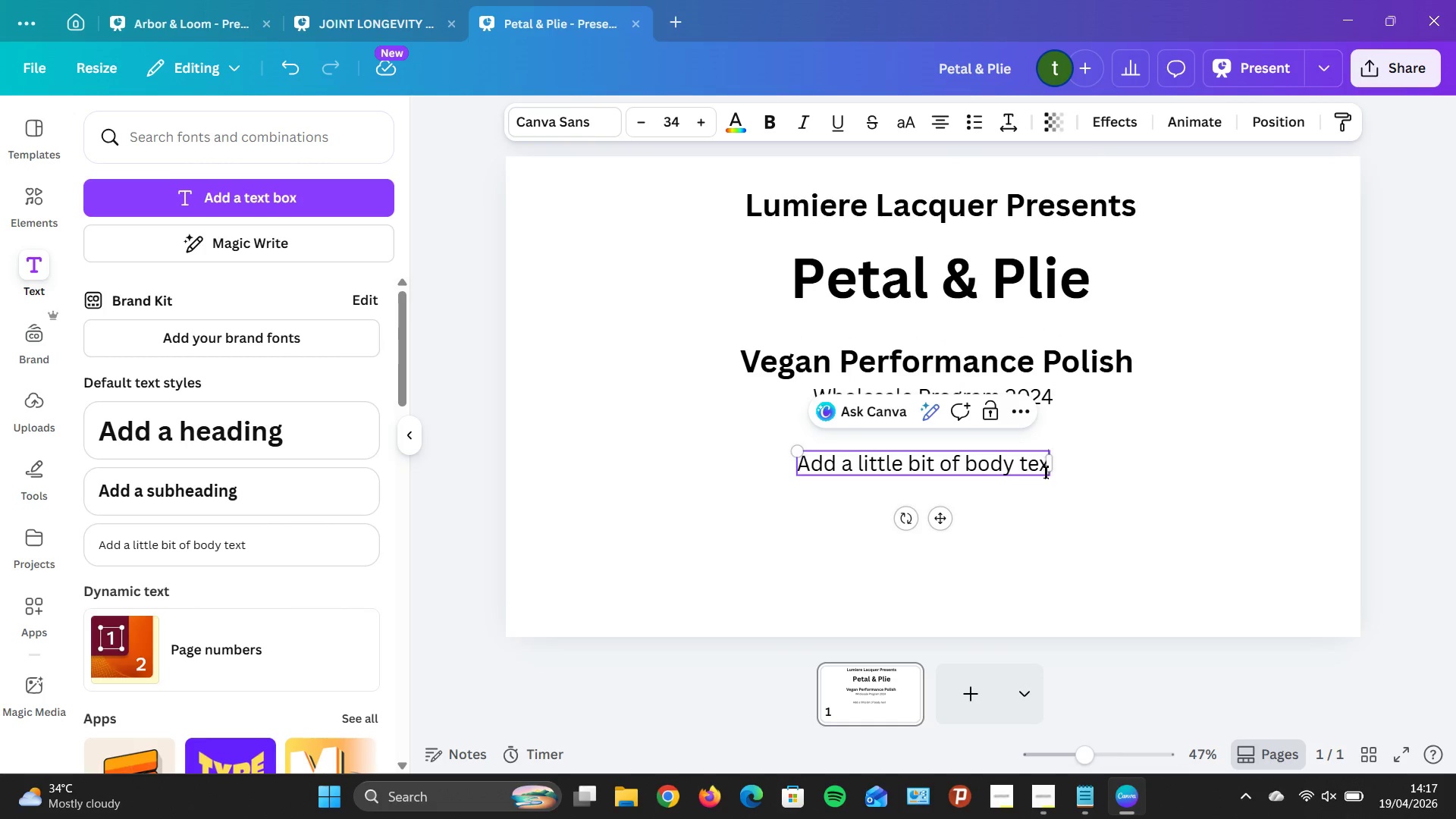 
hold_key(key=Backspace, duration=1.52)
 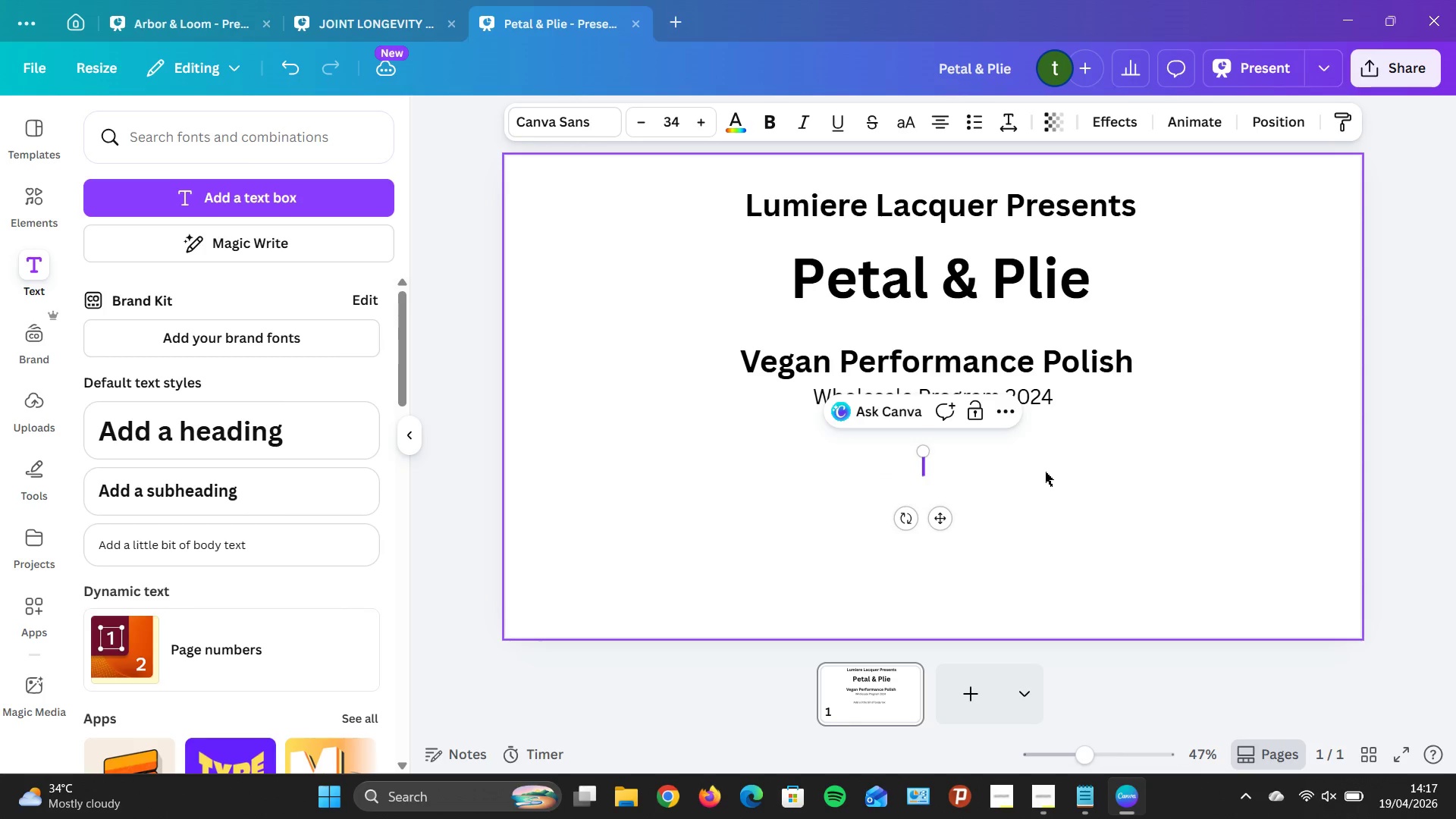 
key(Backspace)
key(Backspace)
type(Designed for professional Dance Studio & Theater Troupes)
 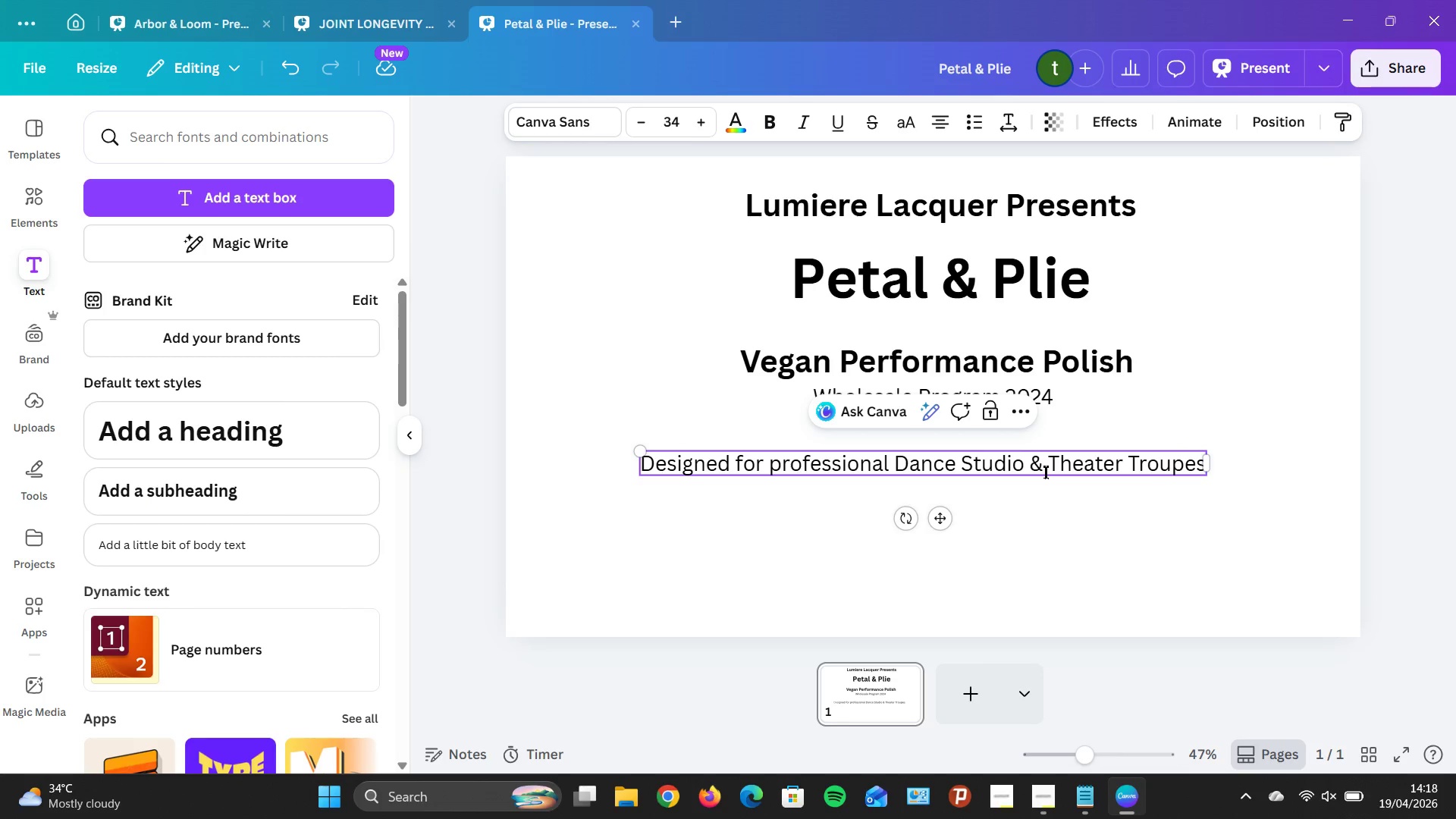 
wait(15.49)
 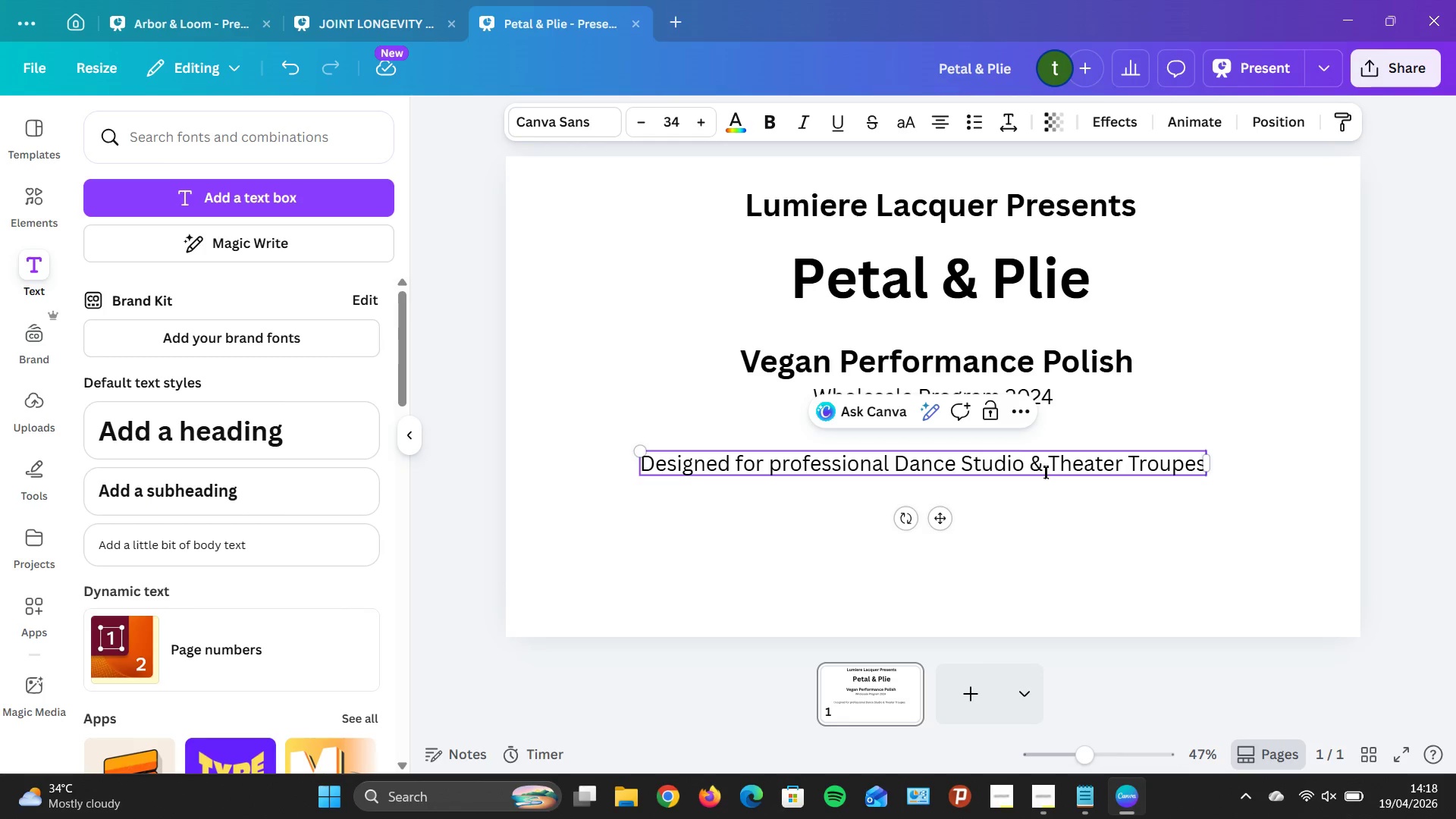 
left_click([1003, 550])
 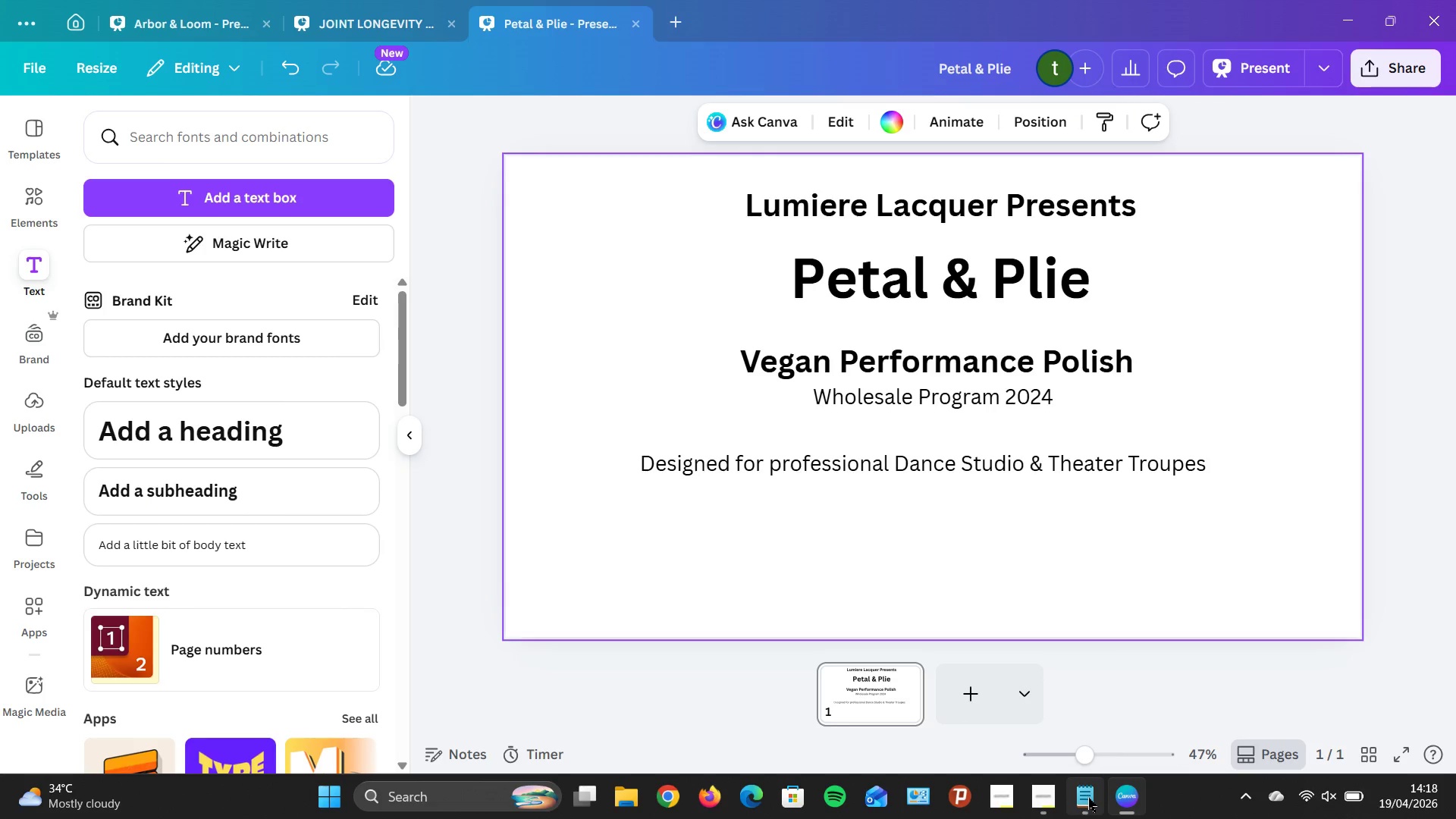 
left_click([1084, 794])
 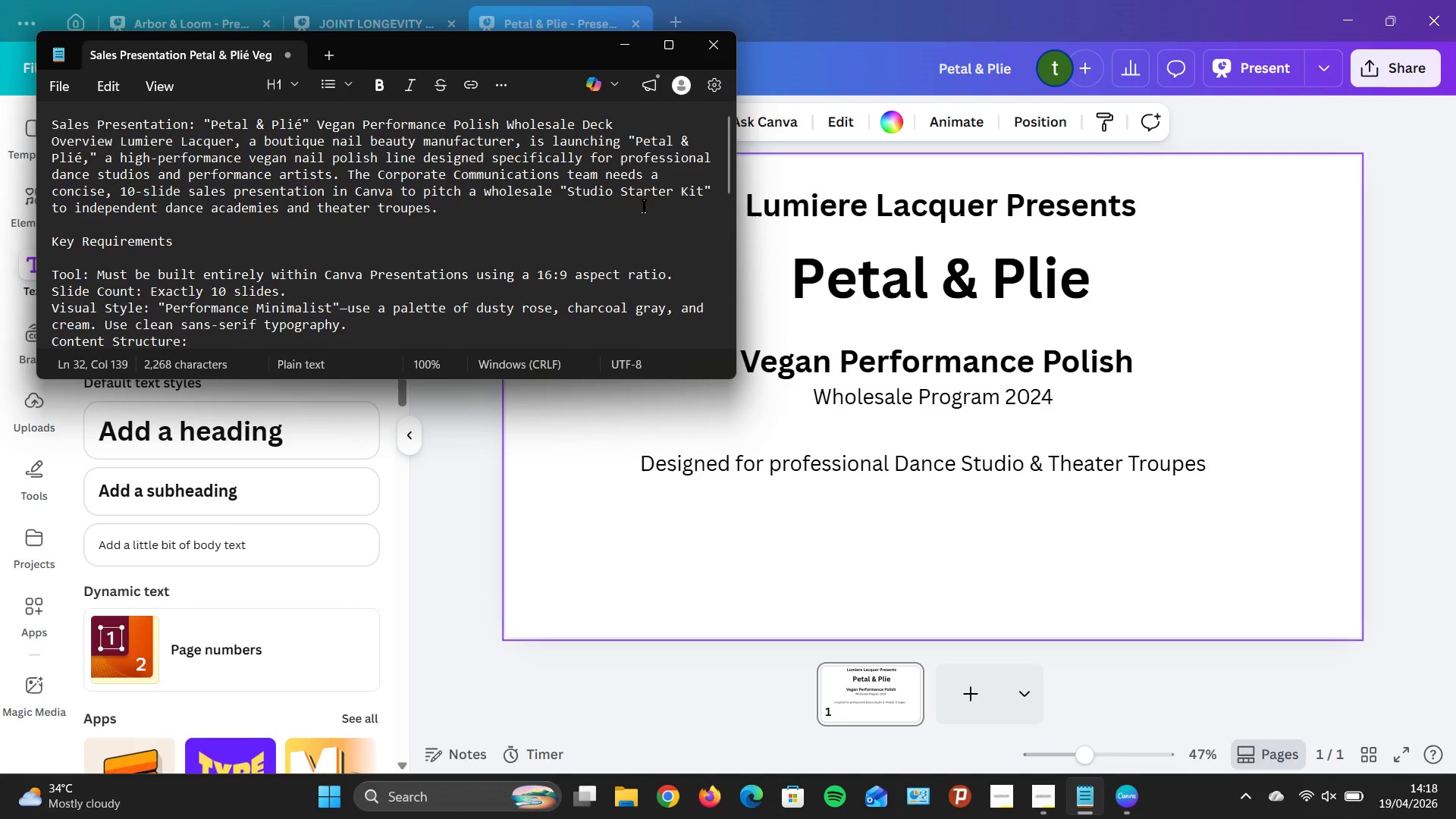 
left_click([893, 591])
 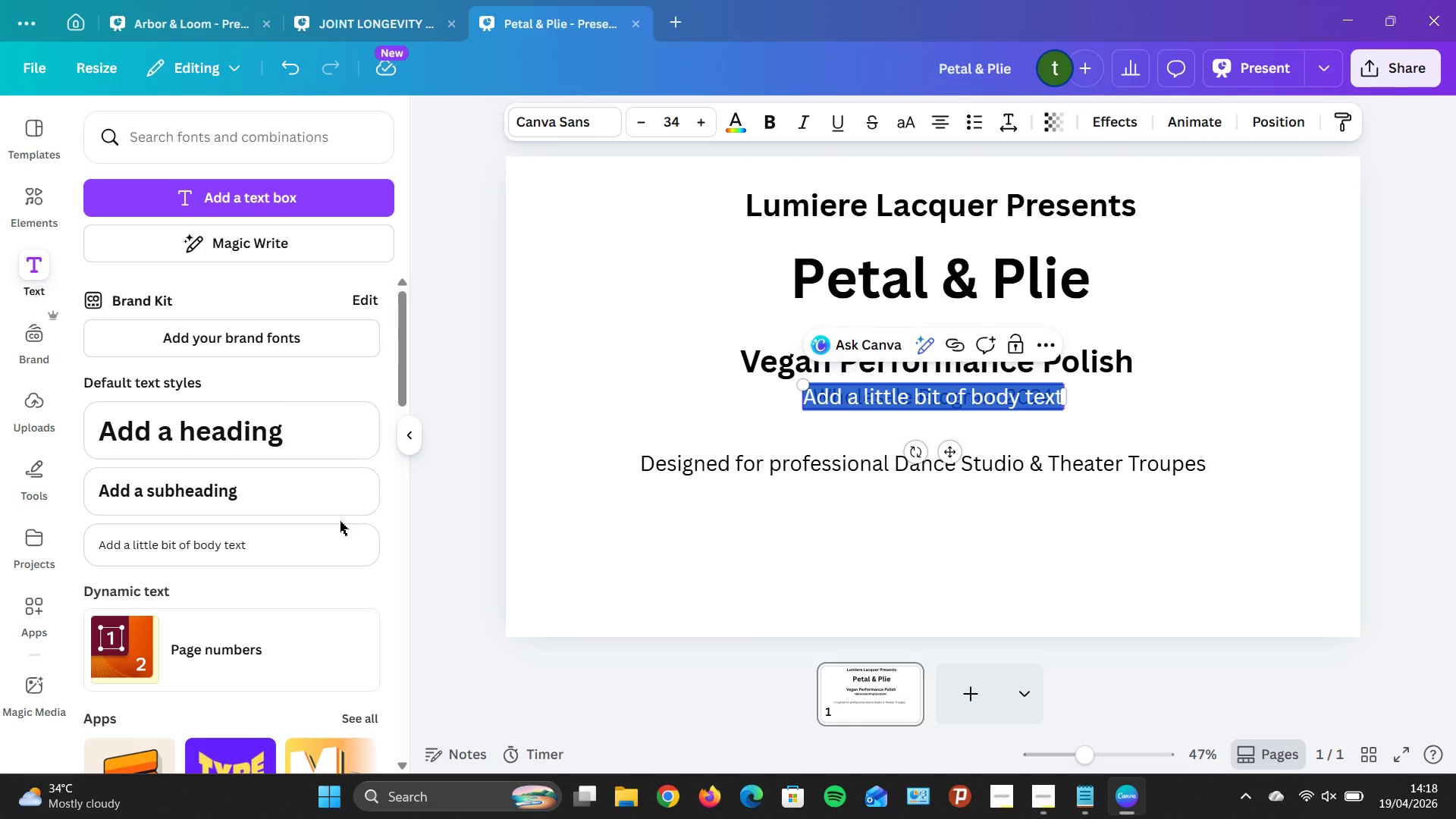 
type(Studio Sta)
 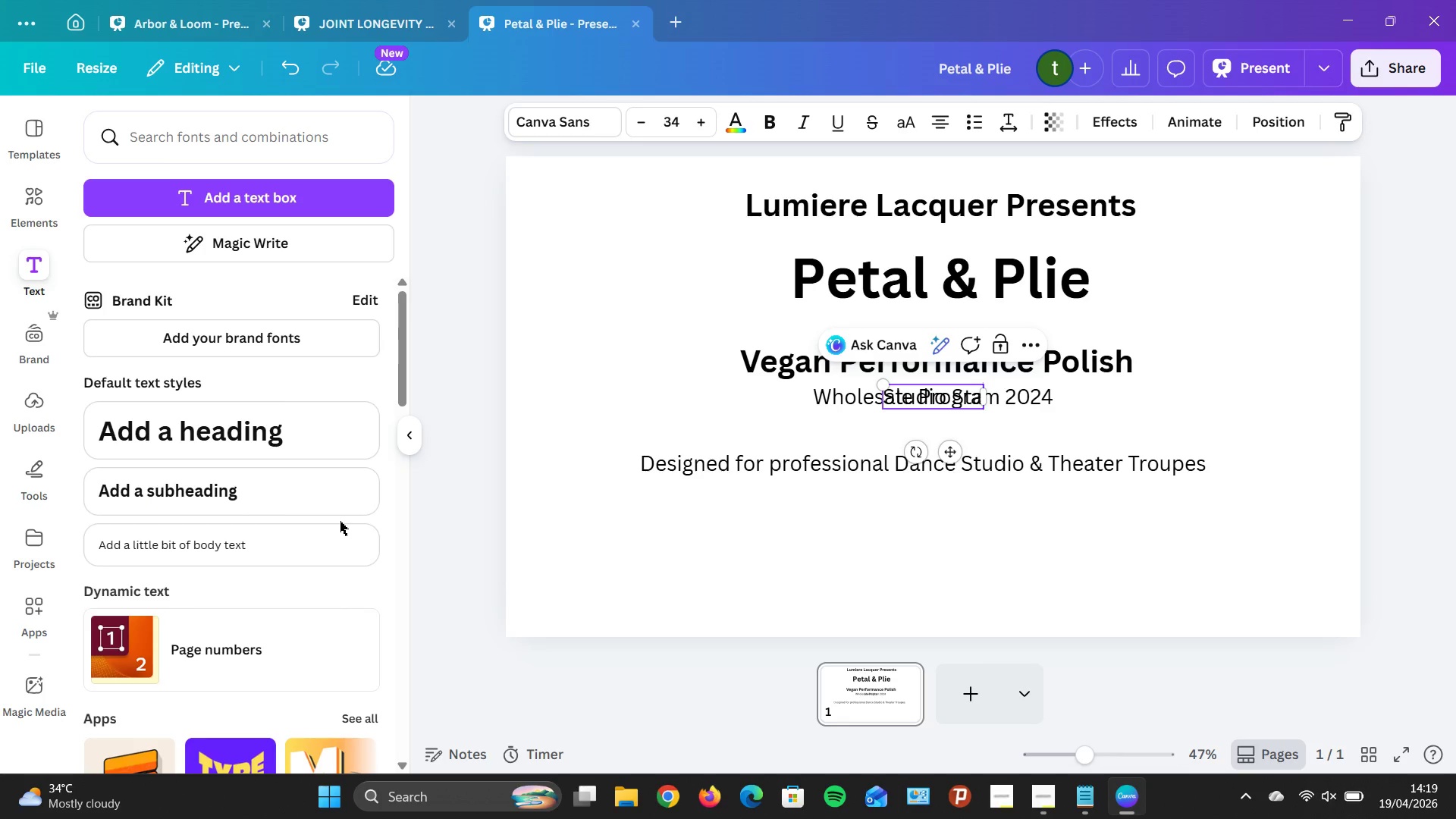 
wait(5.44)
 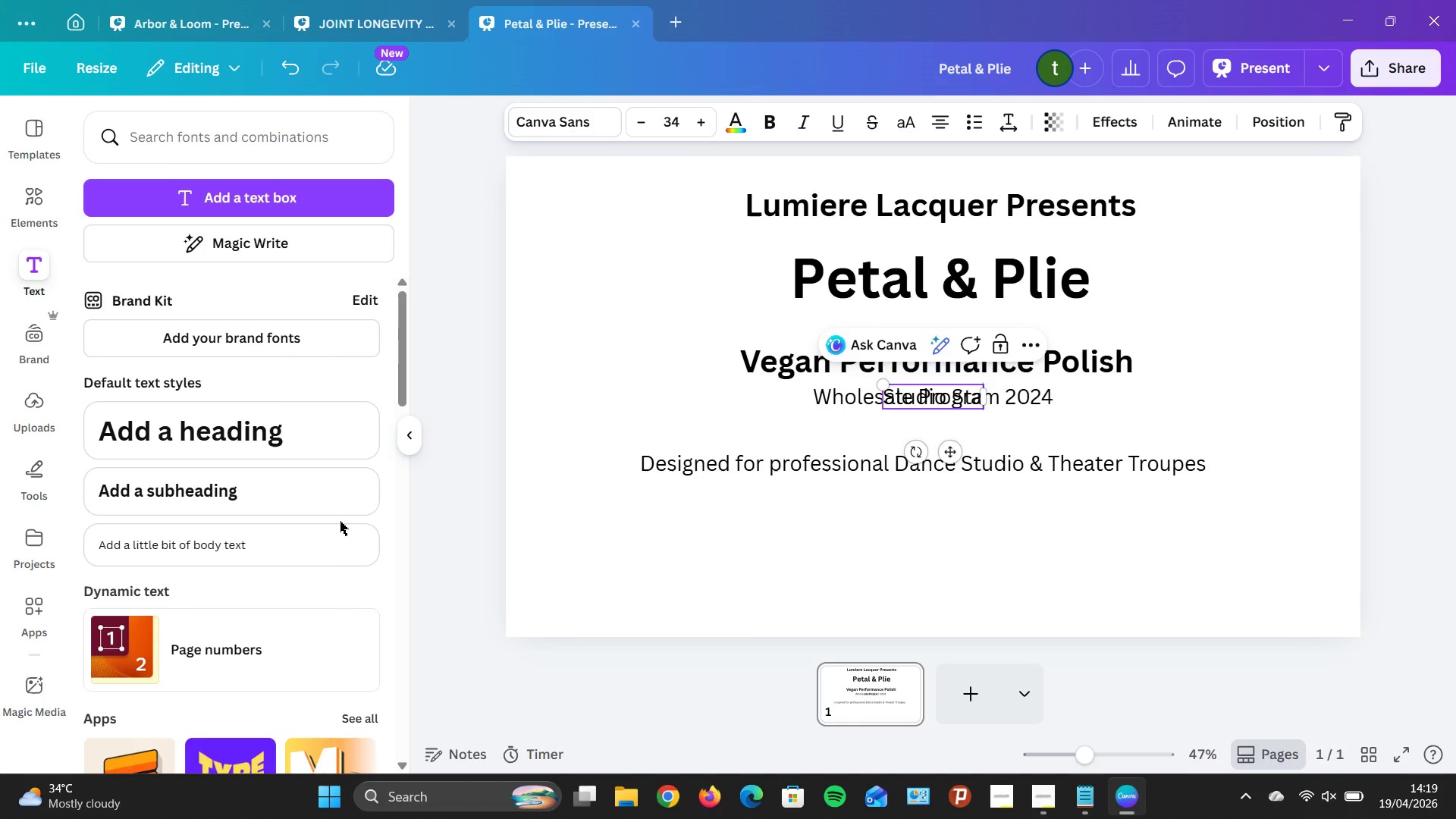 
left_click_drag(start_coordinate=[956, 450], to_coordinate=[821, 579])
 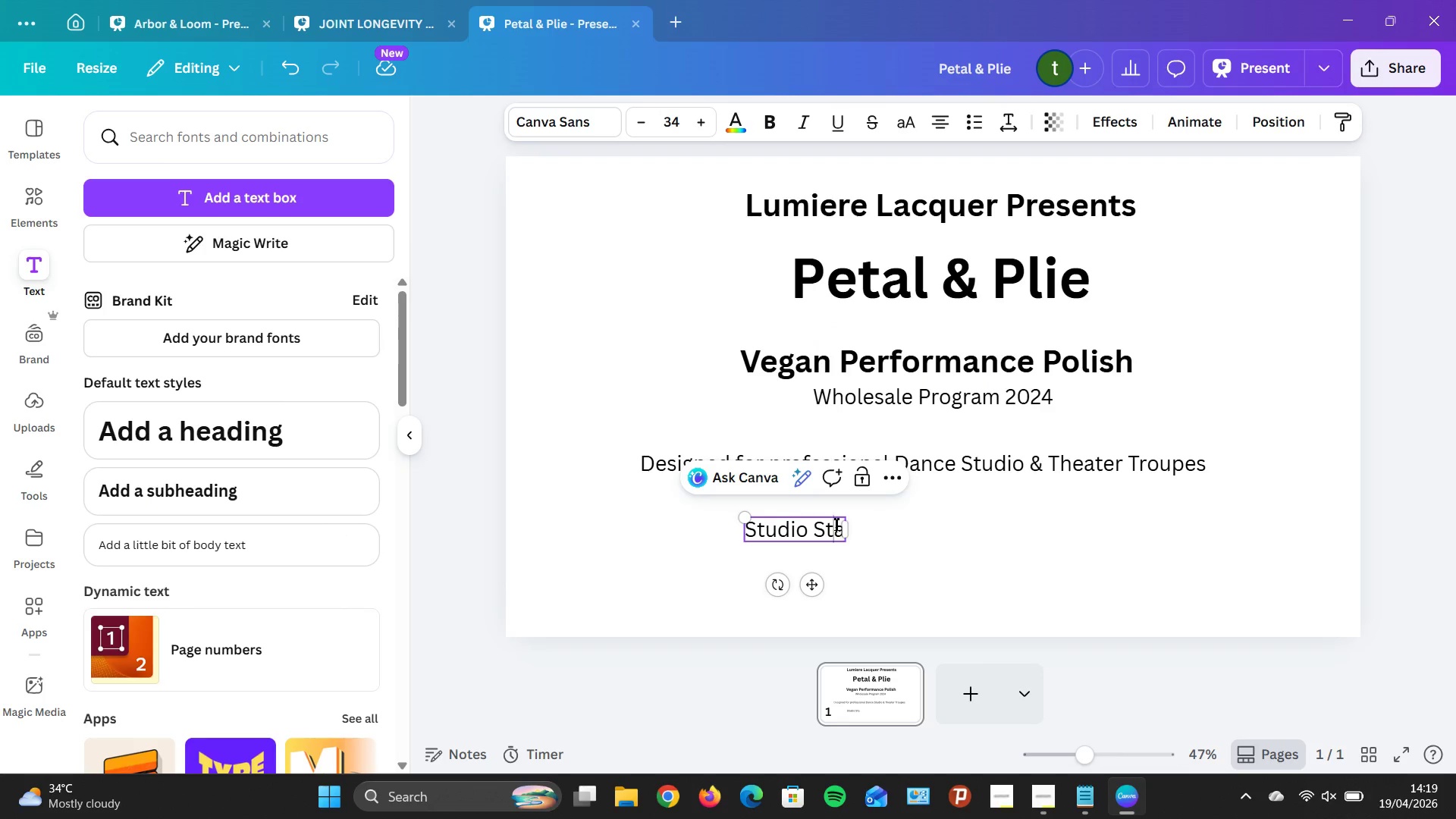 
left_click([836, 524])
 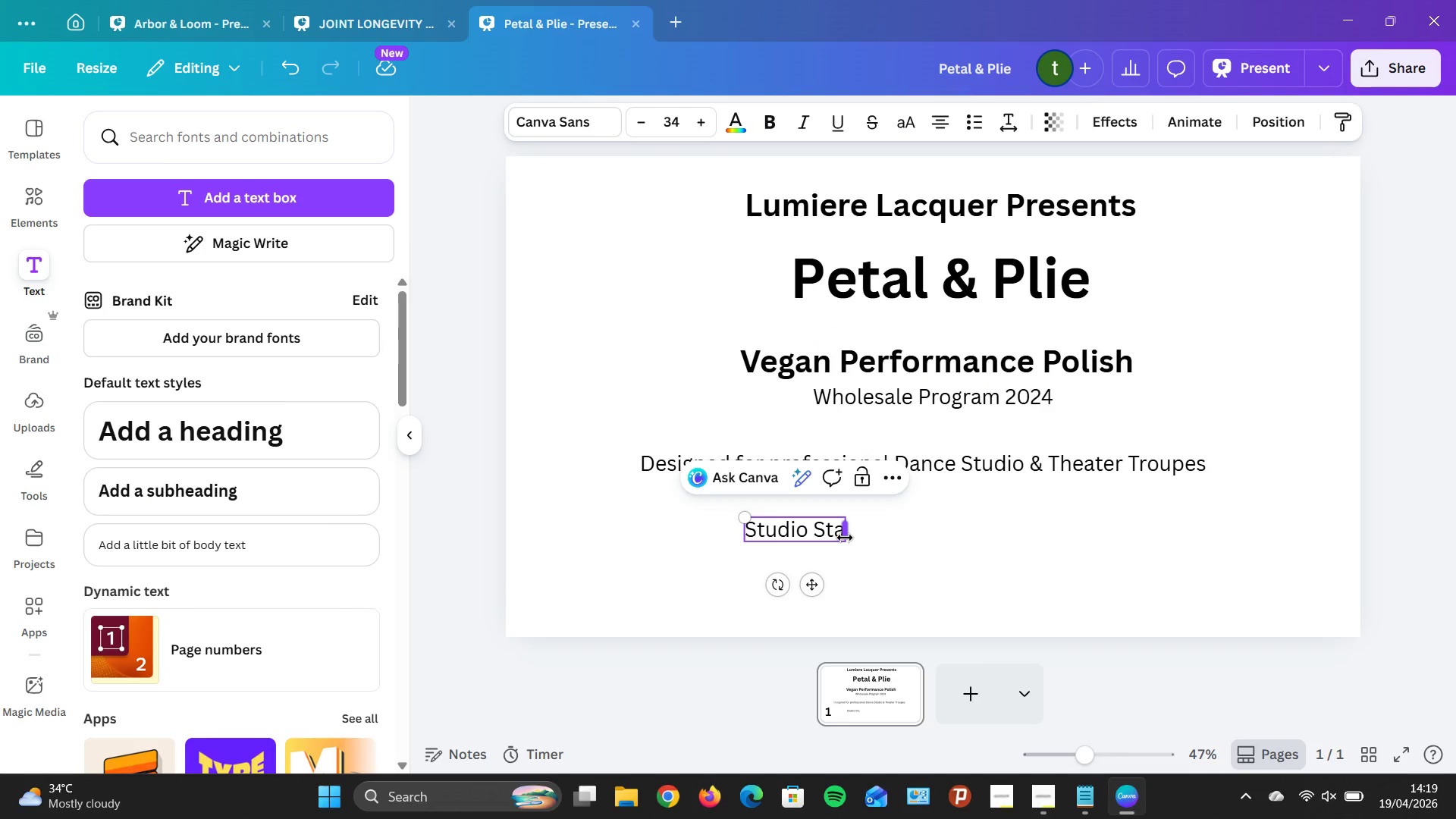 
key(ArrowRight)
 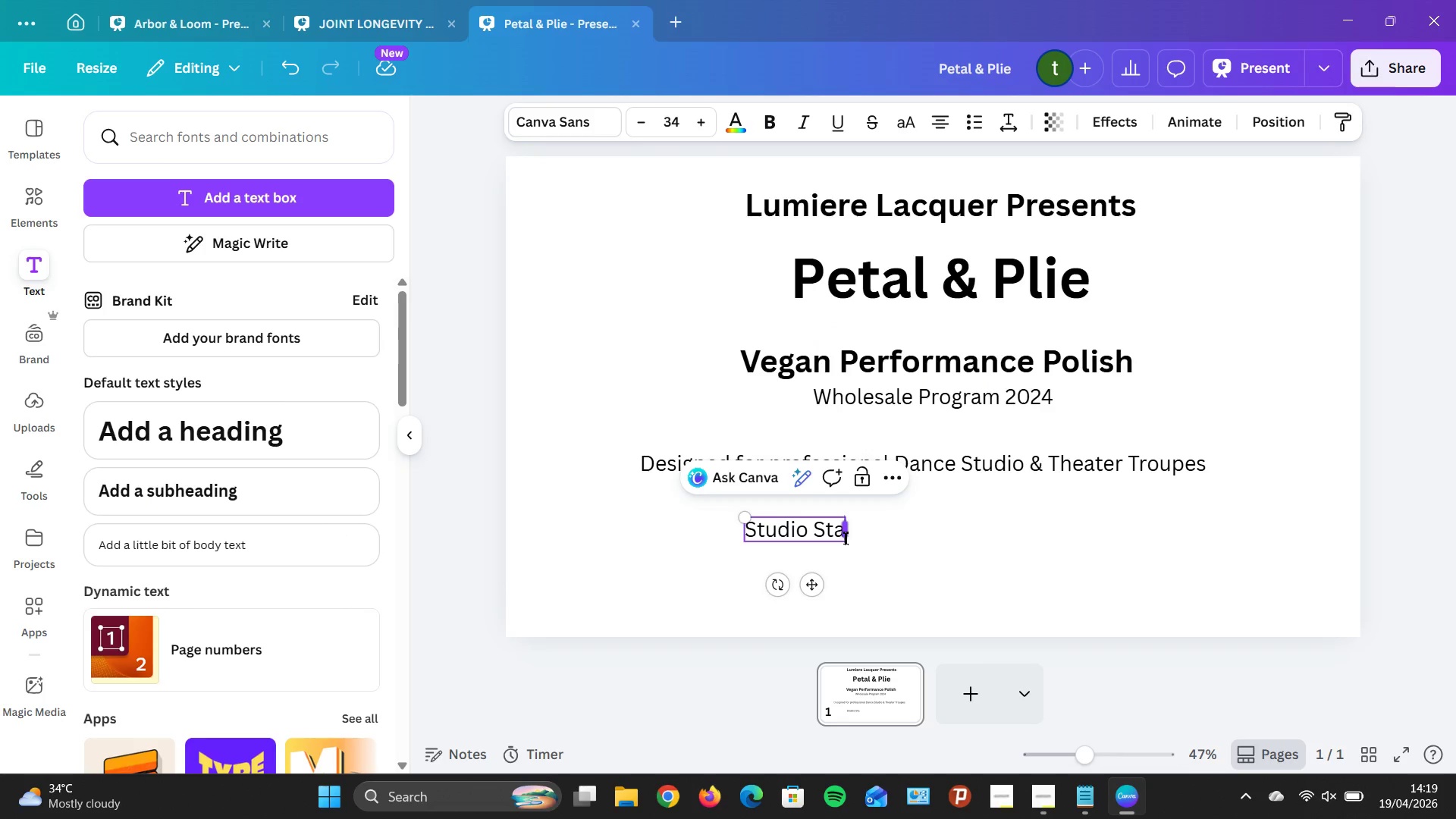 
type(rt)
 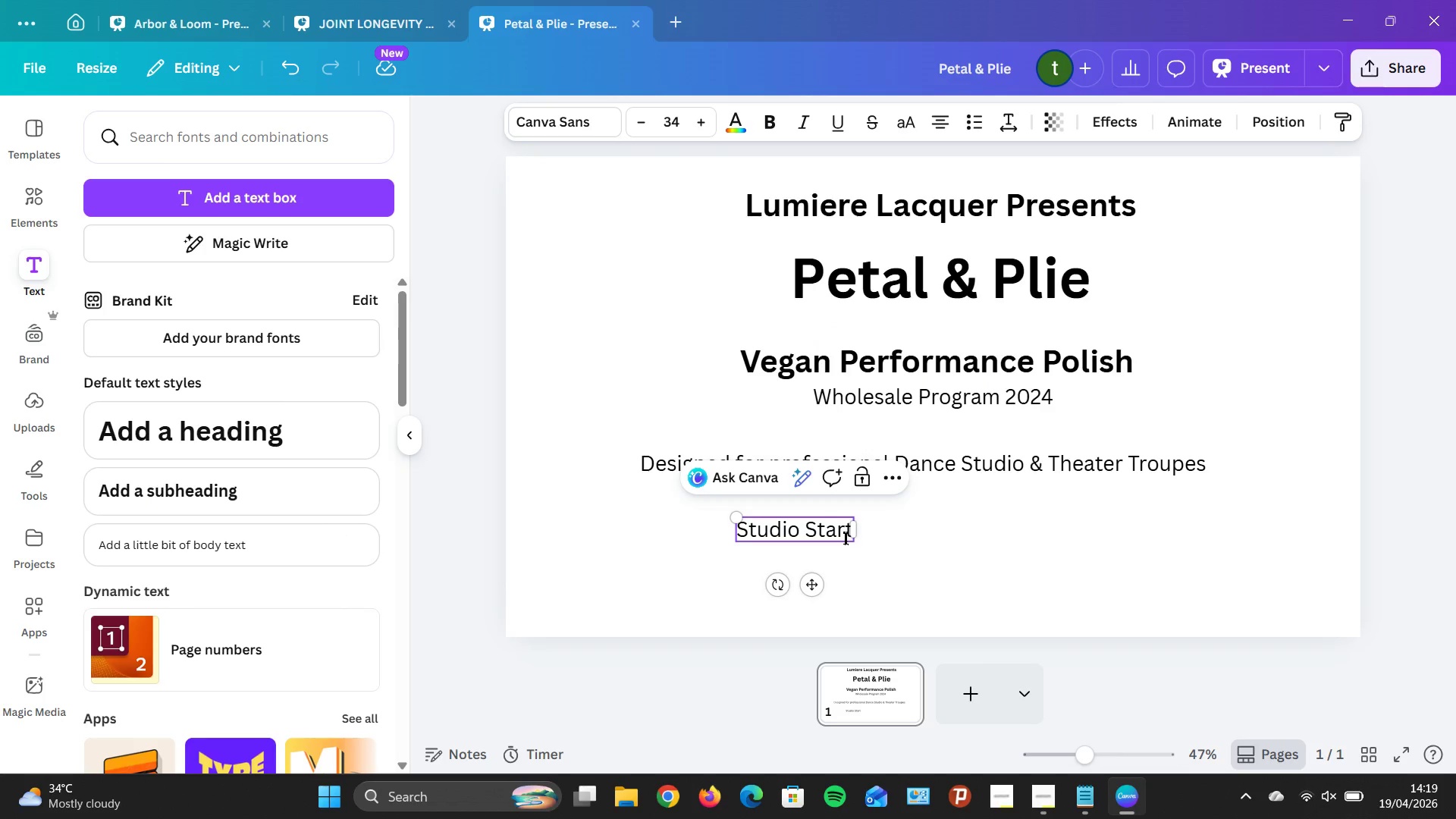 
type(es J)
key(Backspace)
type(KI)
 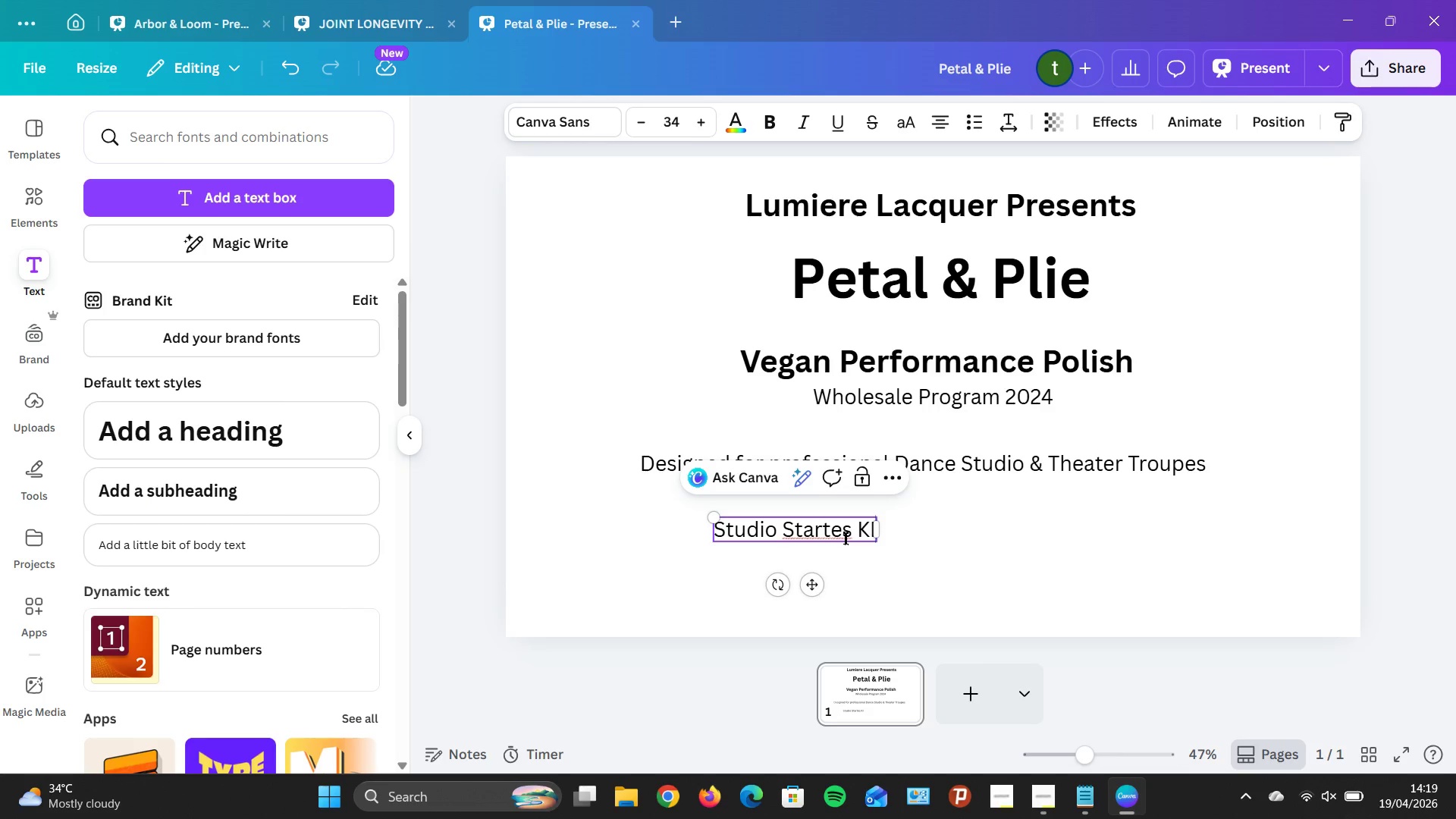 
key(Alt+Control+AltLeft)
 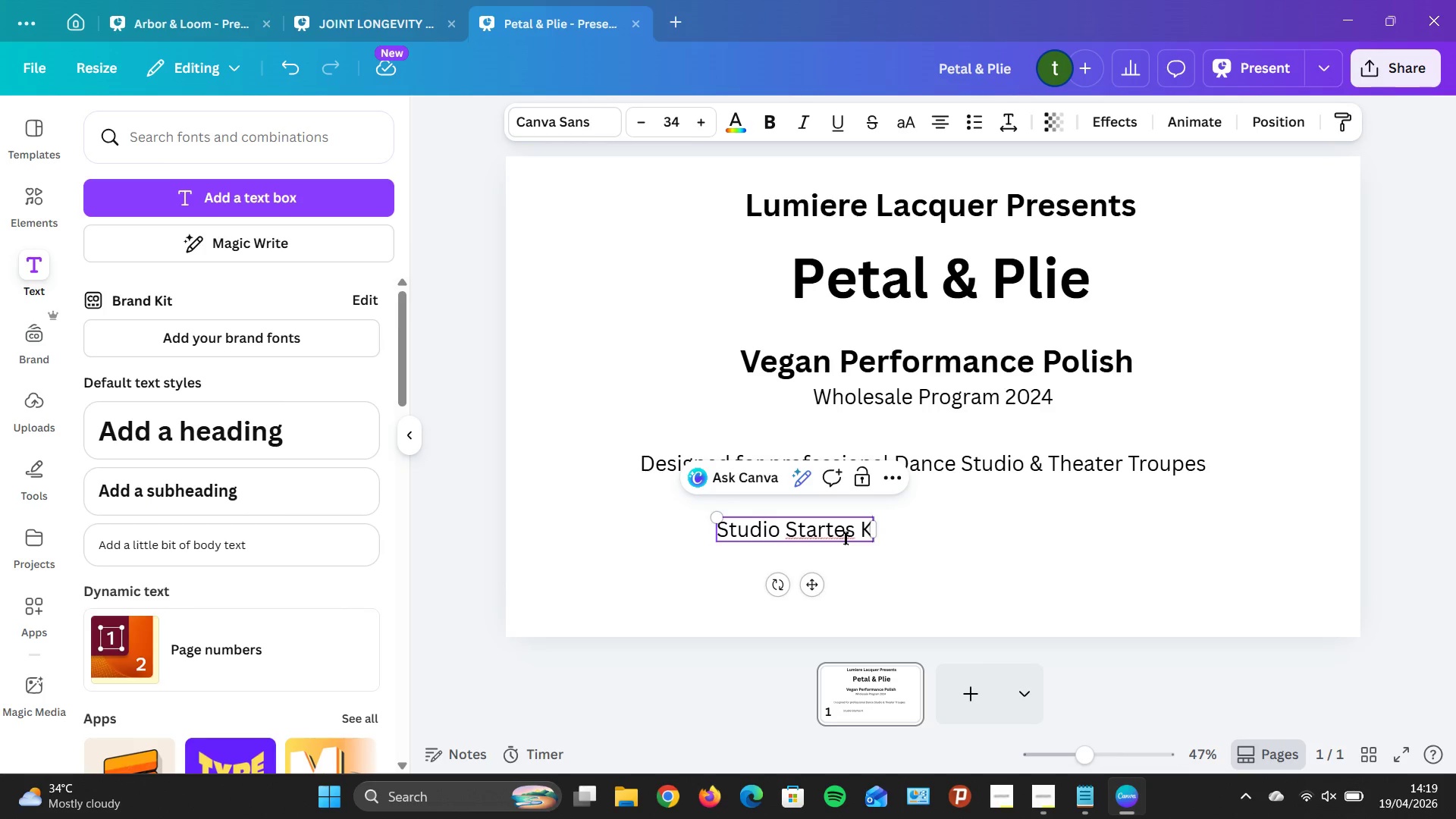 
key(Control+ControlLeft)
 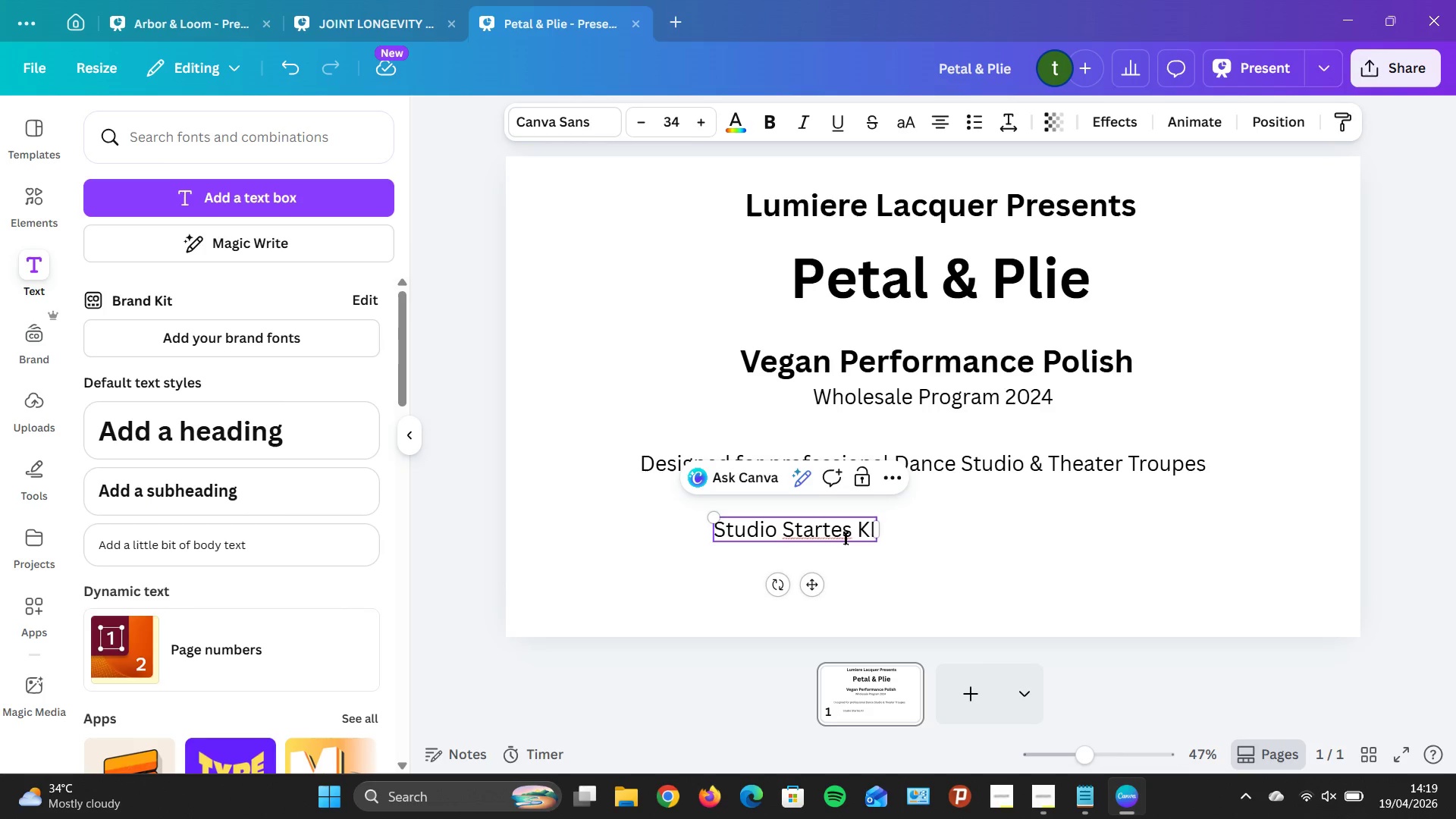 
key(Alt+Control+F14)
 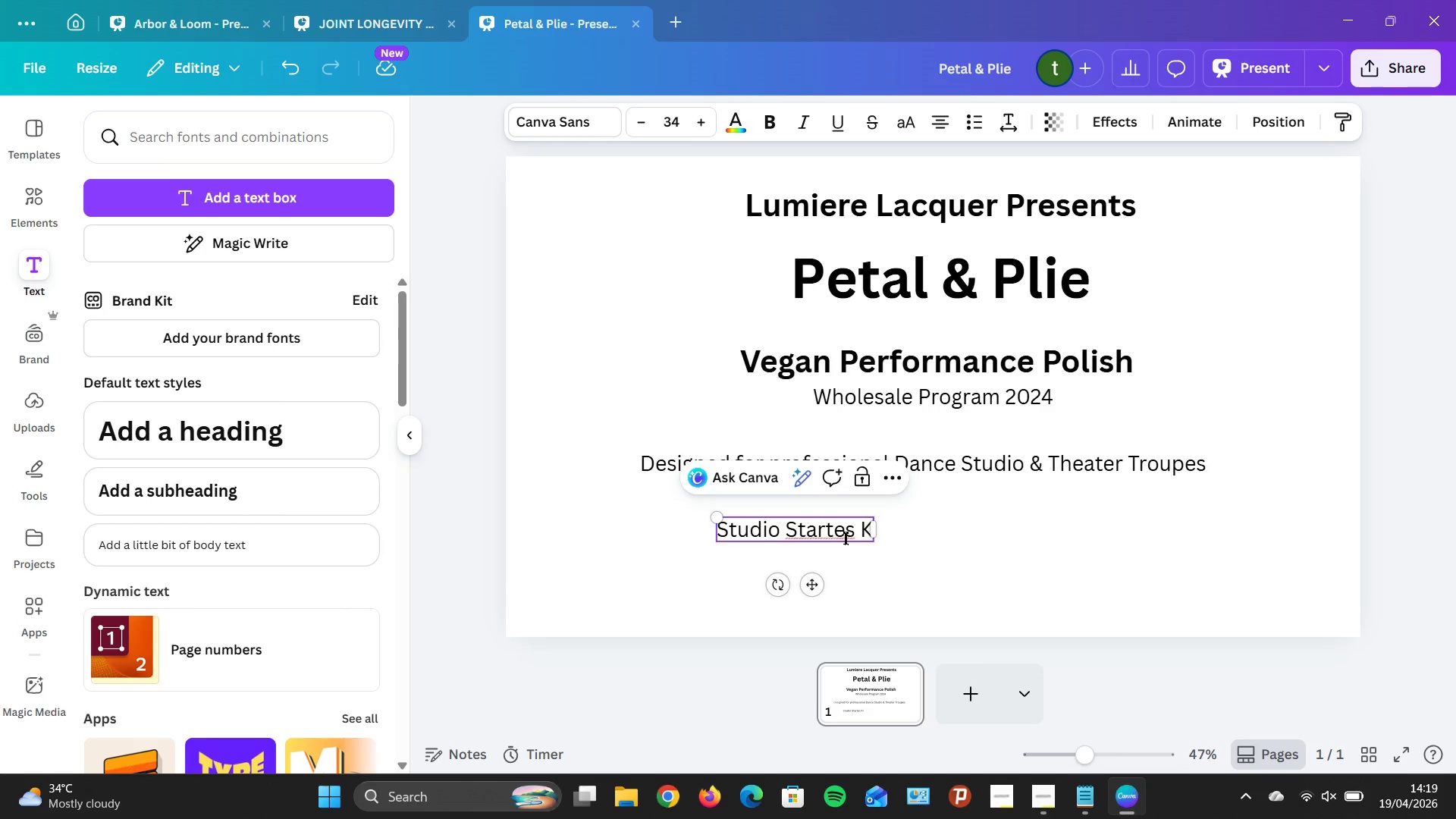 
key(Backspace)
type(its Avis)
key(Backspace)
type(alable )
 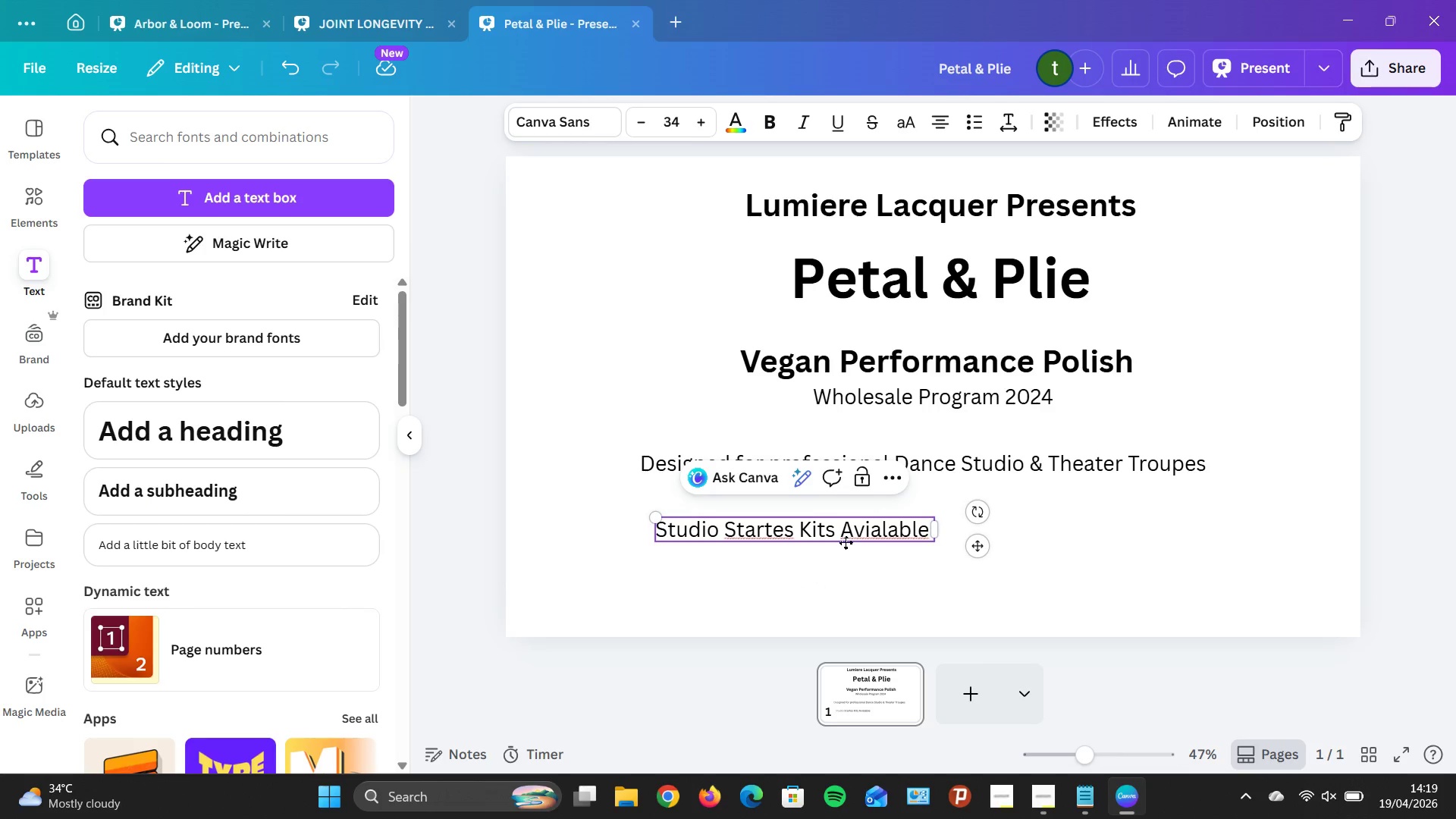 
wait(5.23)
 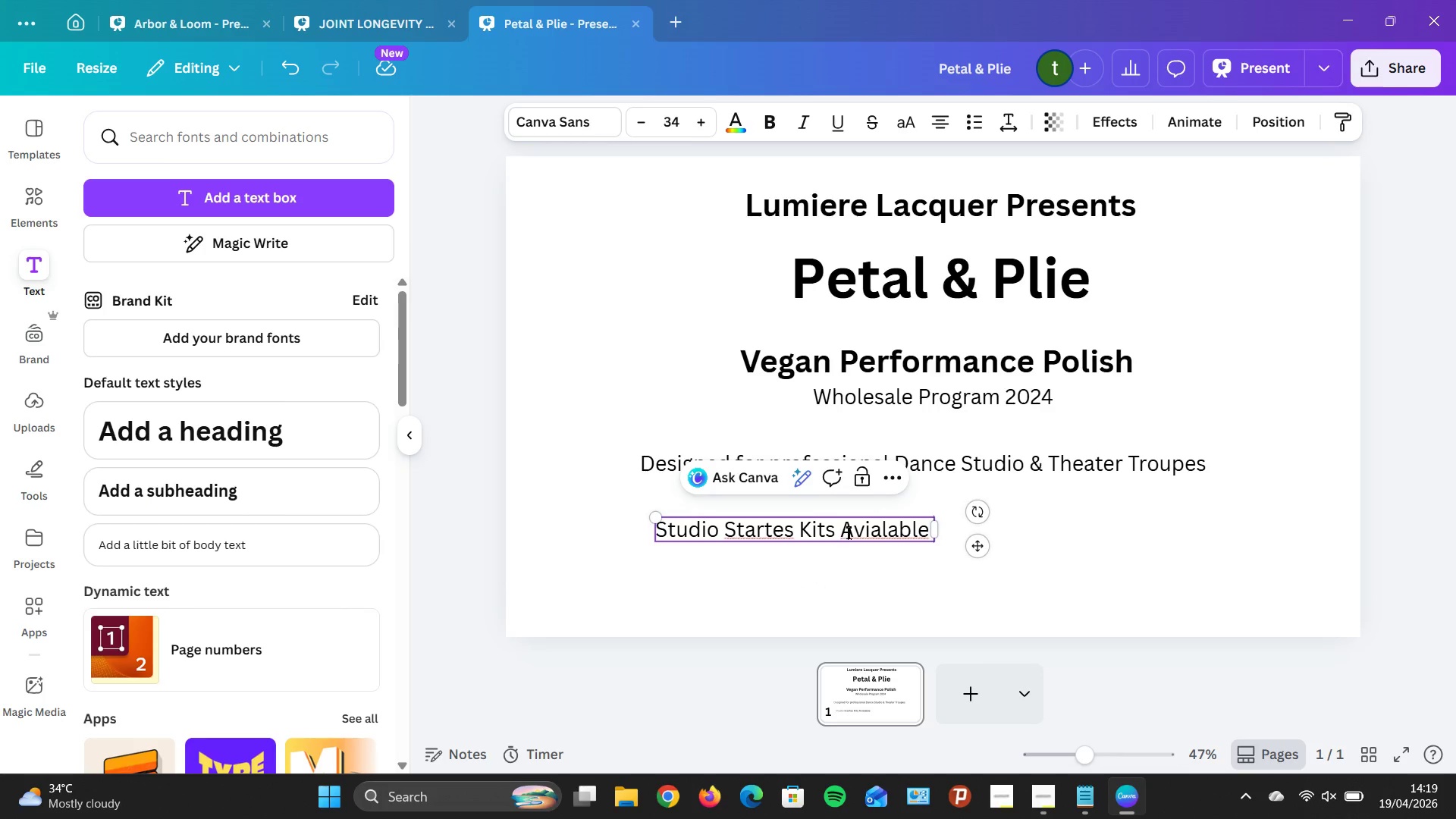 
left_click([888, 529])
 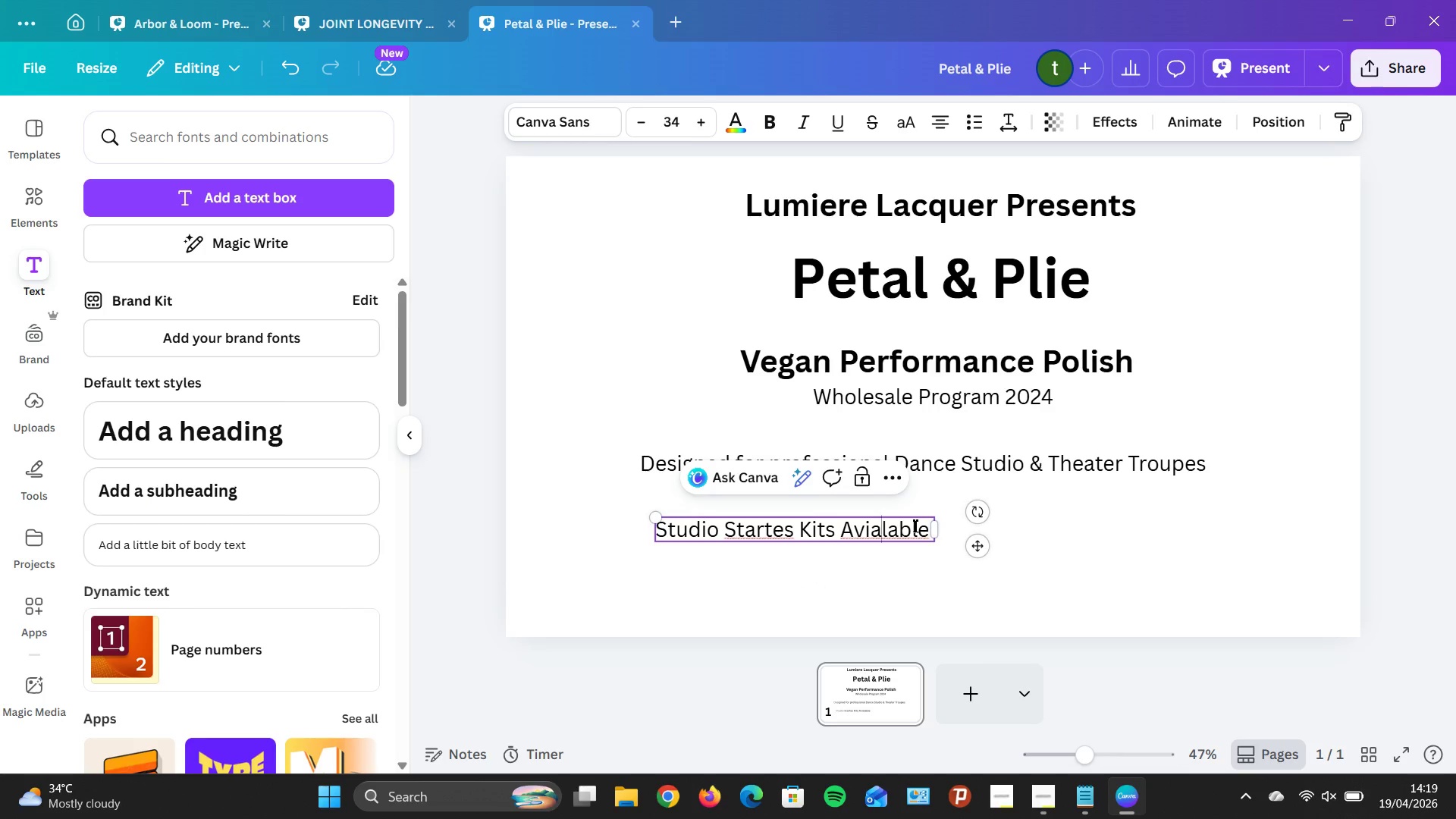 
key(ArrowLeft)
 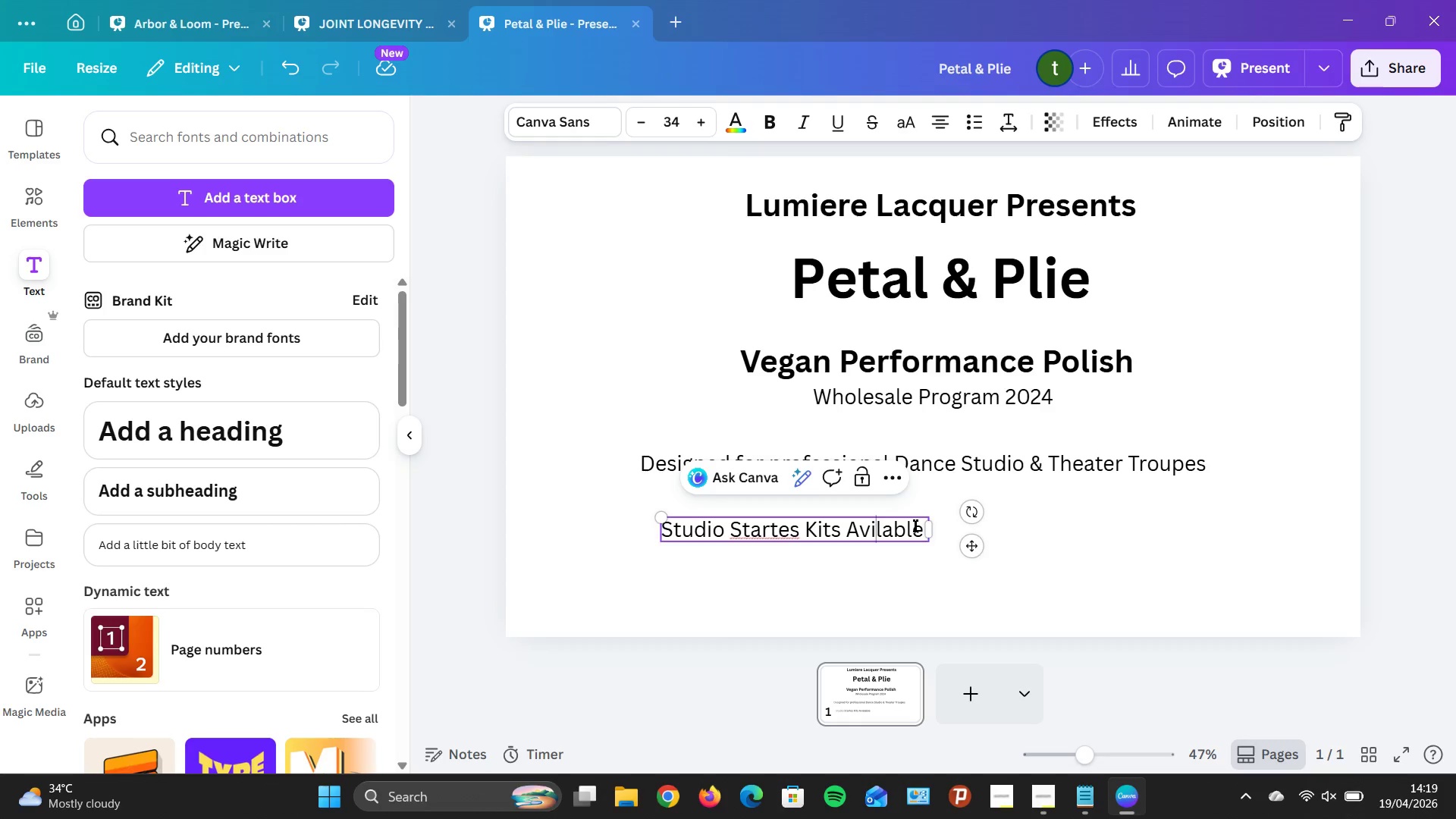 
key(Backspace)
key(Backspace)
type(ai)
 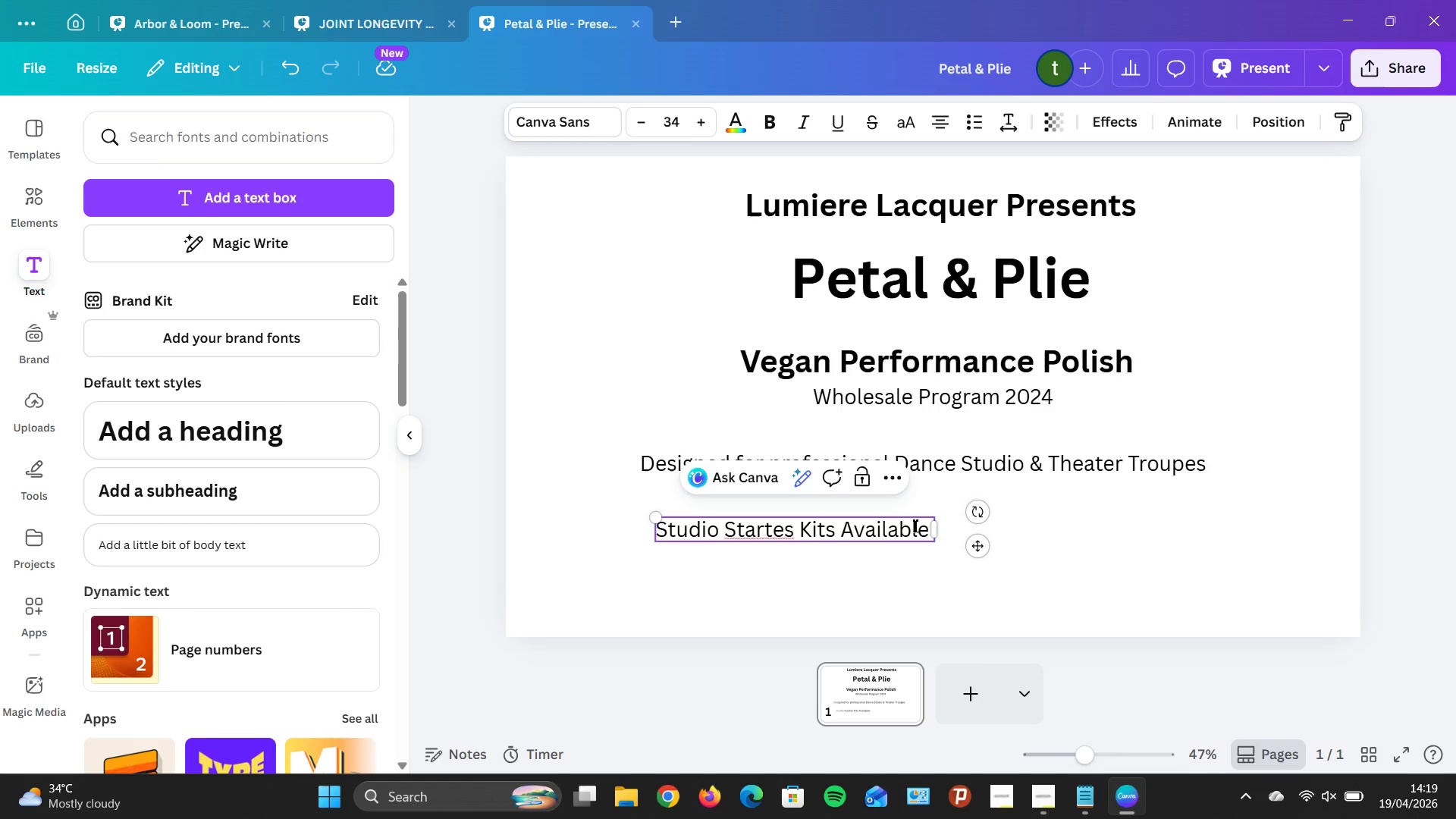 
hold_key(key=ArrowLeft, duration=0.77)
 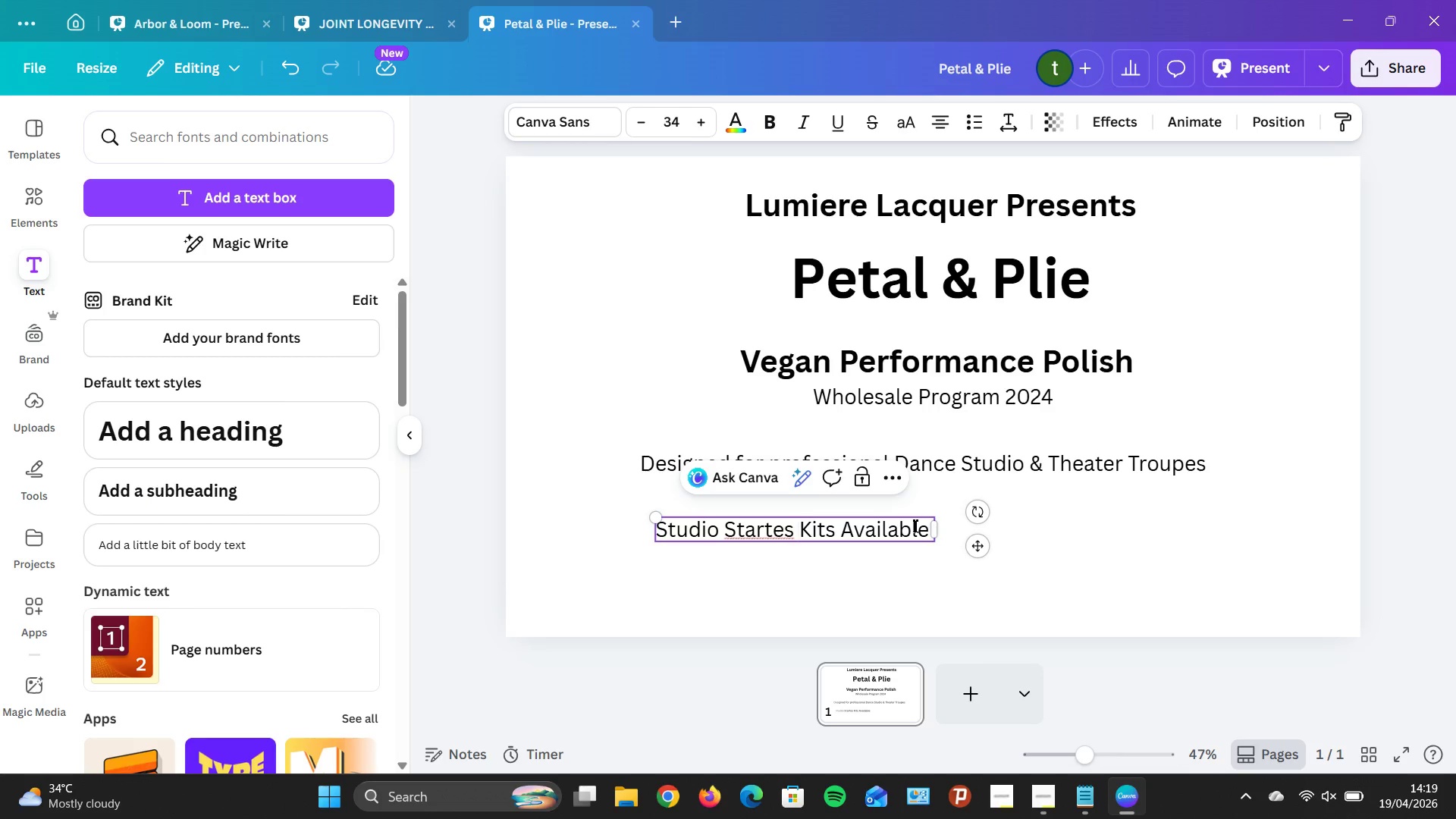 
key(ArrowLeft)
 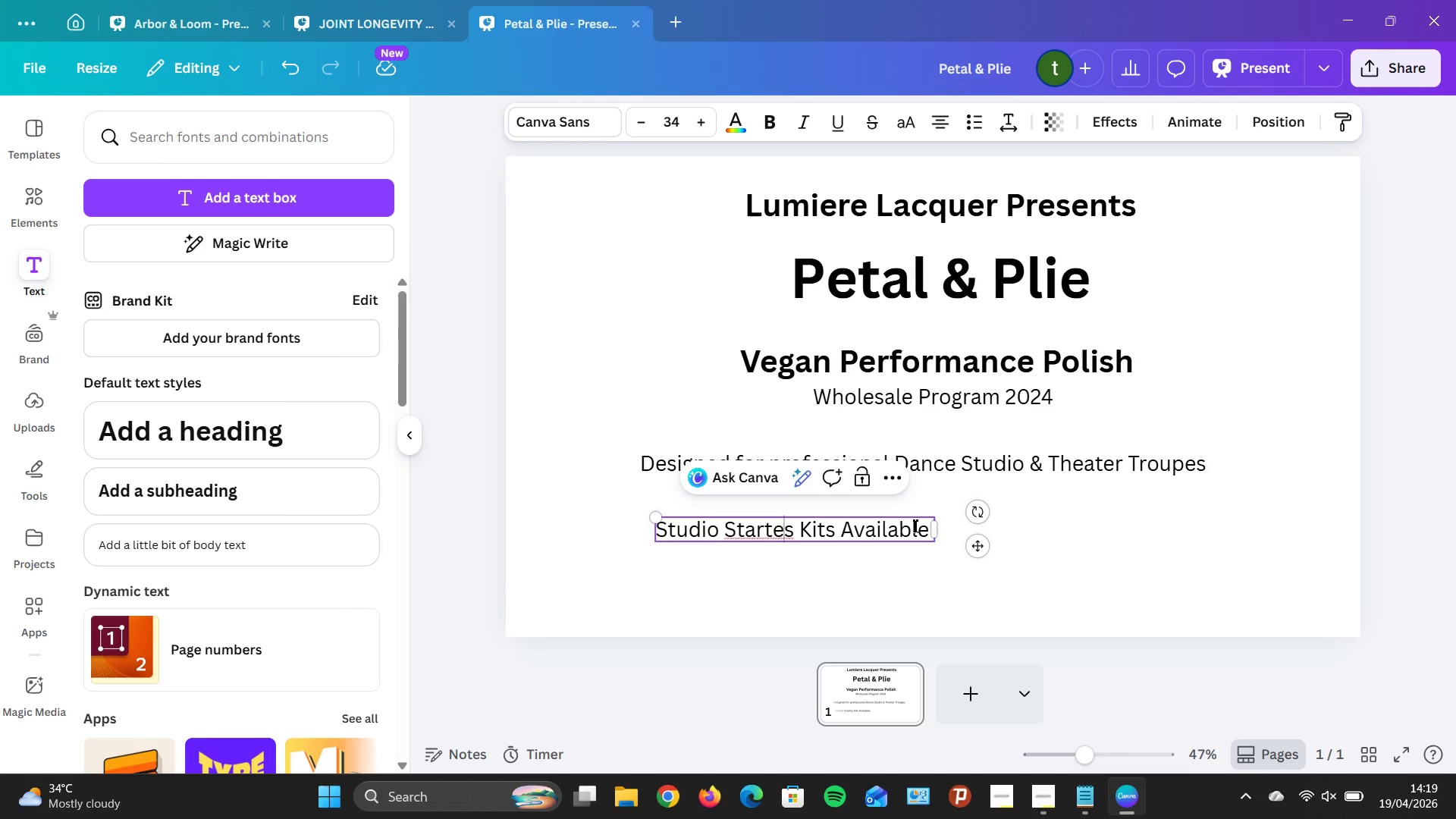 
key(ArrowLeft)
 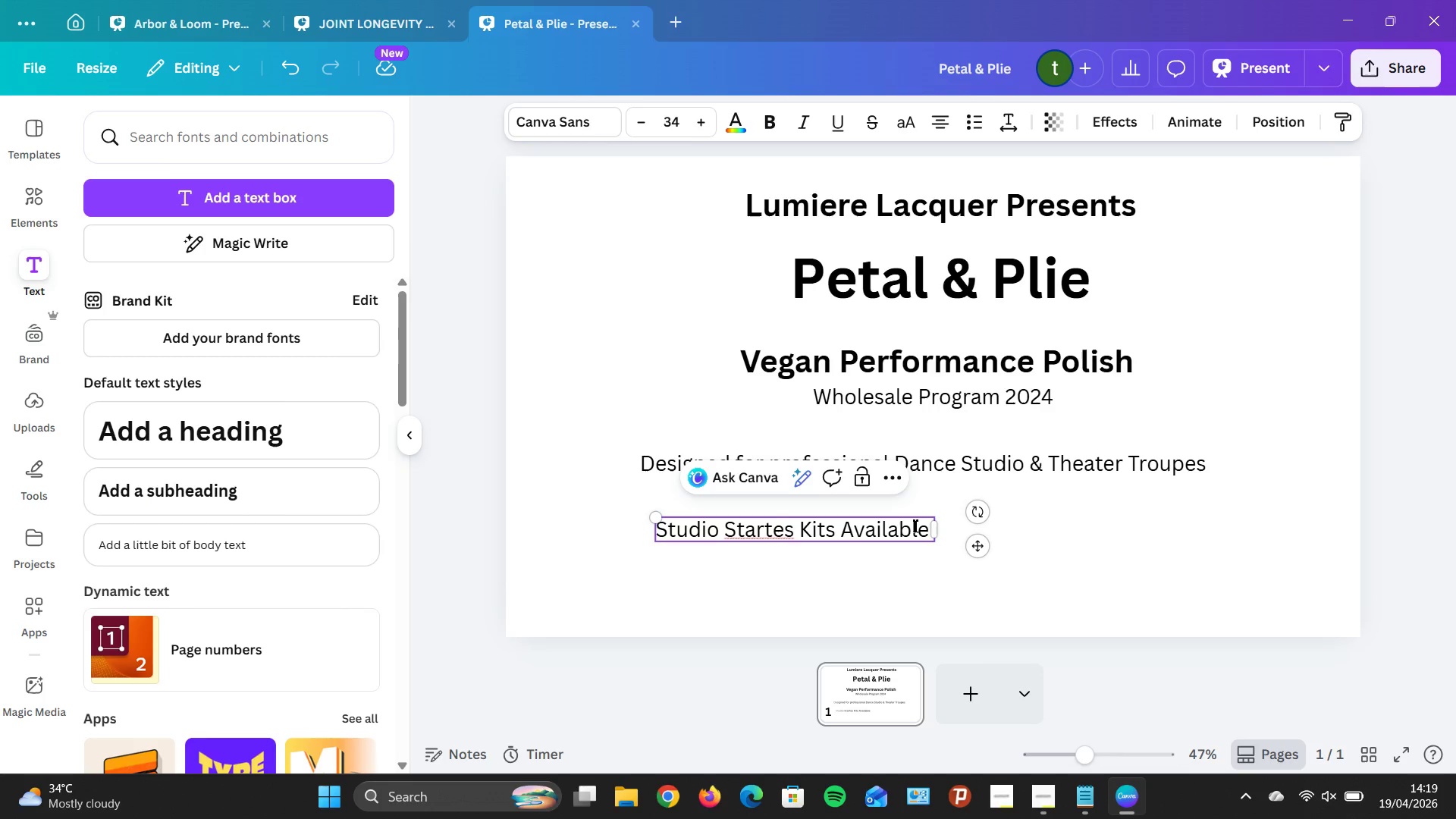 
wait(5.02)
 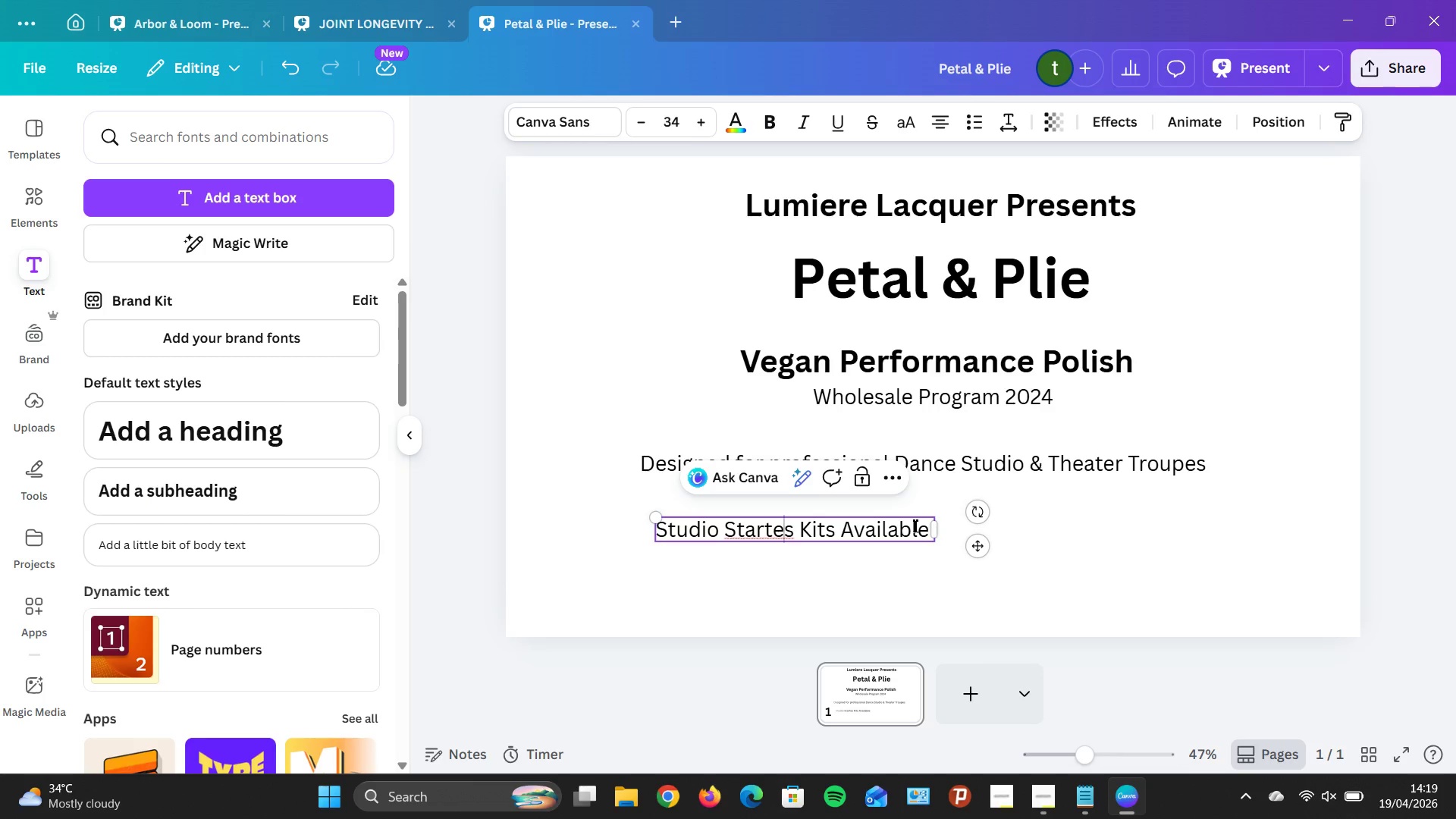 
key(ArrowRight)
 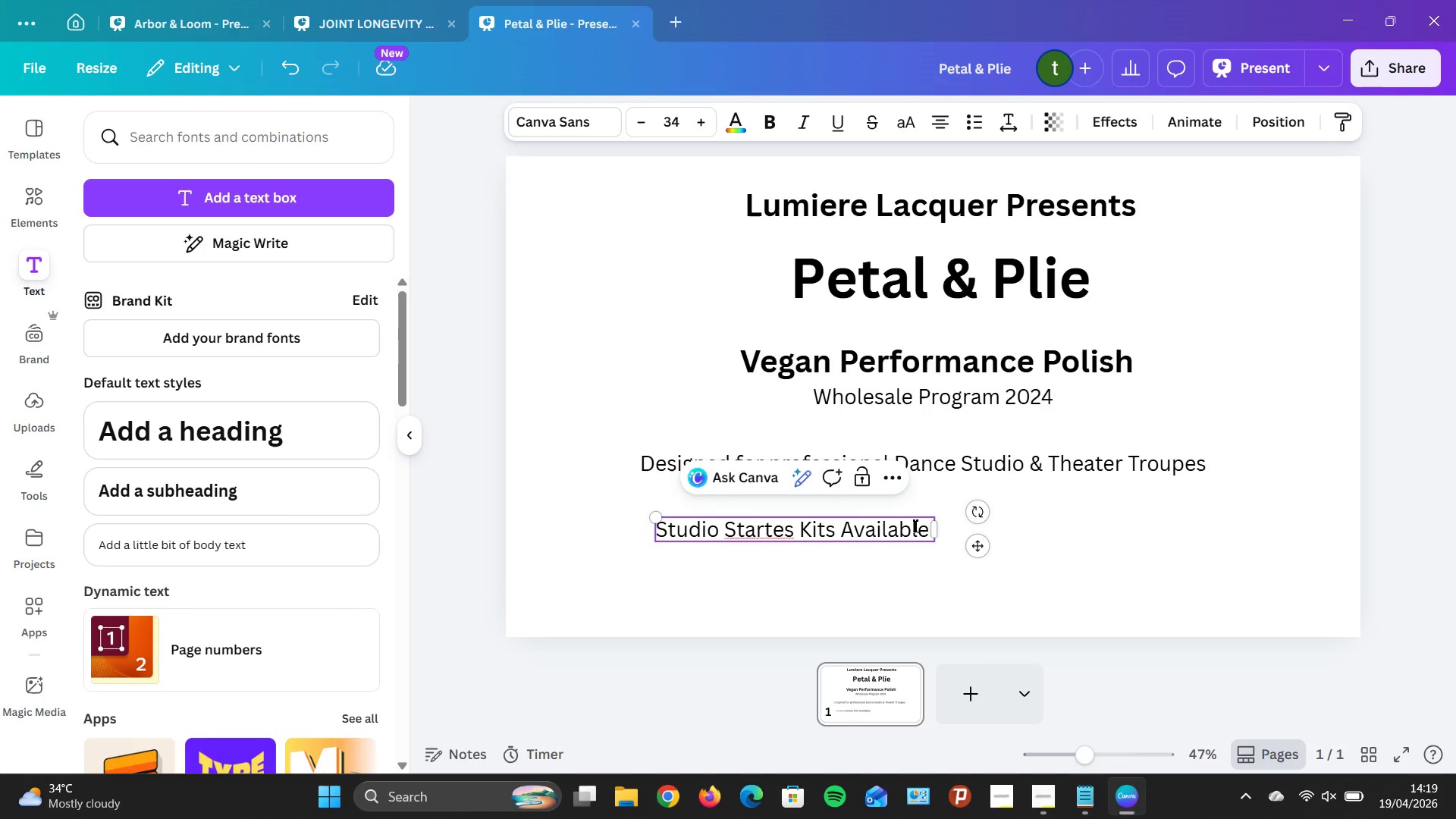 
key(Backspace)
 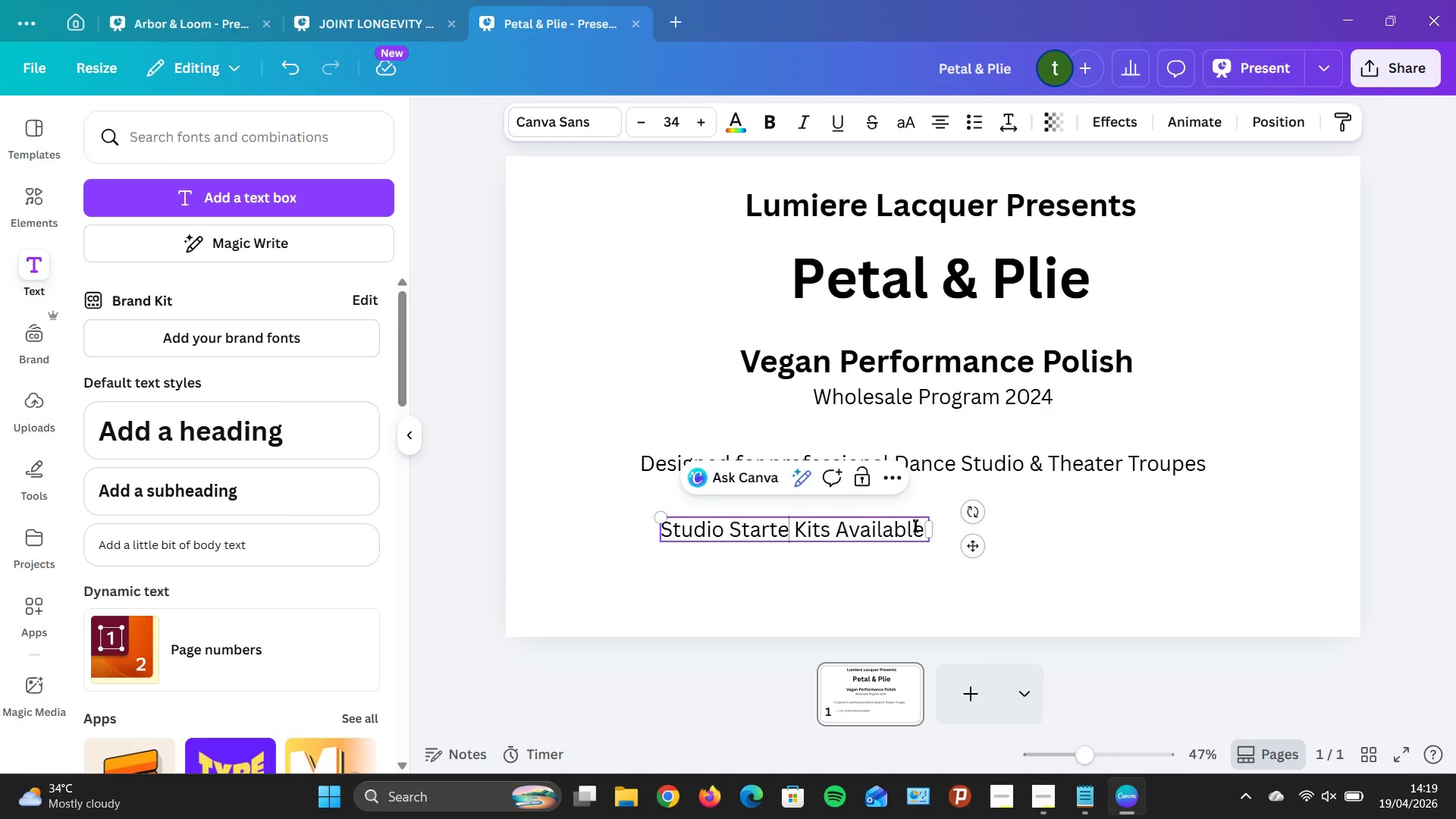 
key(R)
 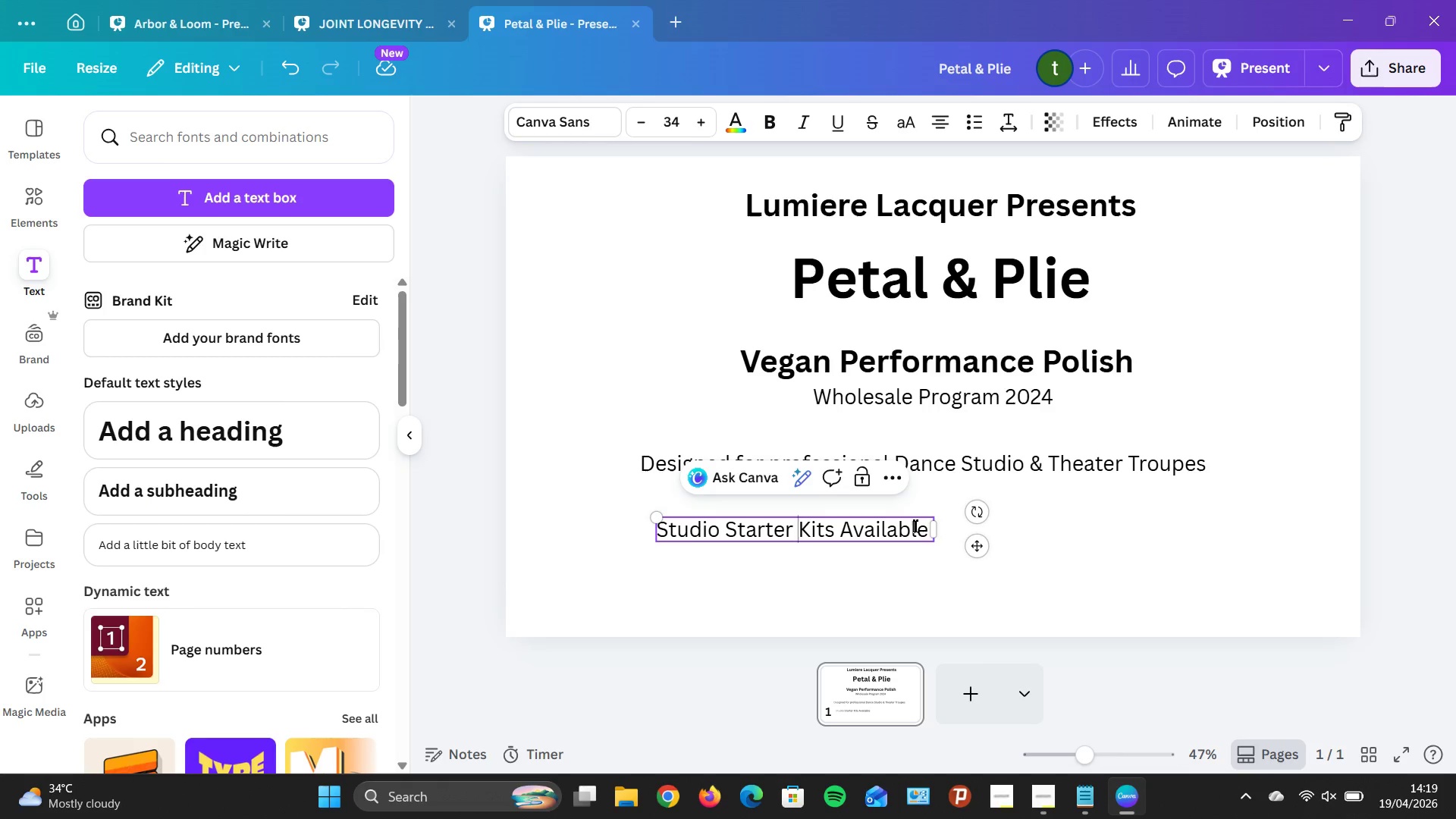 
key(ArrowRight)
 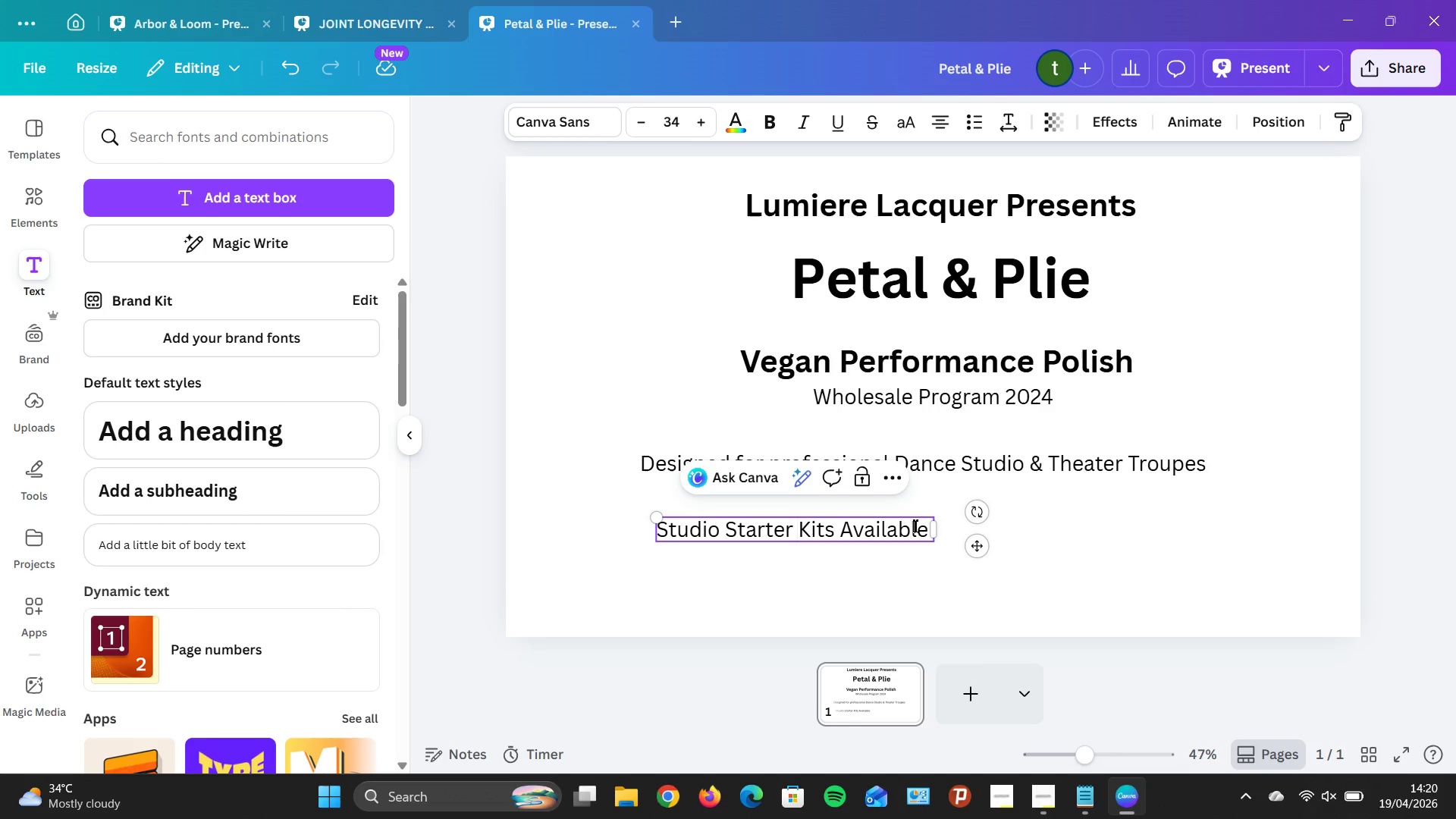 
wait(16.05)
 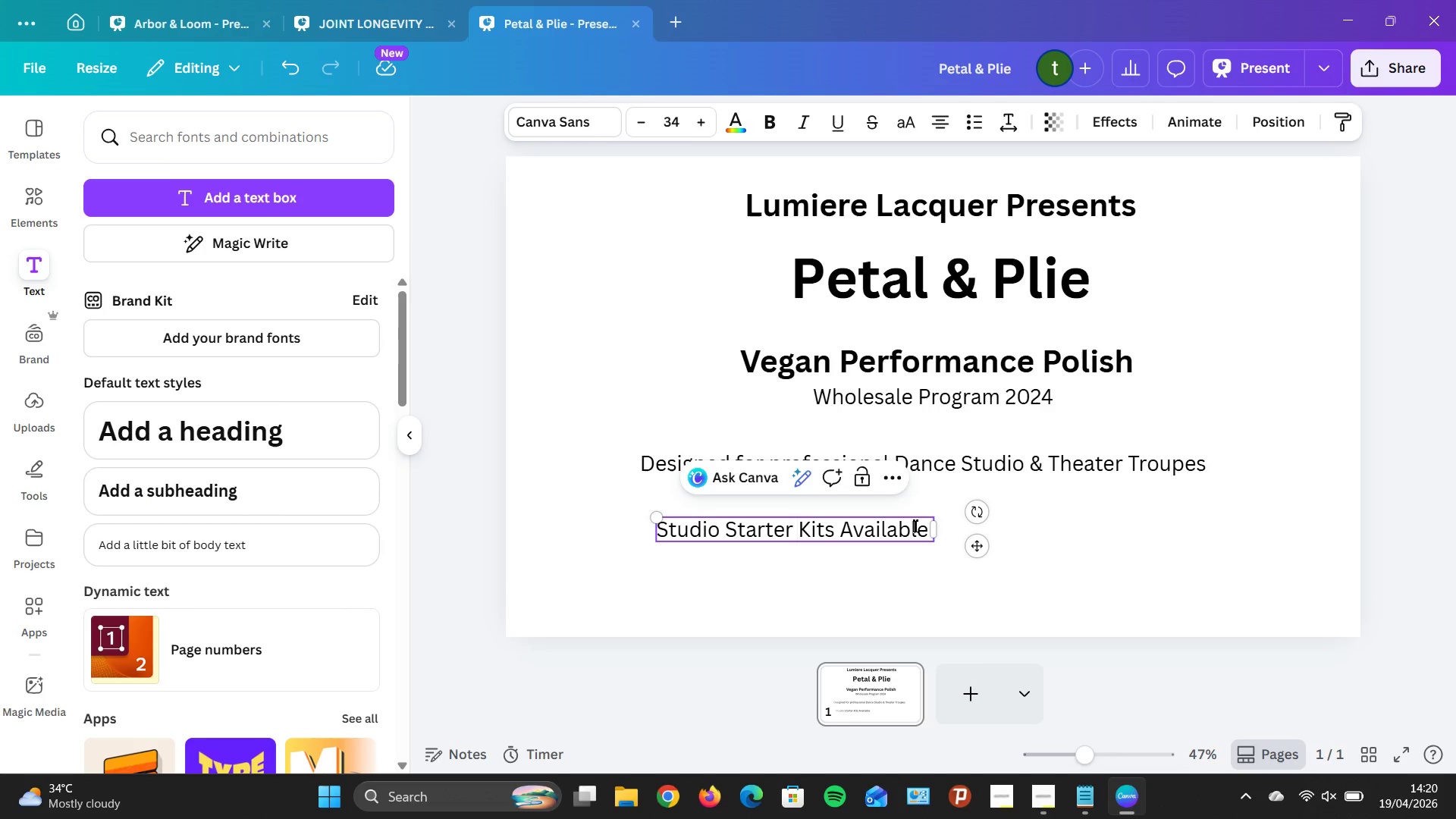 
hold_key(key=ArrowRight, duration=1.34)
 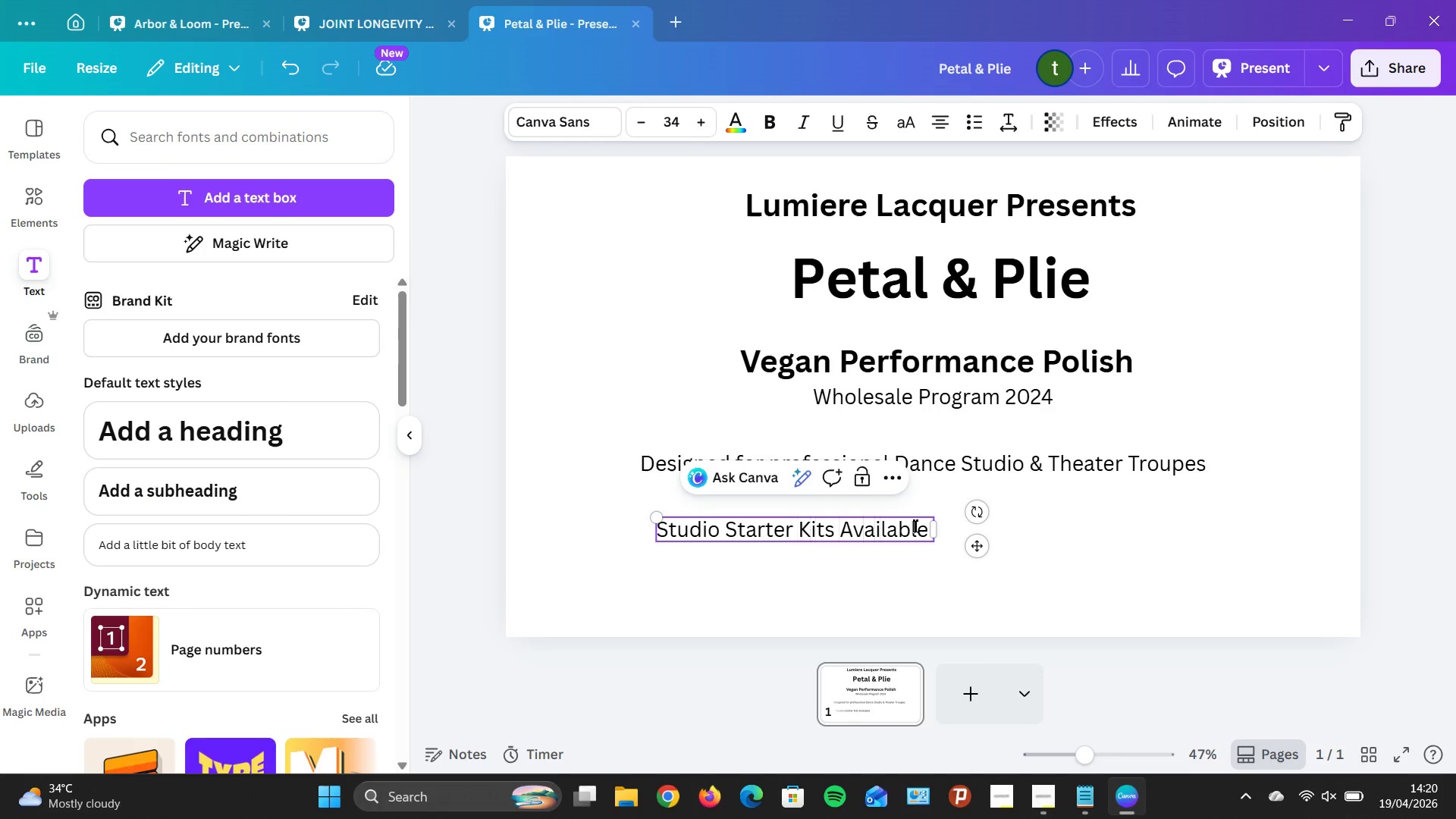 
key(ArrowRight)
 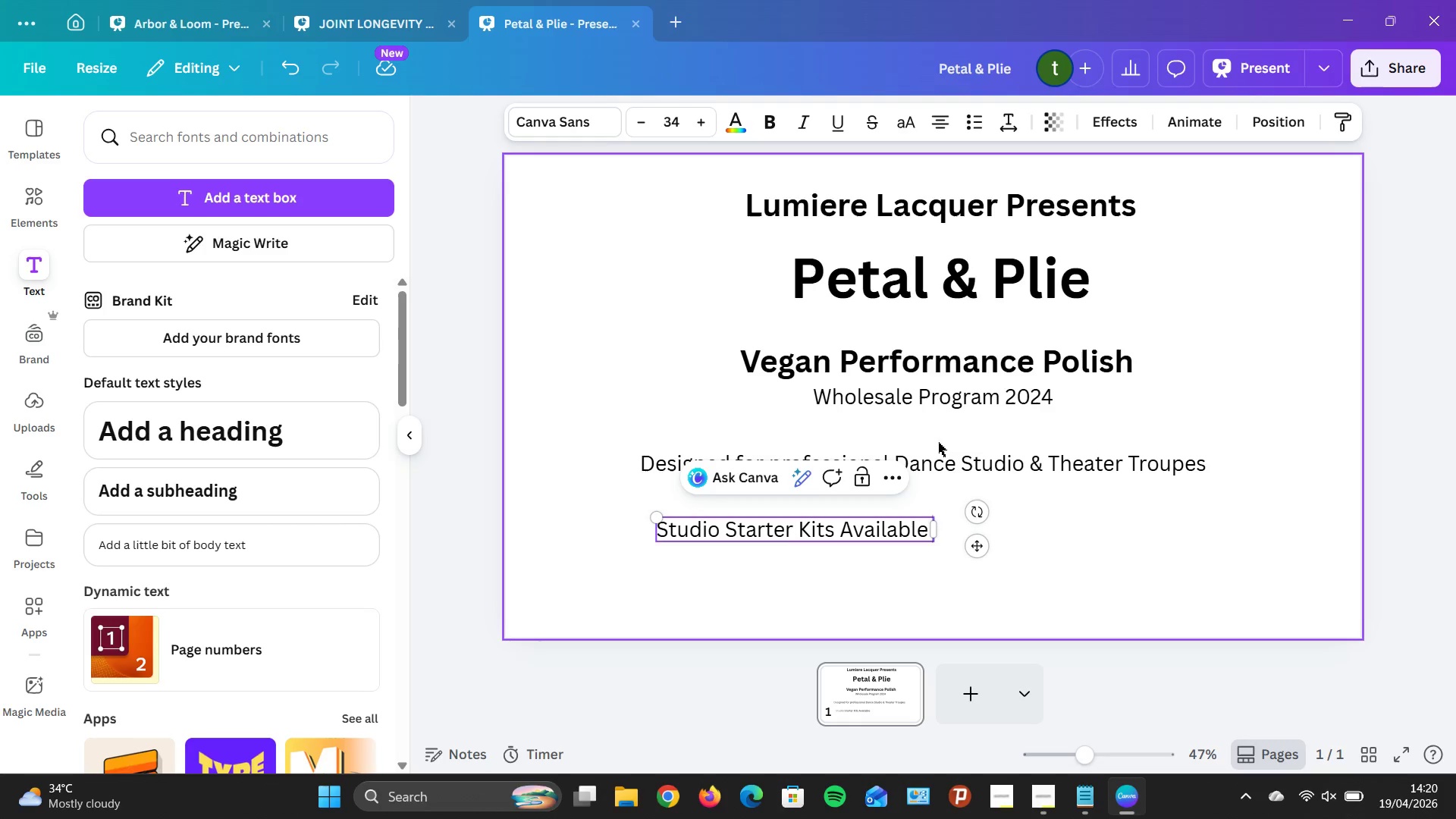 
left_click([1053, 544])
 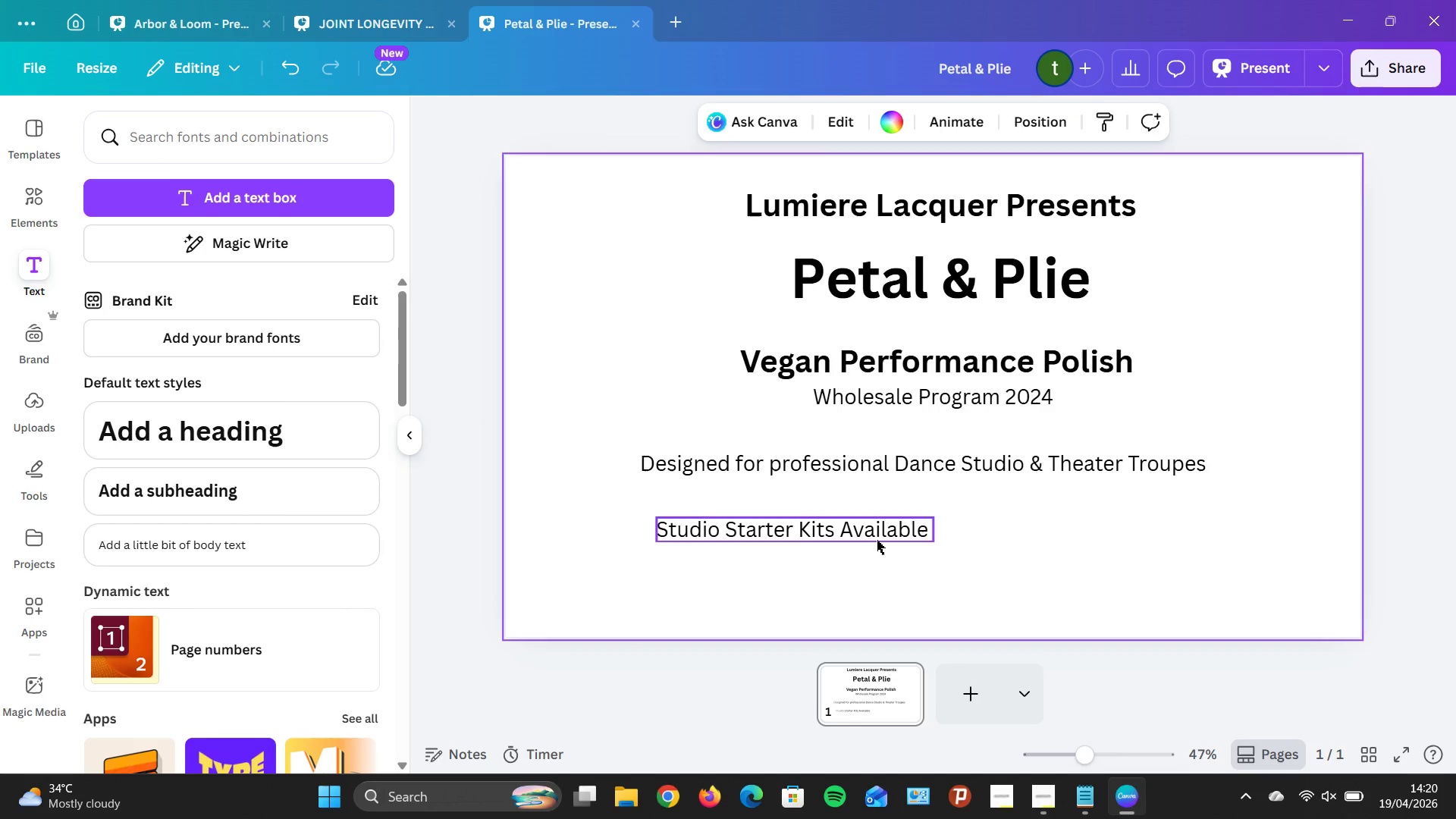 
left_click_drag(start_coordinate=[877, 540], to_coordinate=[1017, 560])
 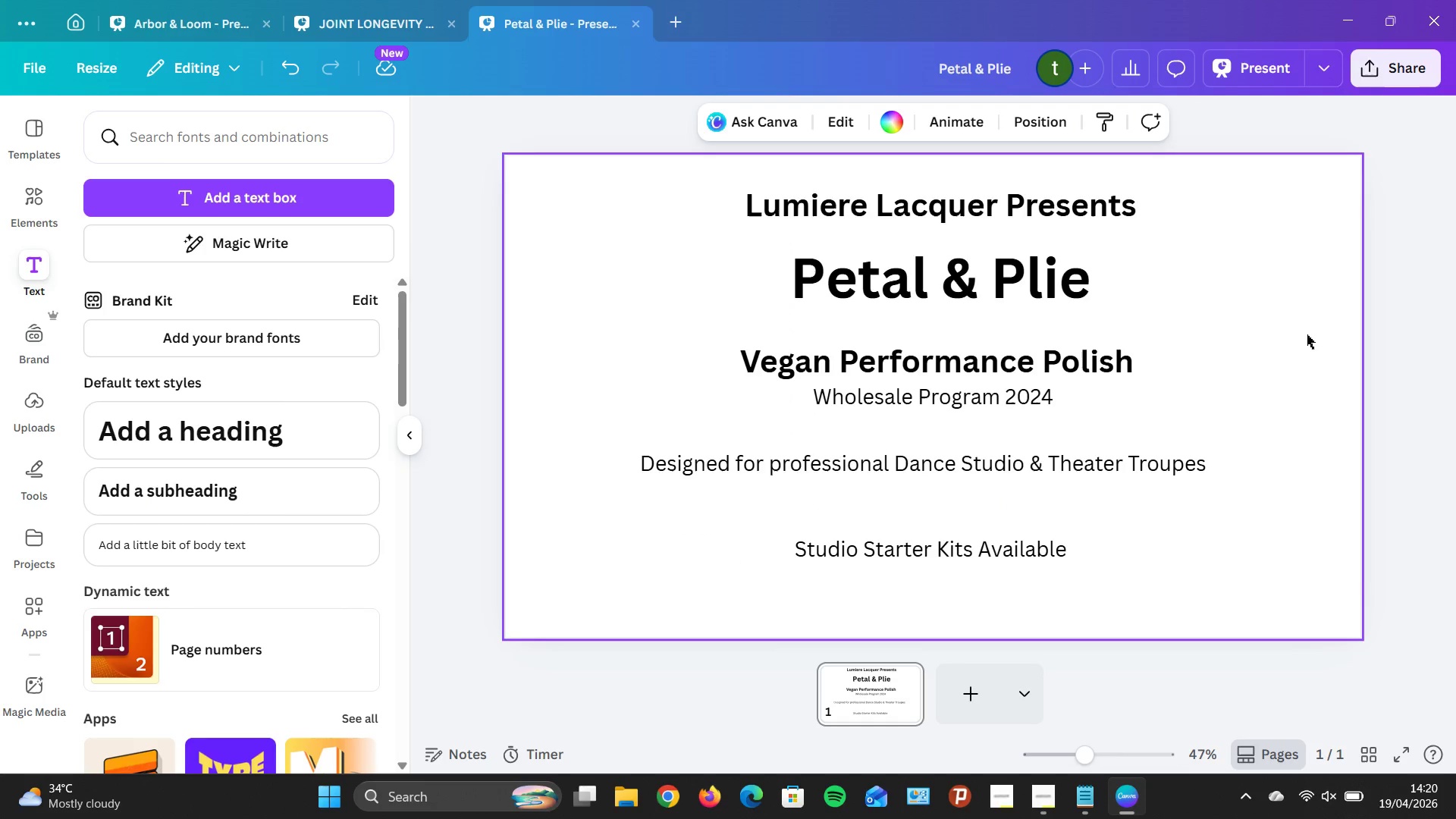 
wait(9.86)
 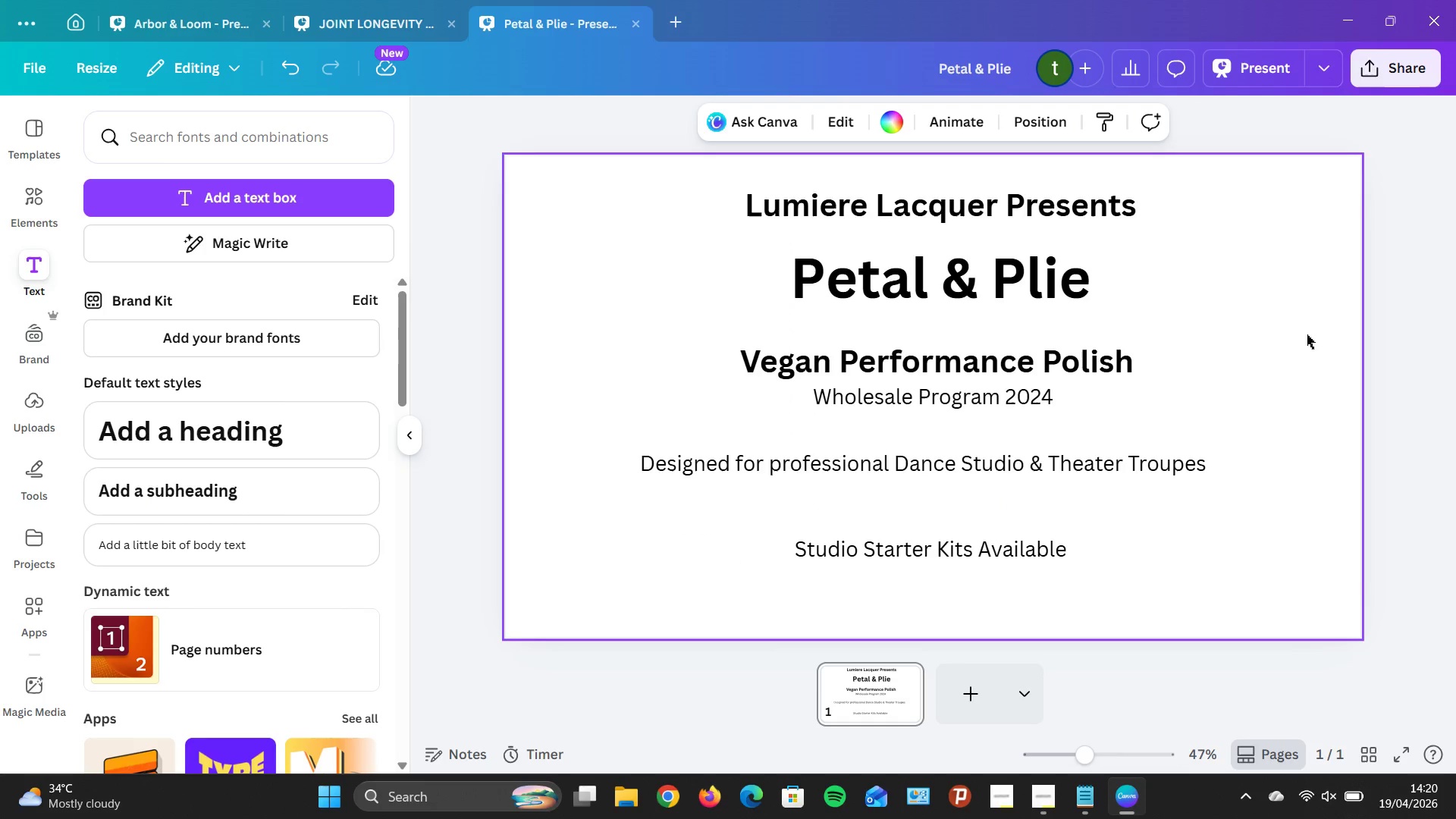 
left_click([1086, 800])
 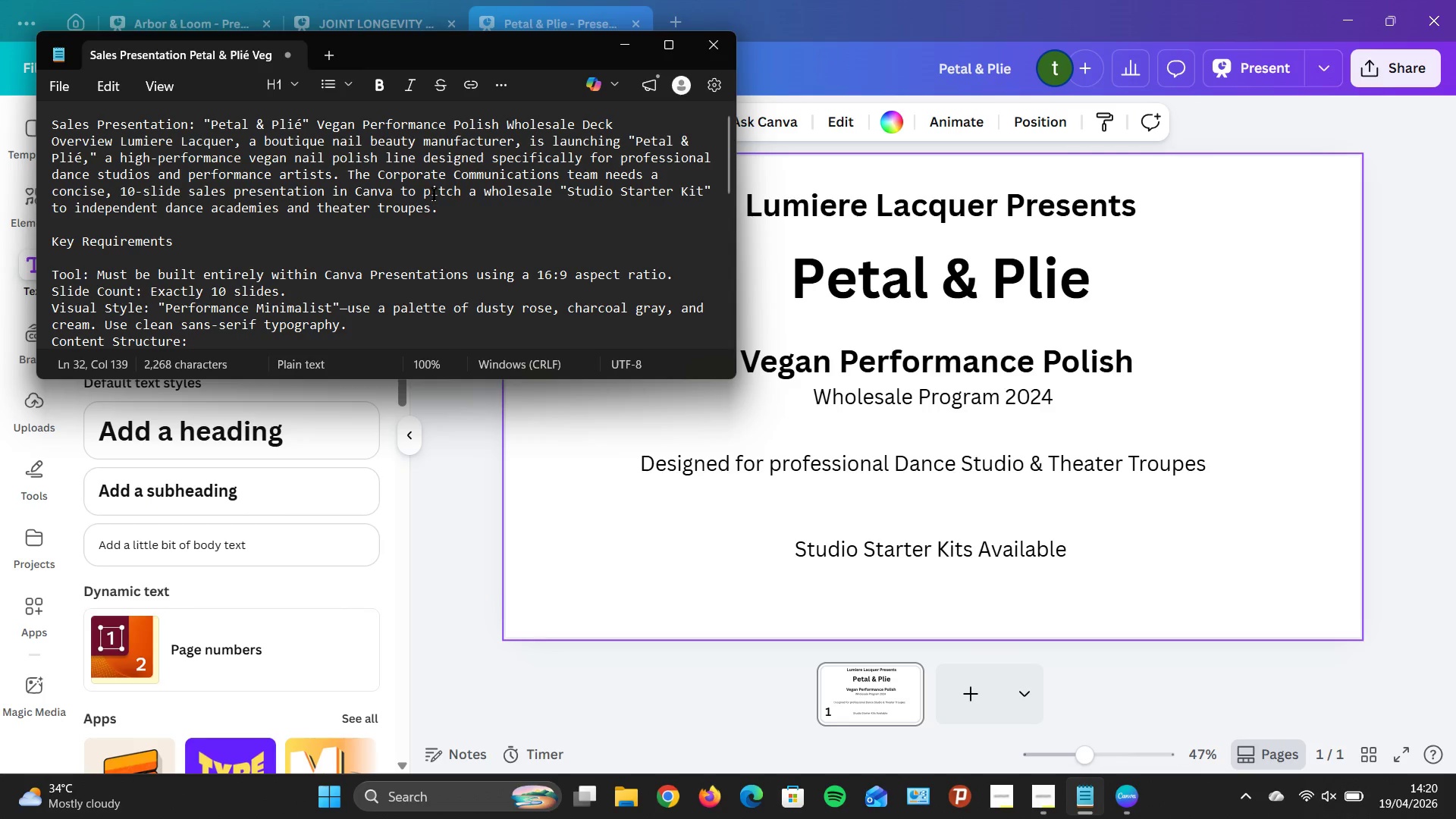 
scroll: coordinate [431, 190], scroll_direction: up, amount: 4.0
 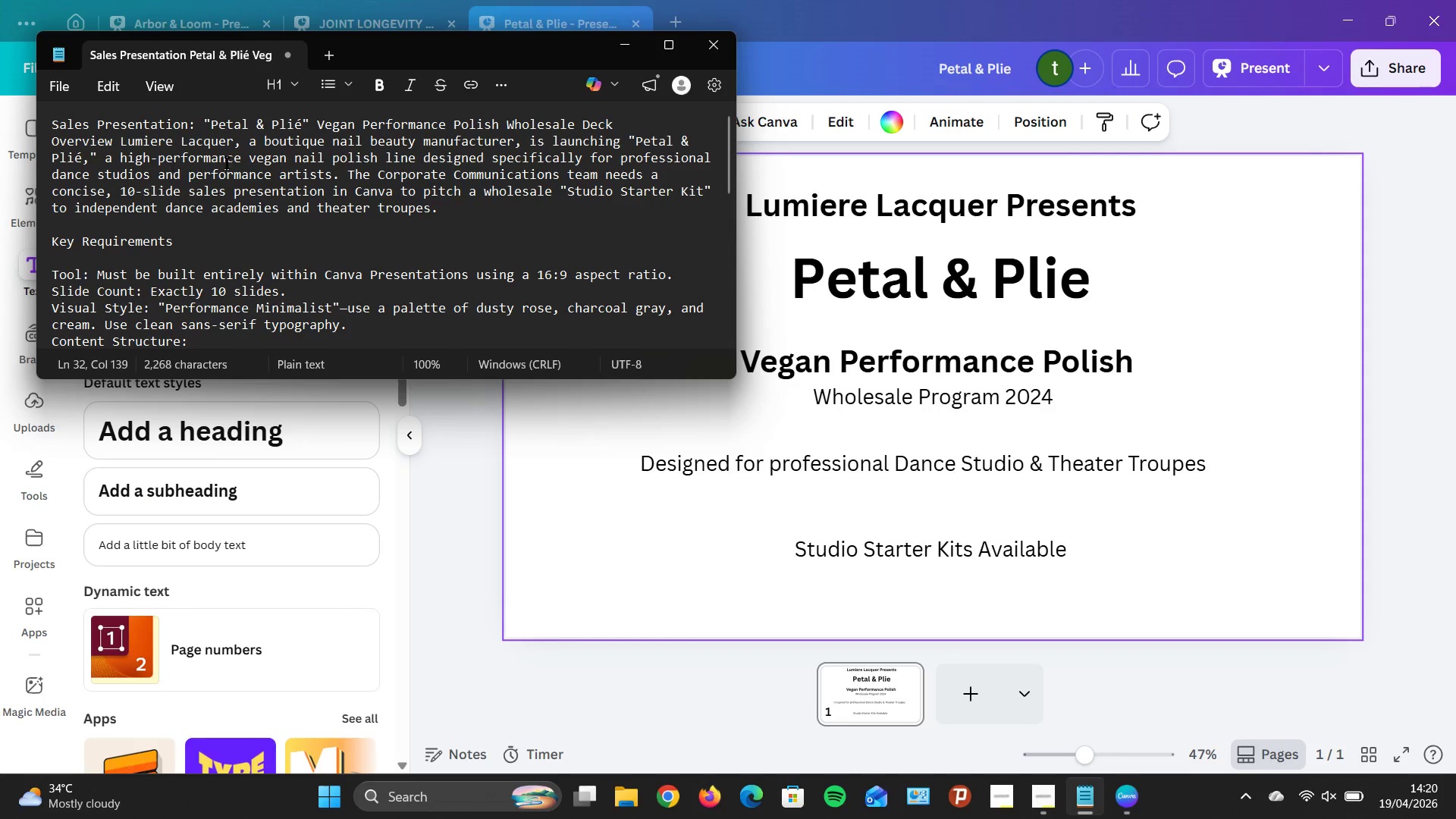 
wait(14.01)
 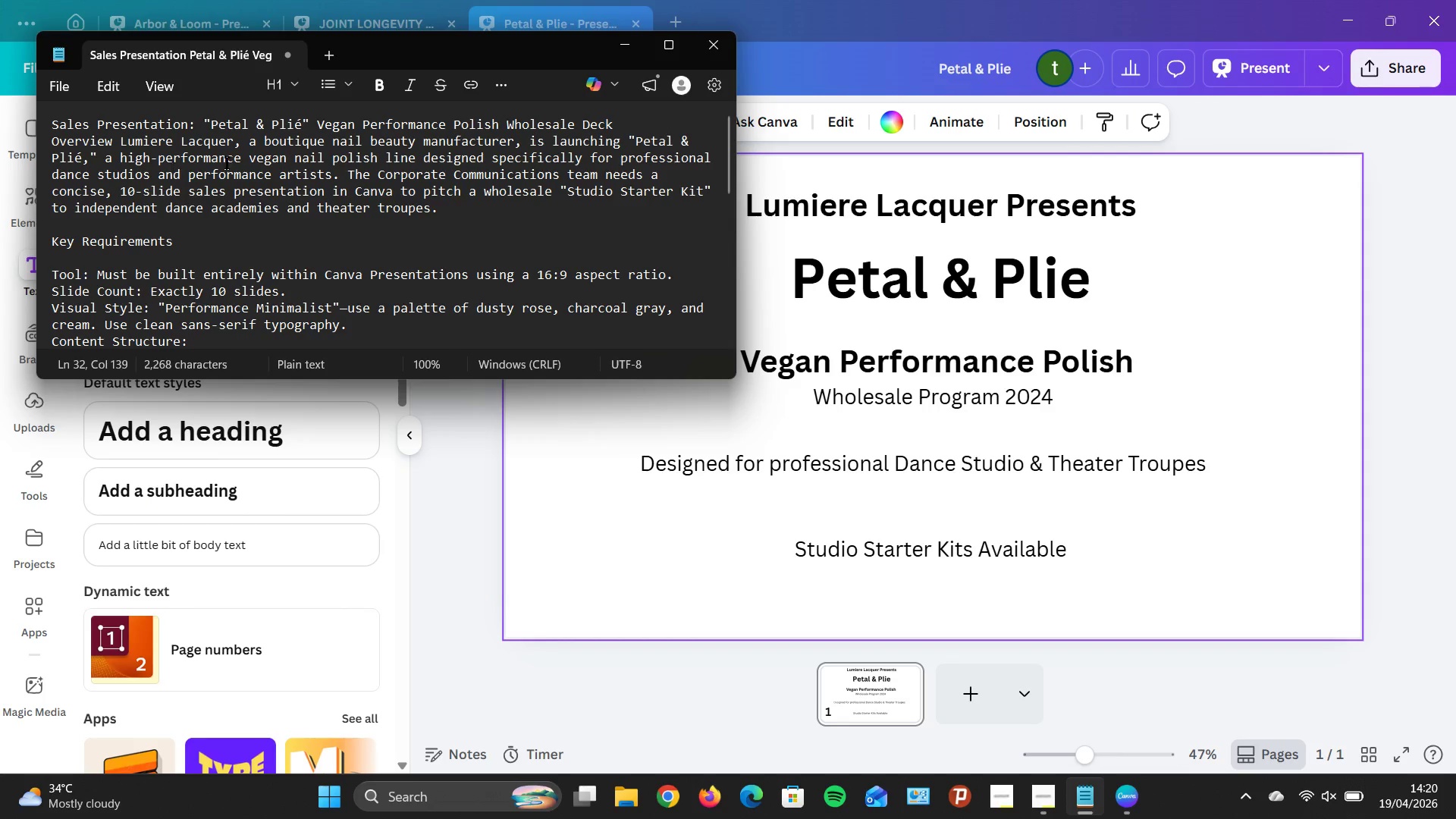 
double_click([1083, 287])
 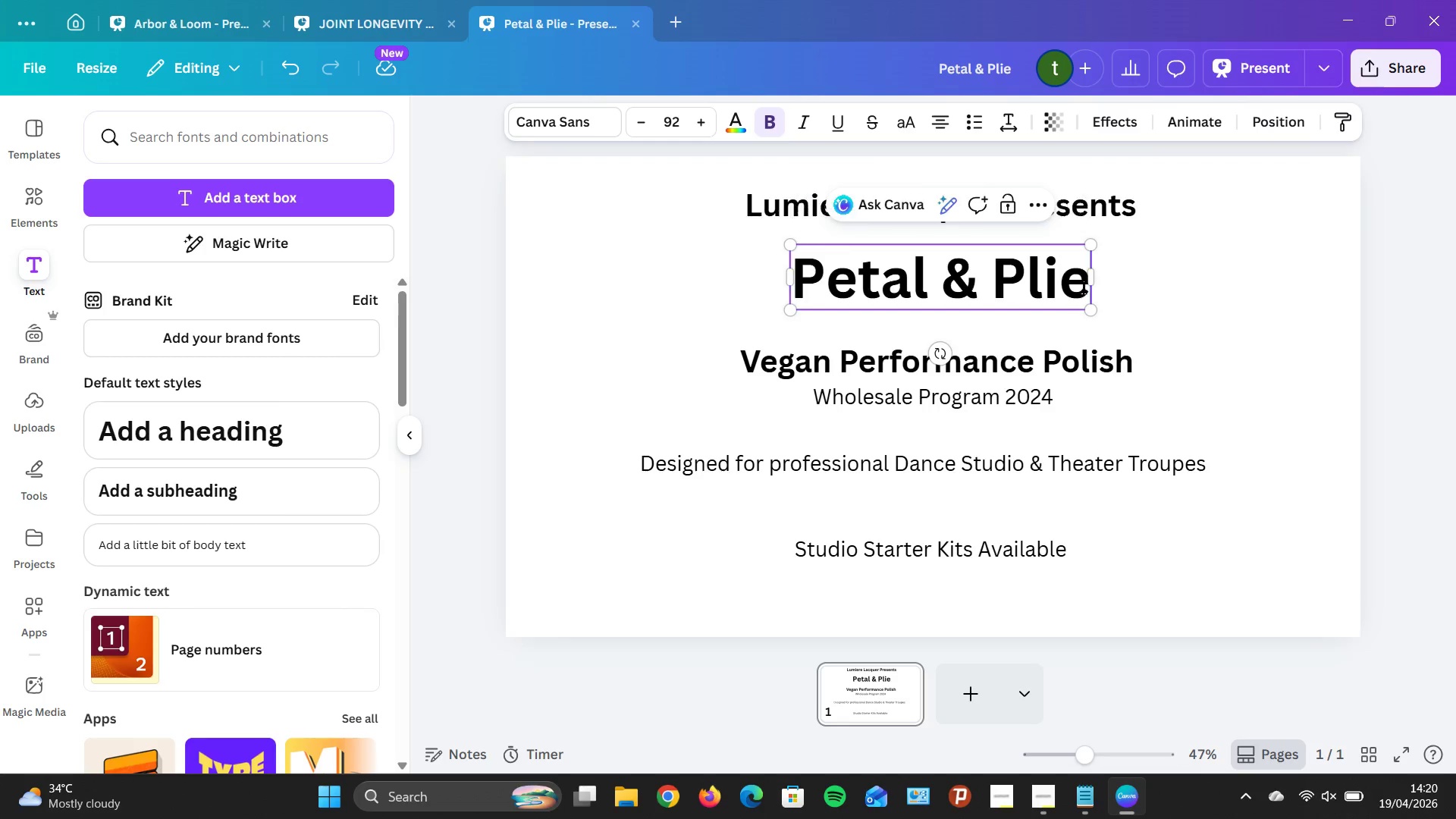 
triple_click([1083, 287])
 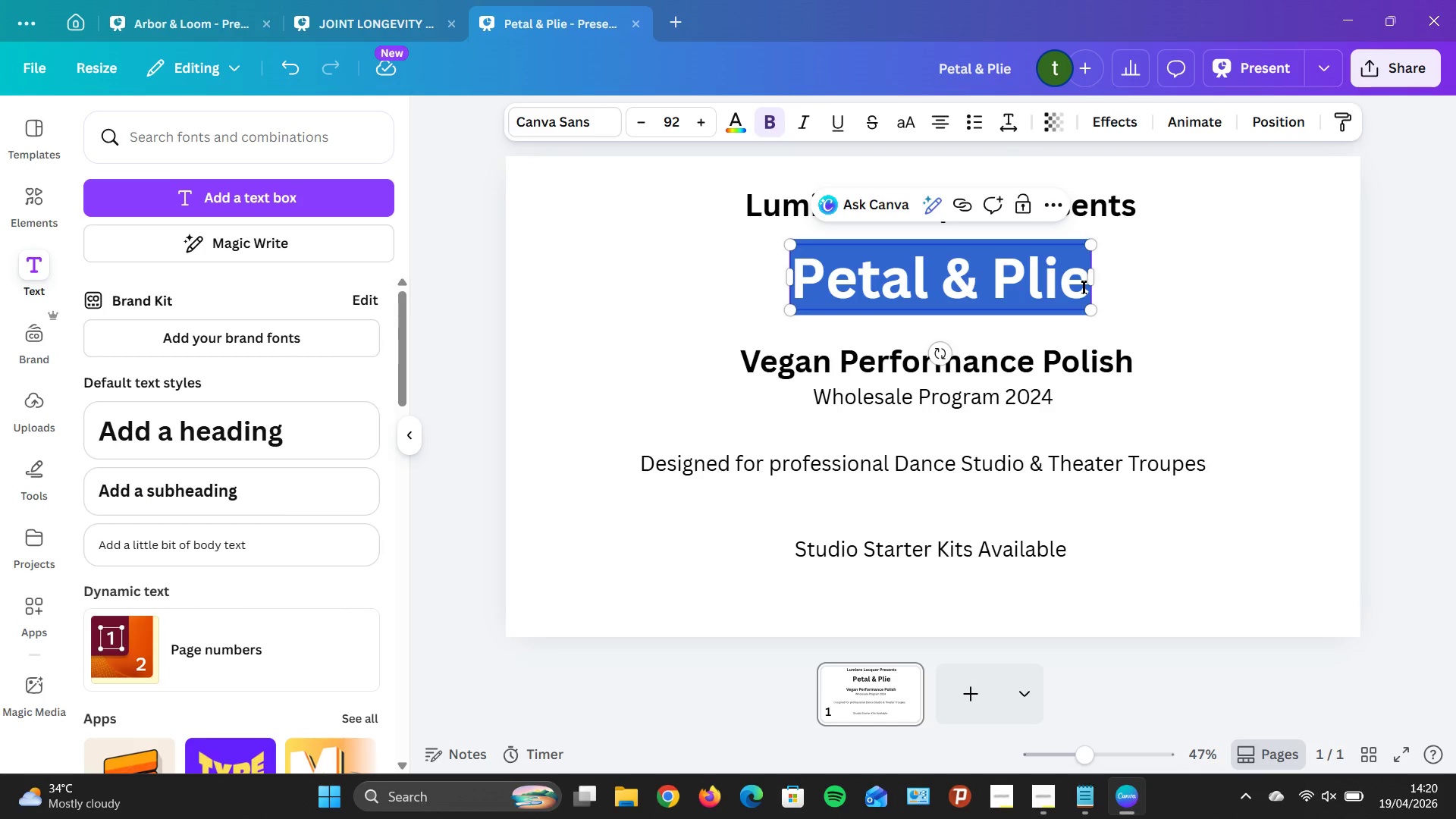 
triple_click([1083, 287])
 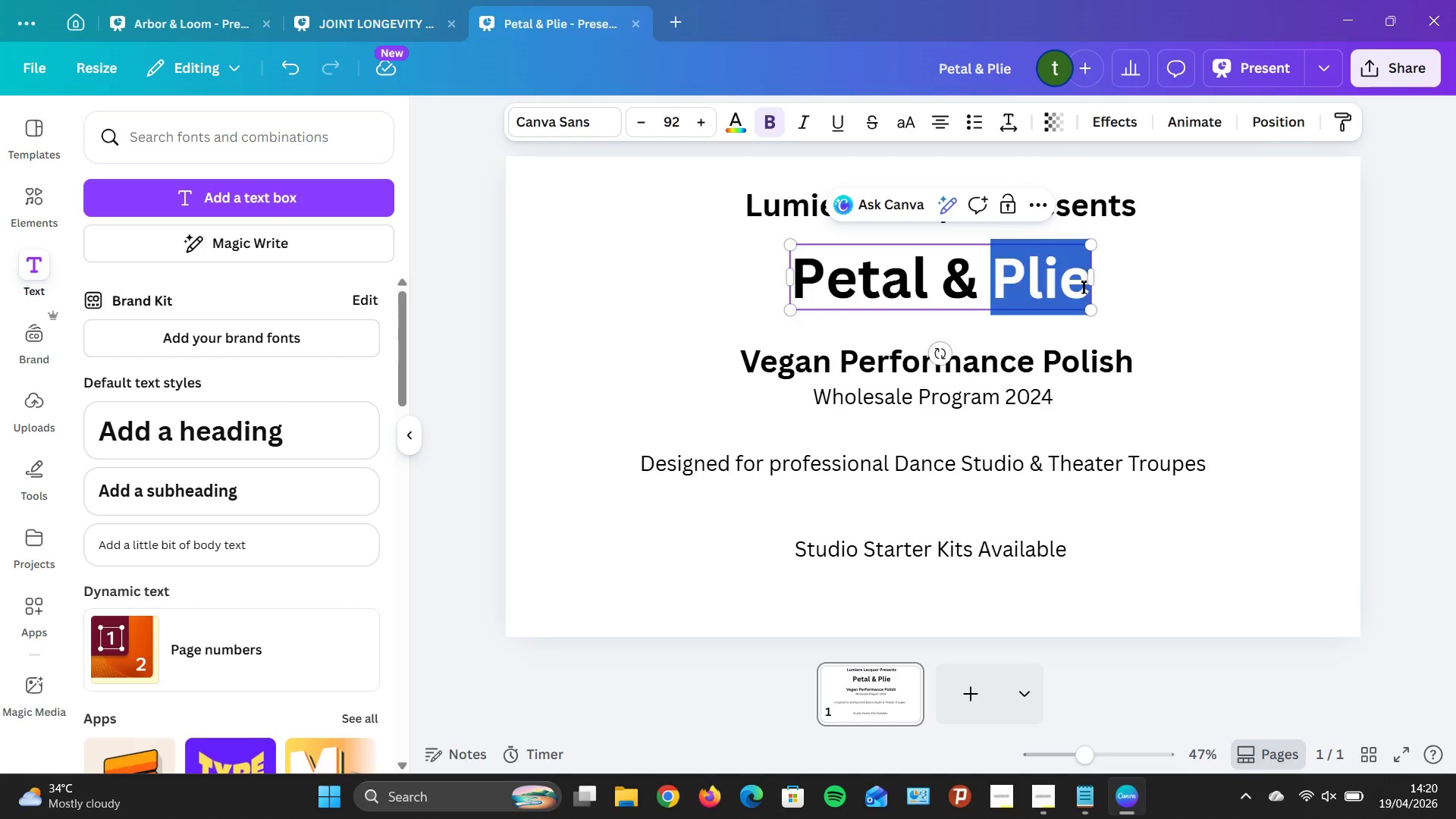 
double_click([1083, 287])
 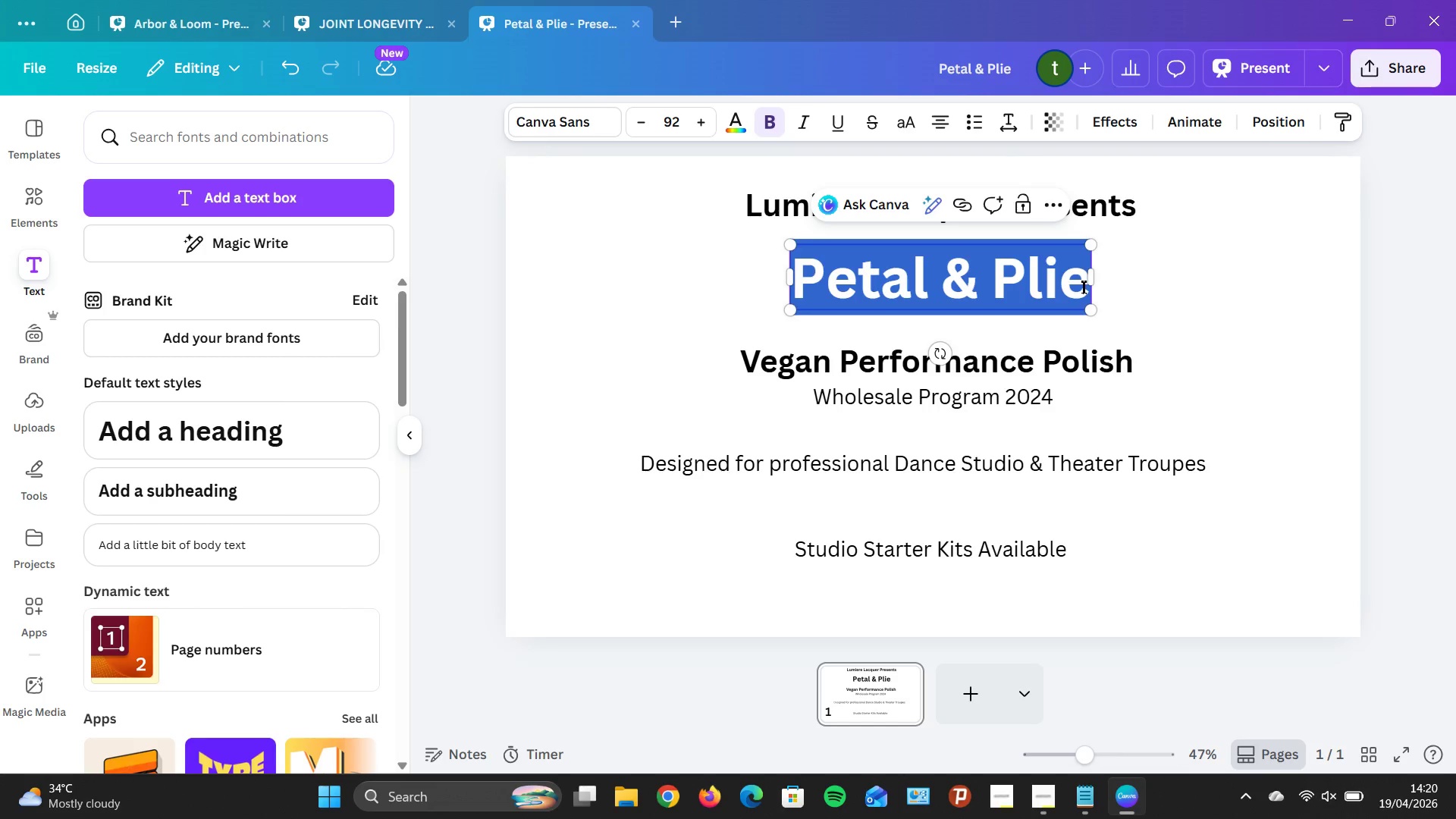 
triple_click([1083, 287])
 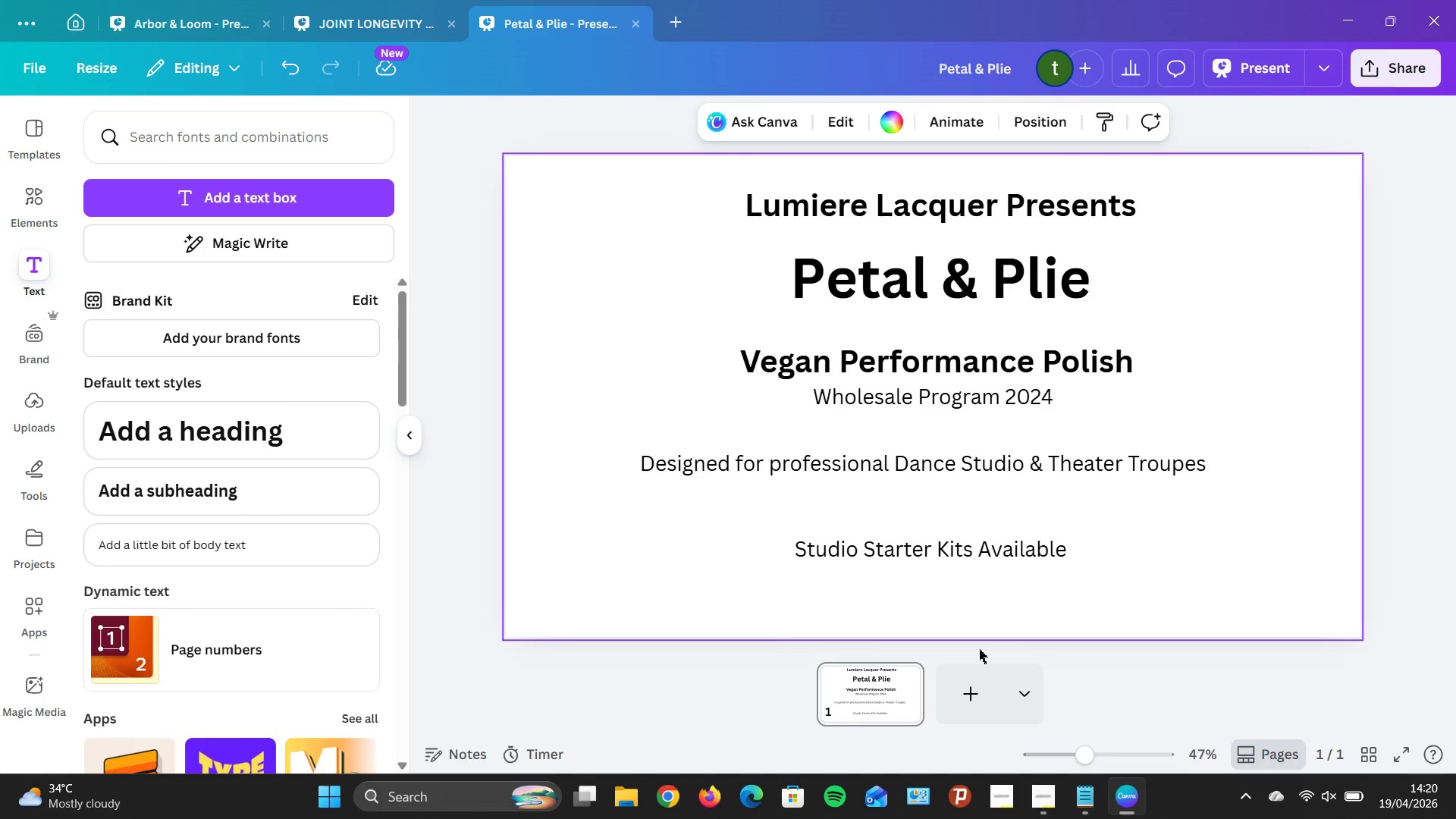 
left_click([959, 691])
 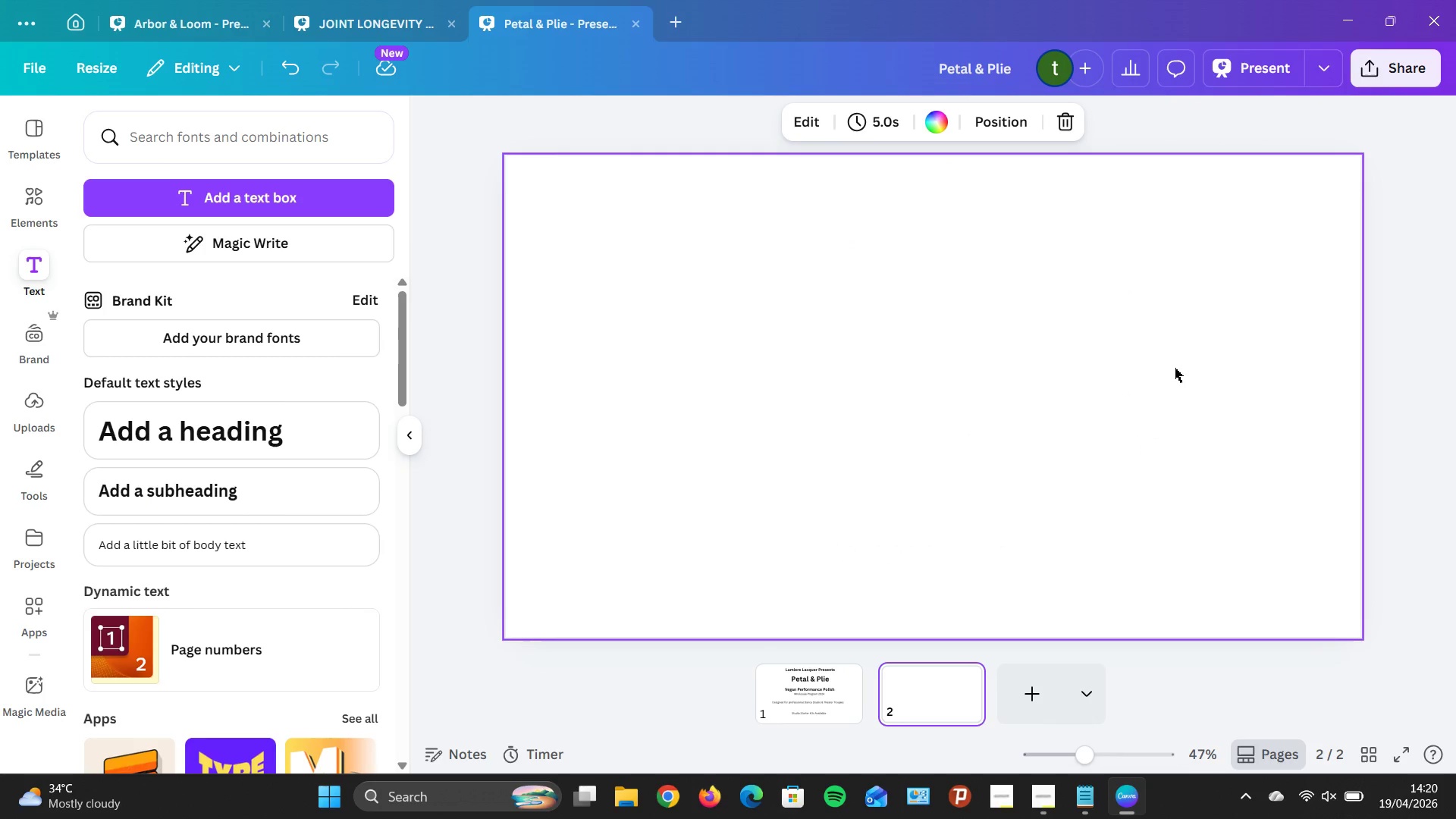 
wait(8.11)
 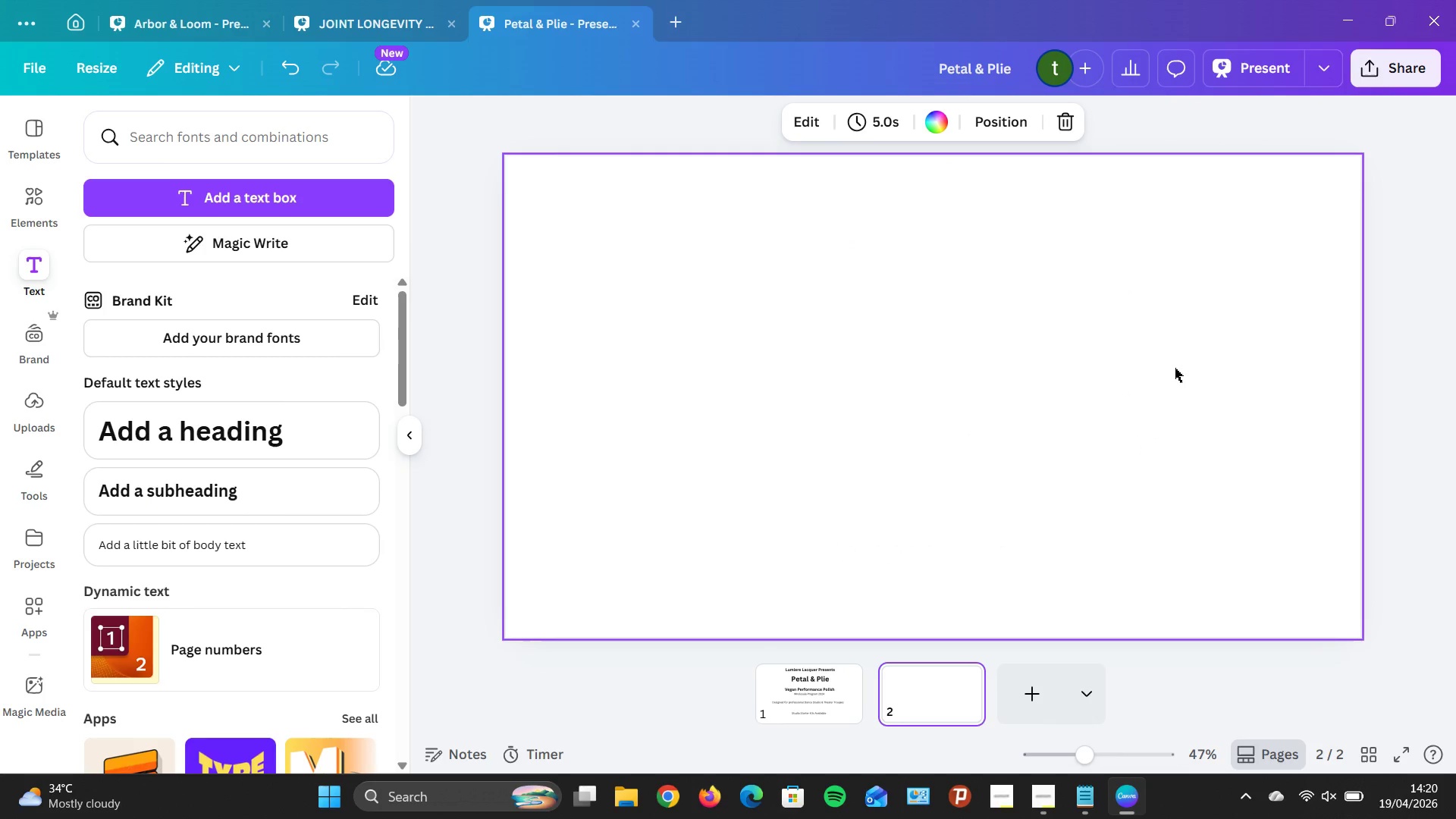 
scroll: coordinate [617, 256], scroll_direction: down, amount: 1.0
 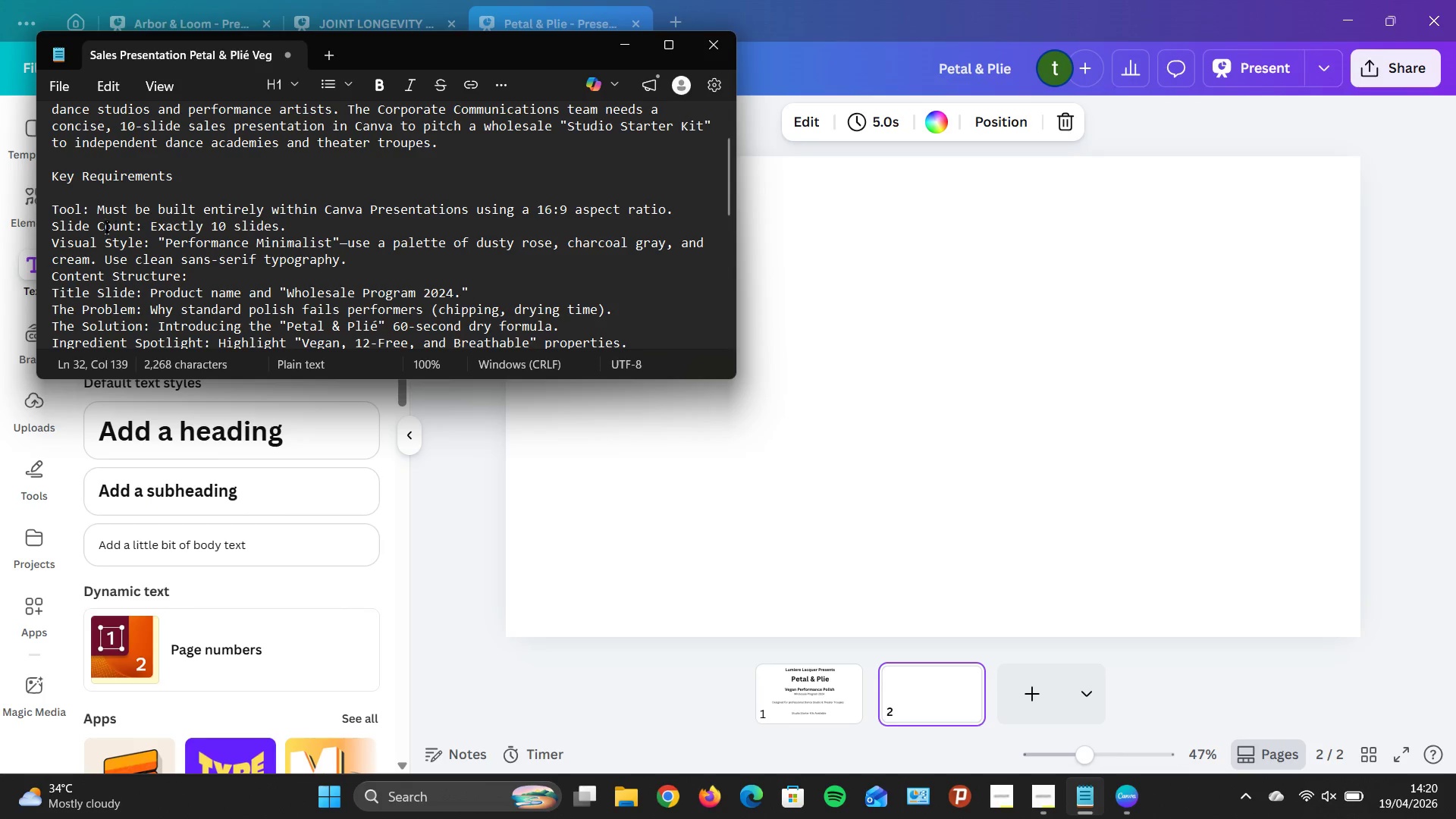 
wait(7.93)
 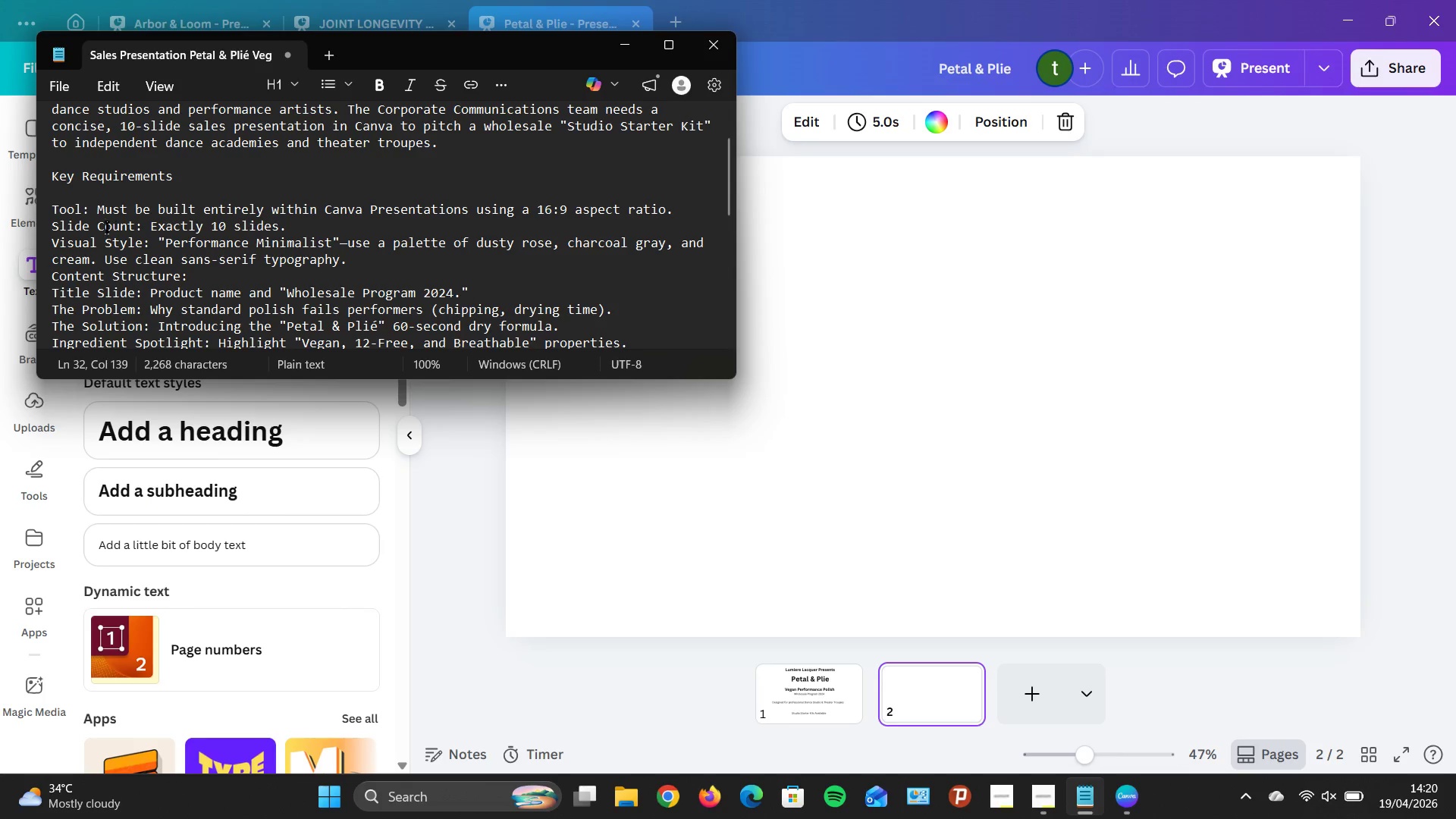 
scroll: coordinate [166, 243], scroll_direction: down, amount: 1.0
 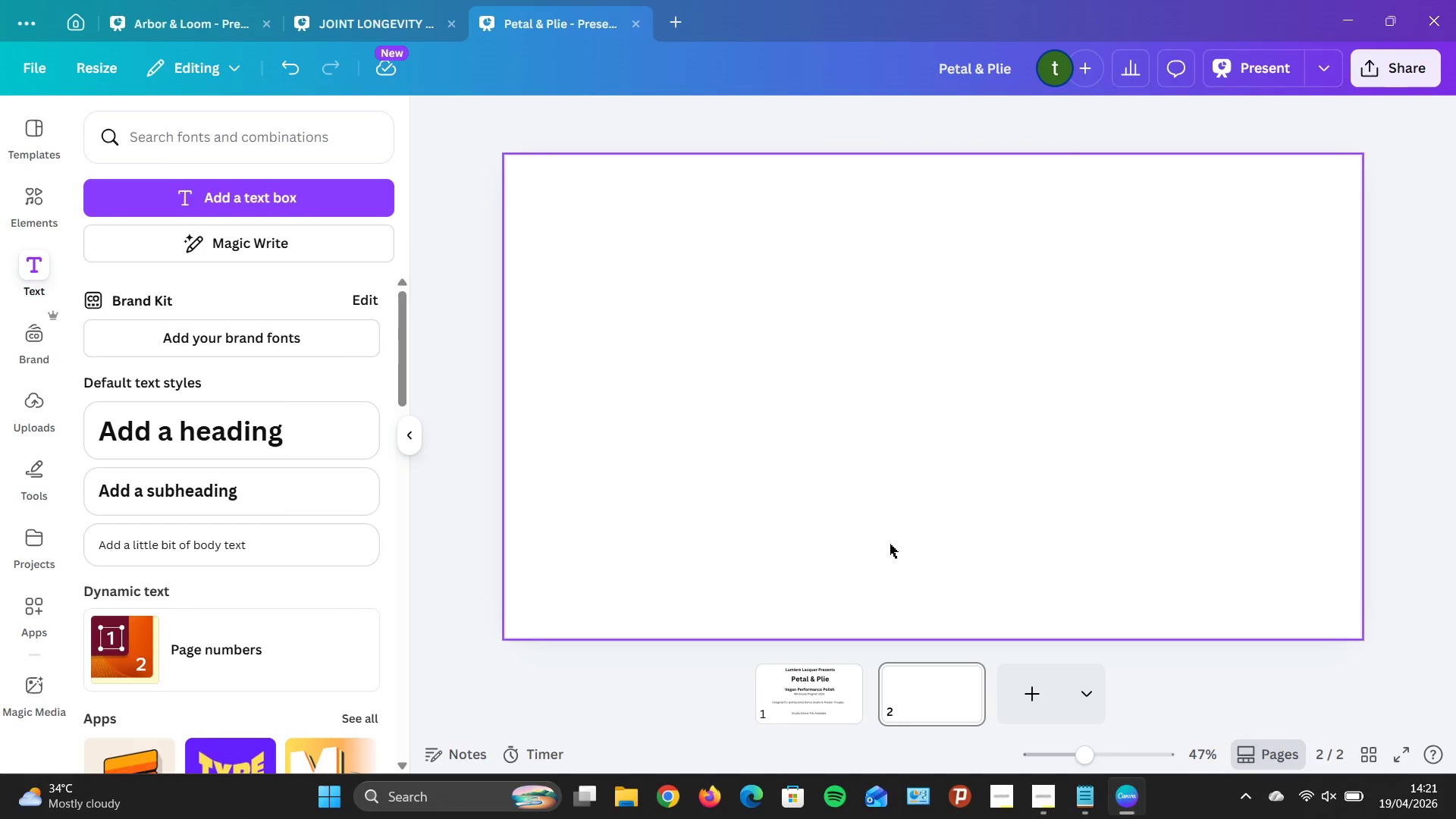 
wait(11.83)
 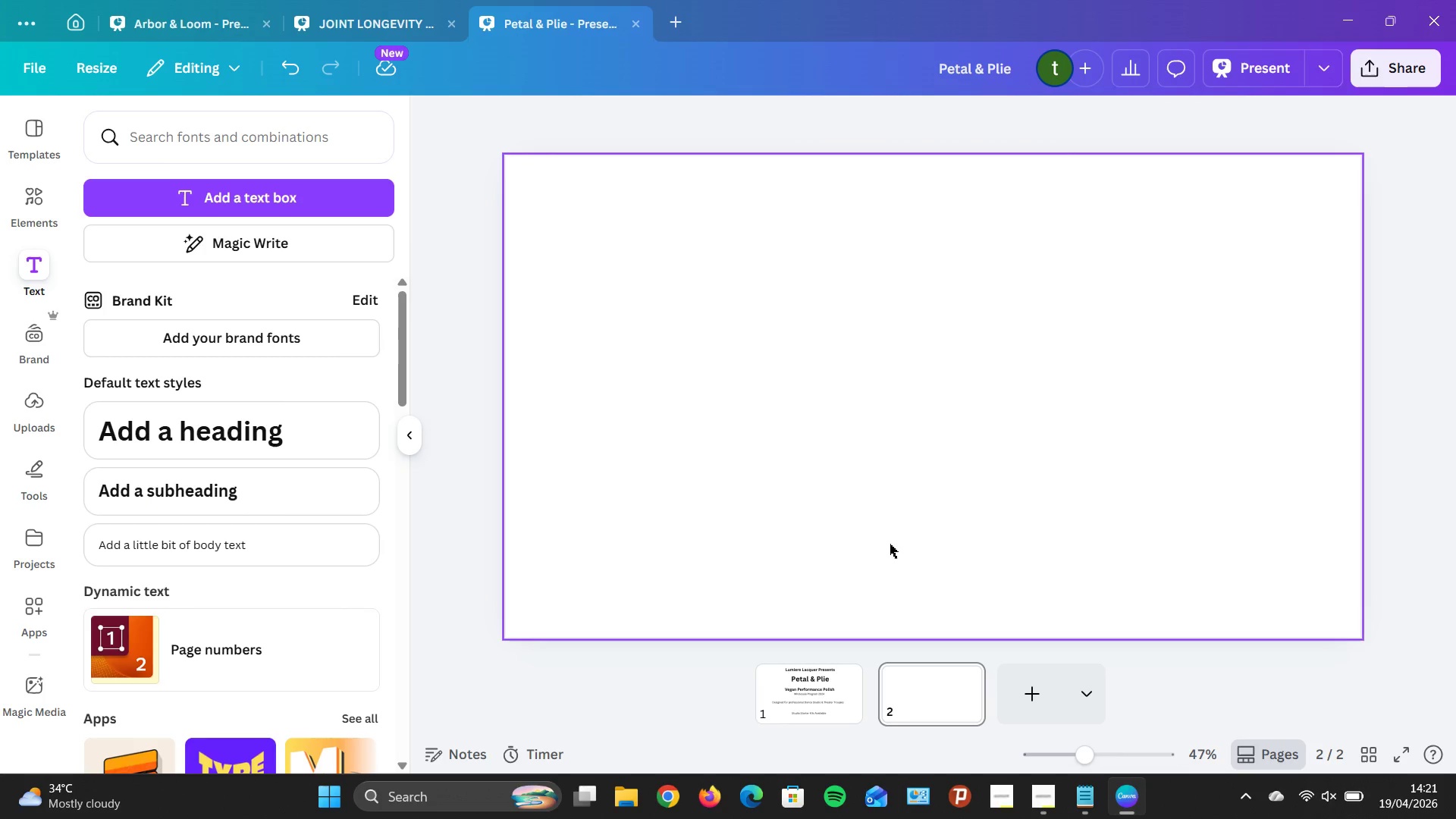 
left_click([306, 548])
 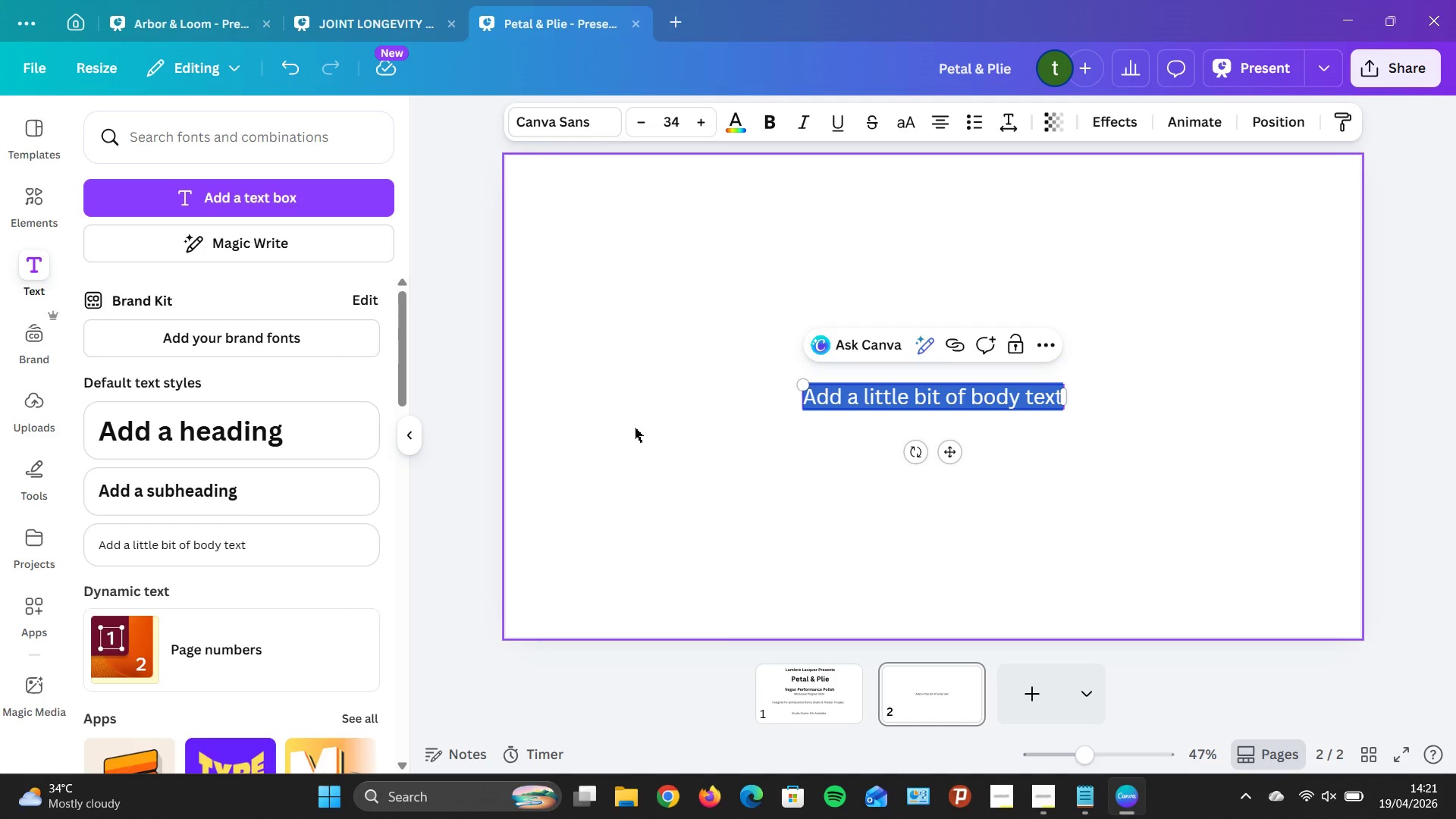 
key(Backspace)
type(The Challenge )
 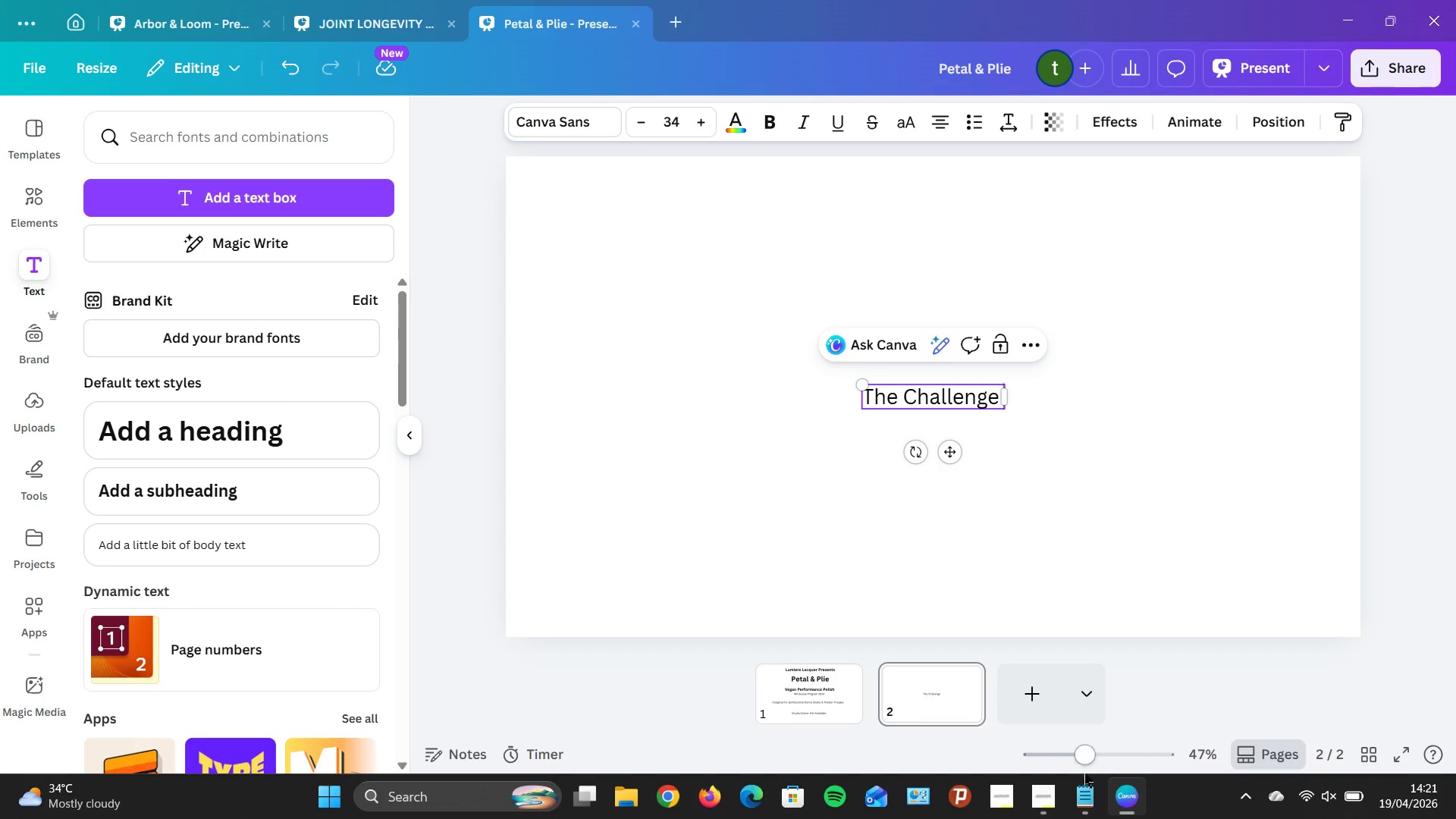 
wait(5.77)
 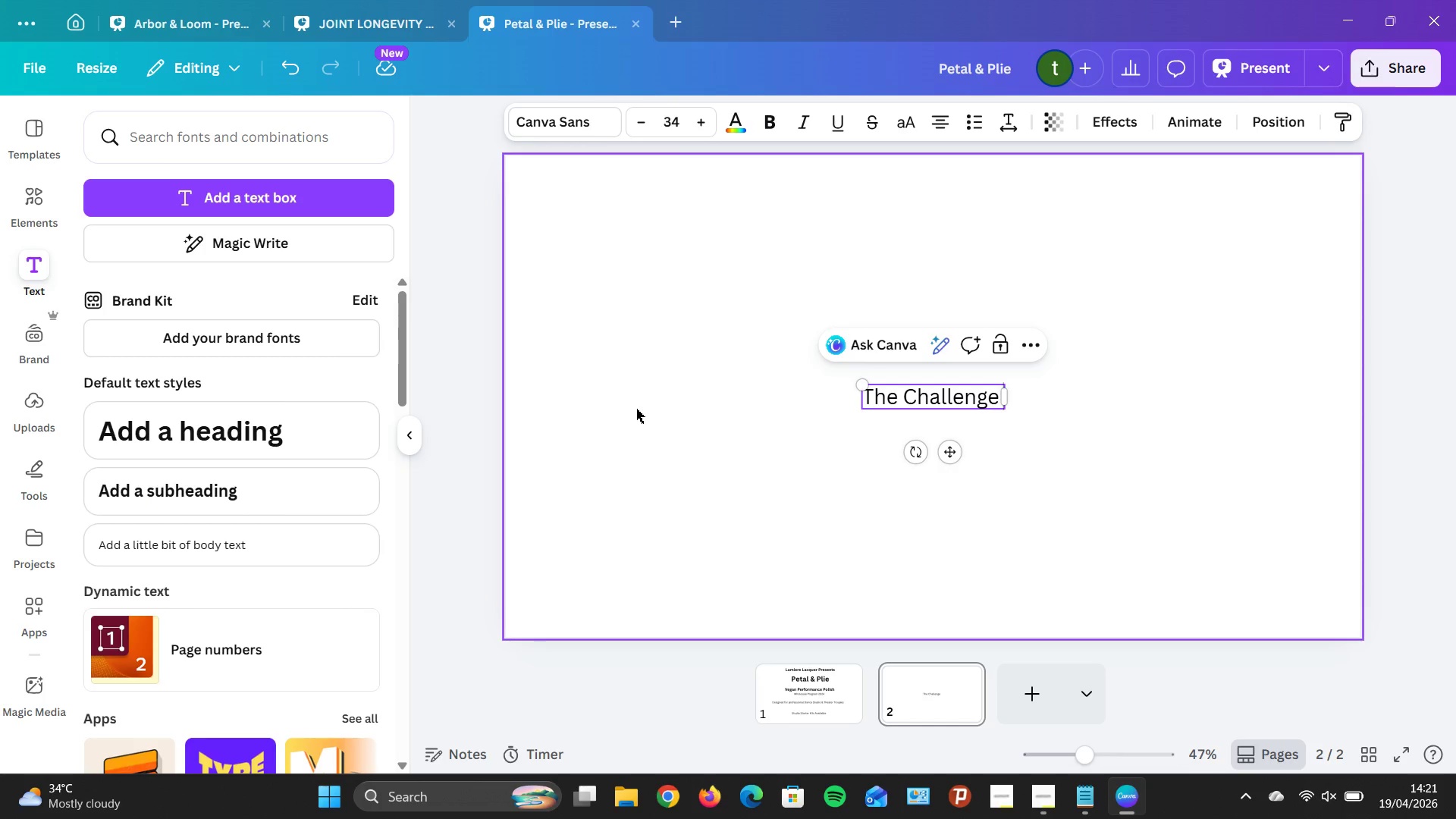 
left_click_drag(start_coordinate=[953, 451], to_coordinate=[933, 263])
 